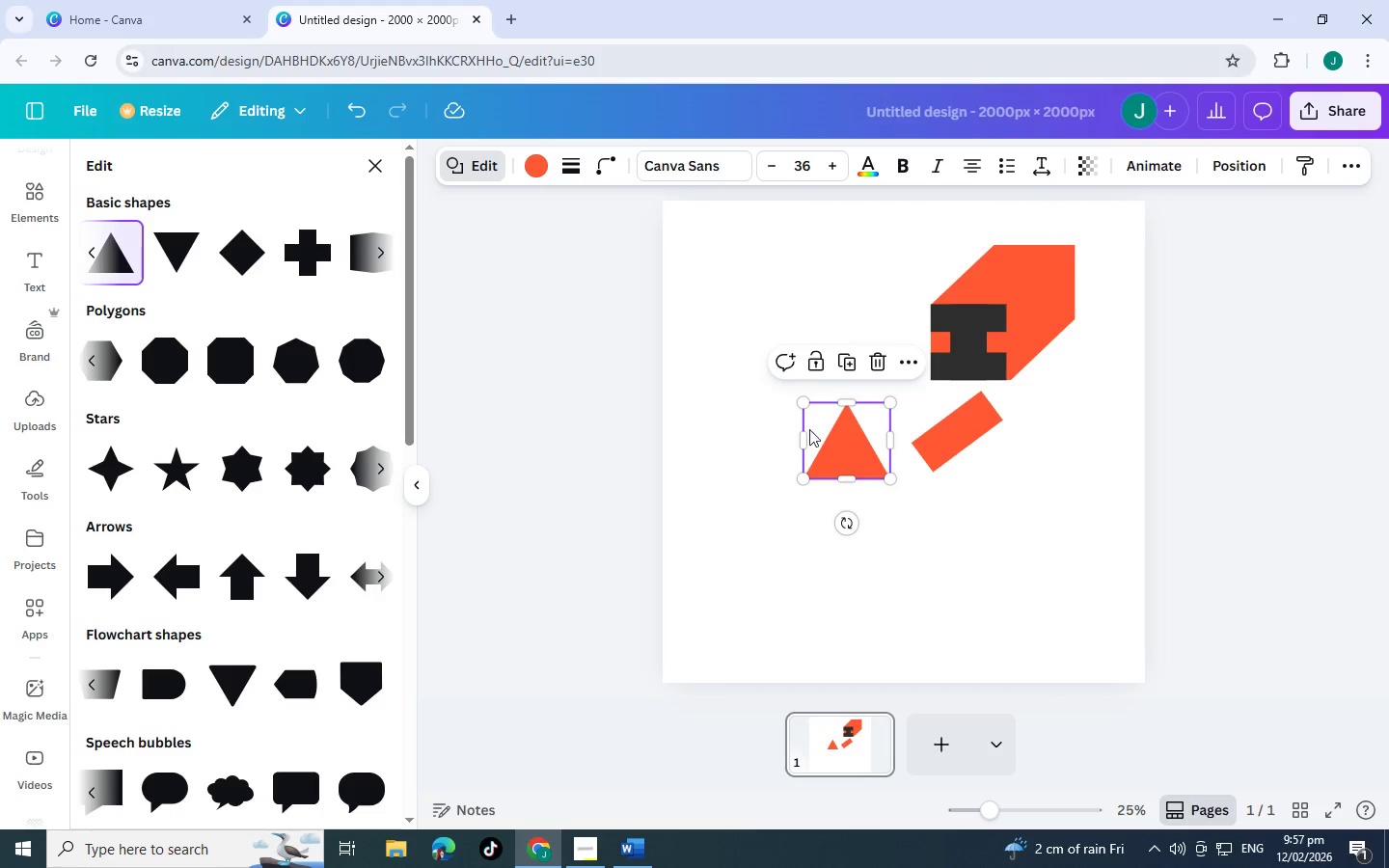 
left_click_drag(start_coordinate=[806, 441], to_coordinate=[687, 441])
 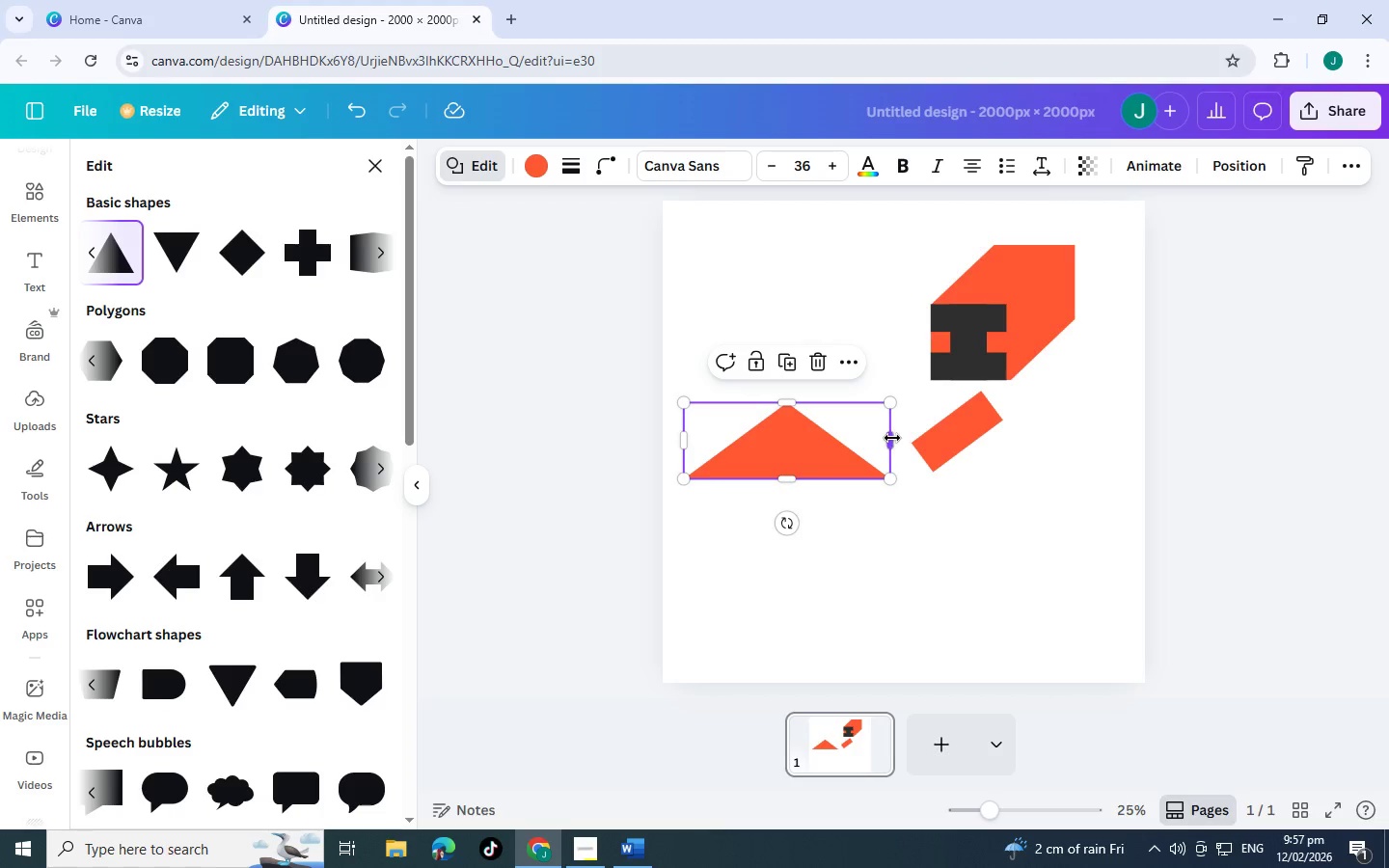 
left_click_drag(start_coordinate=[892, 438], to_coordinate=[1061, 439])
 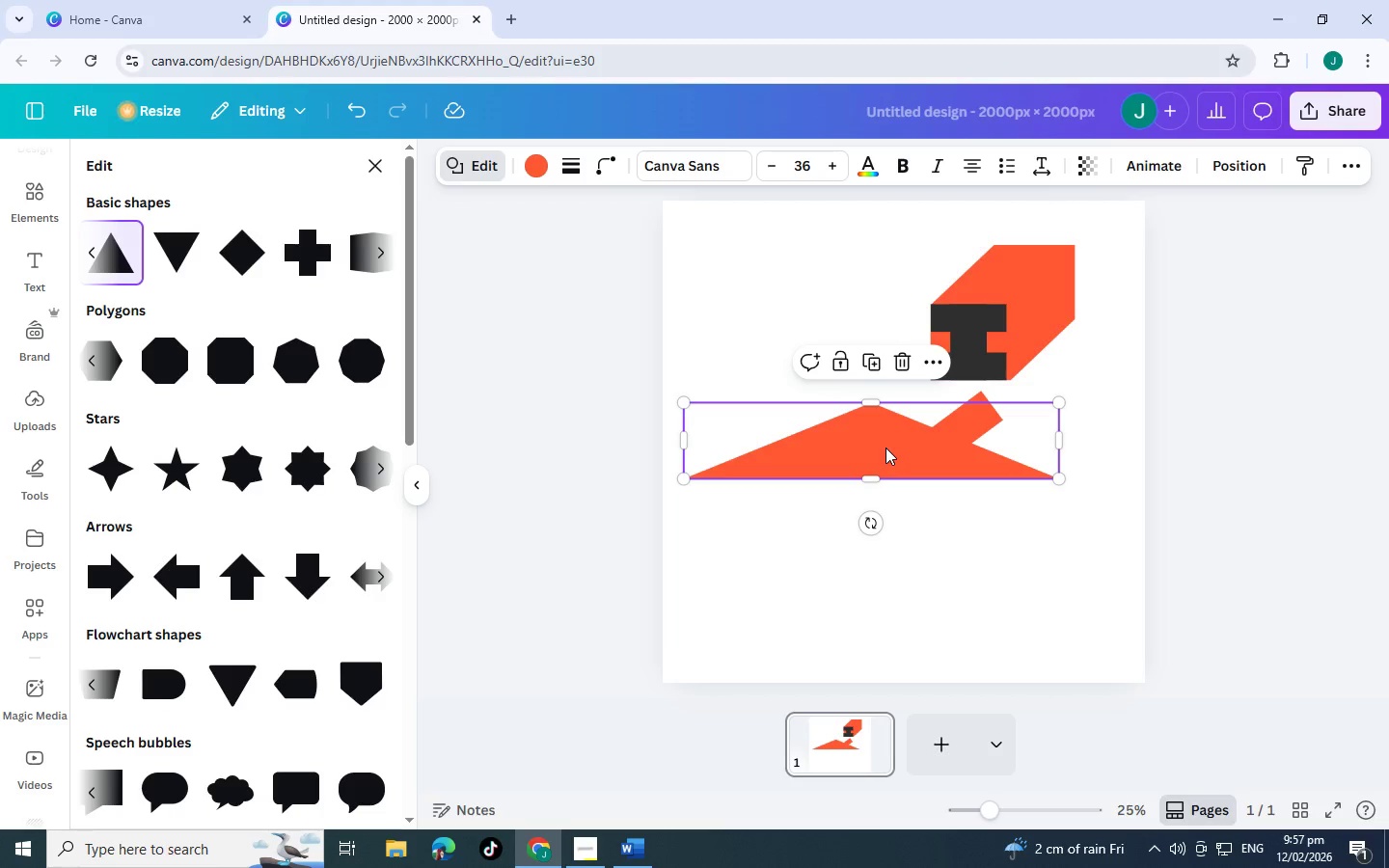 
left_click_drag(start_coordinate=[885, 448], to_coordinate=[905, 533])
 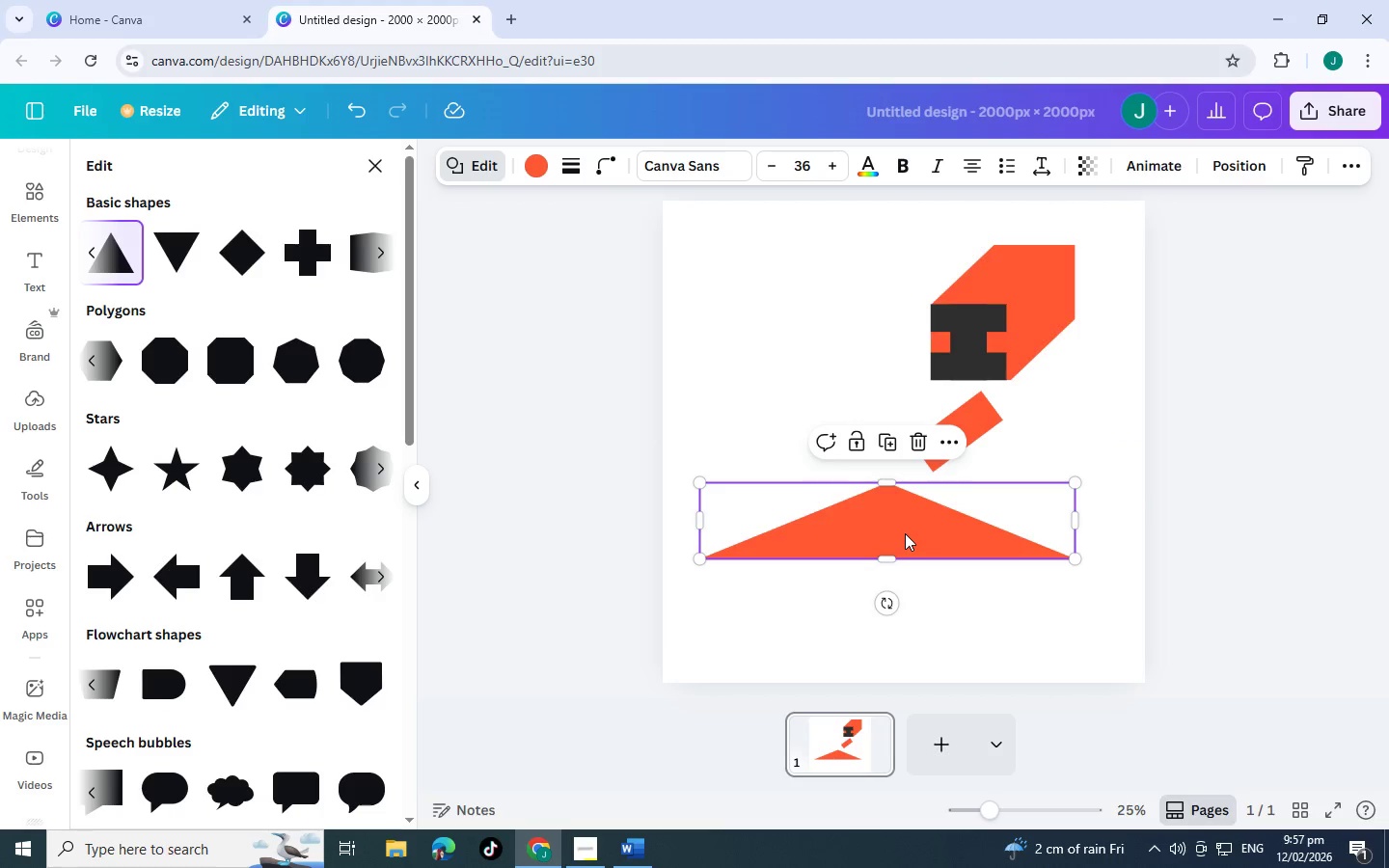 
key(Control+C)
 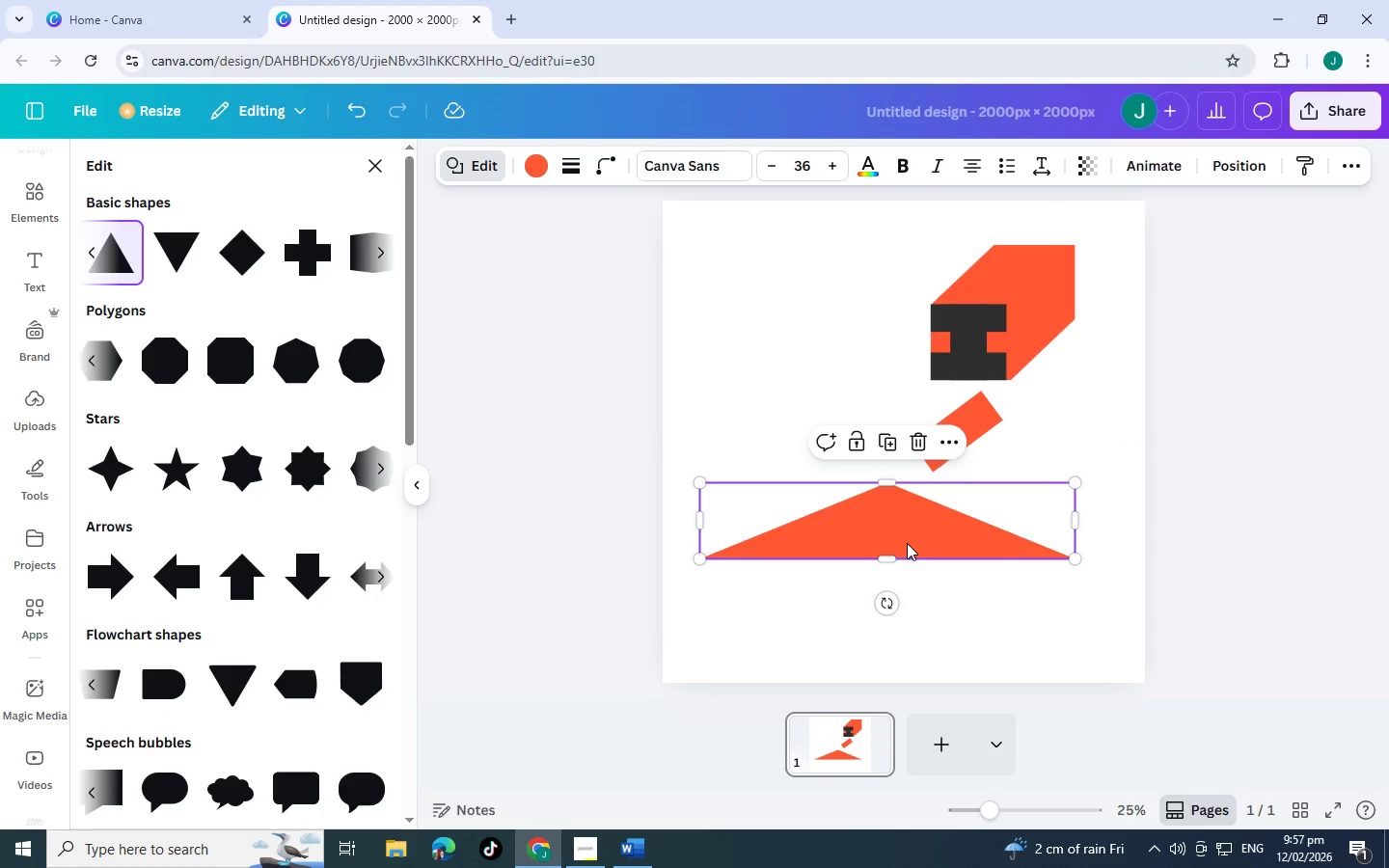 
key(Control+V)
 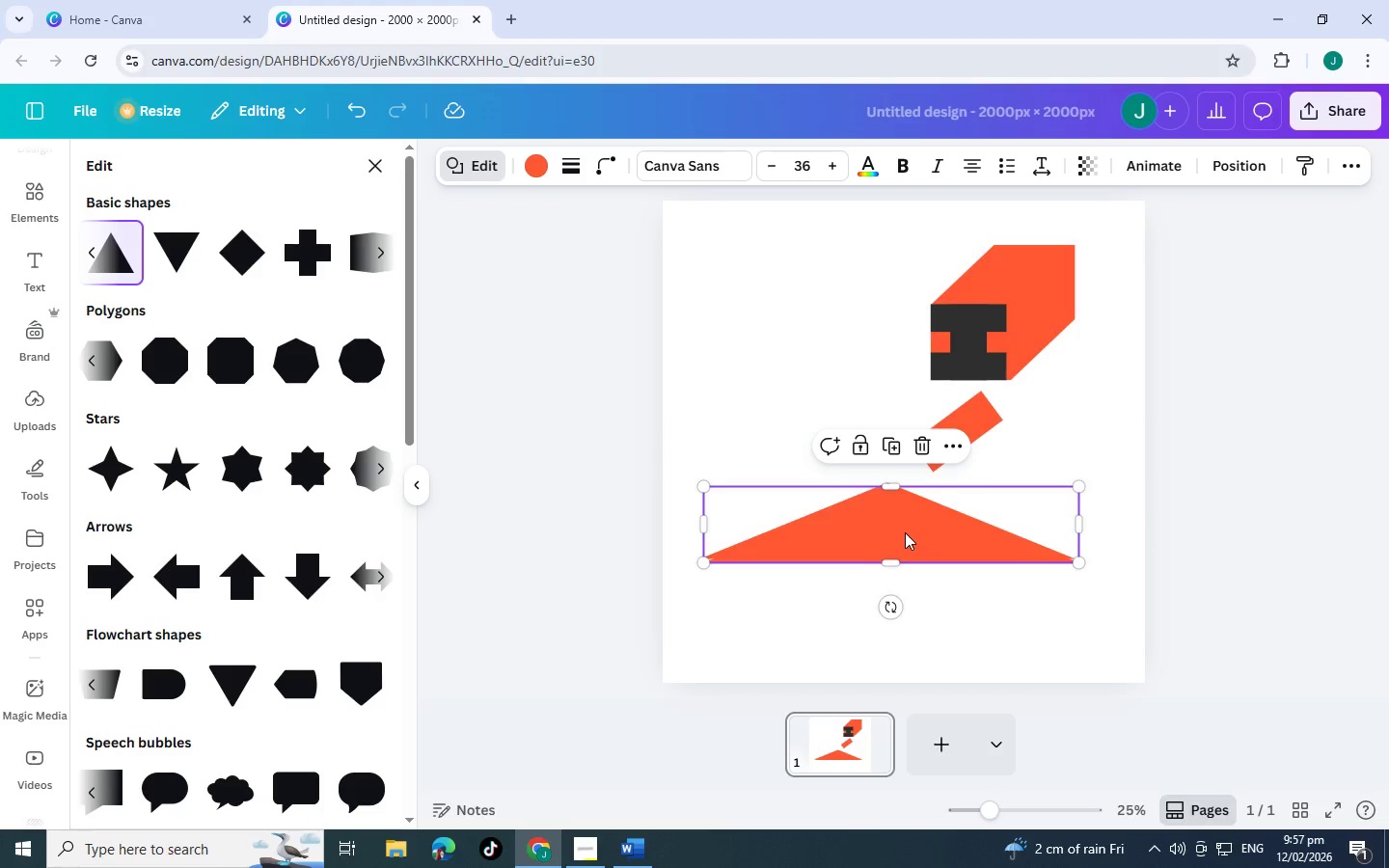 
left_click_drag(start_coordinate=[905, 532], to_coordinate=[904, 583])
 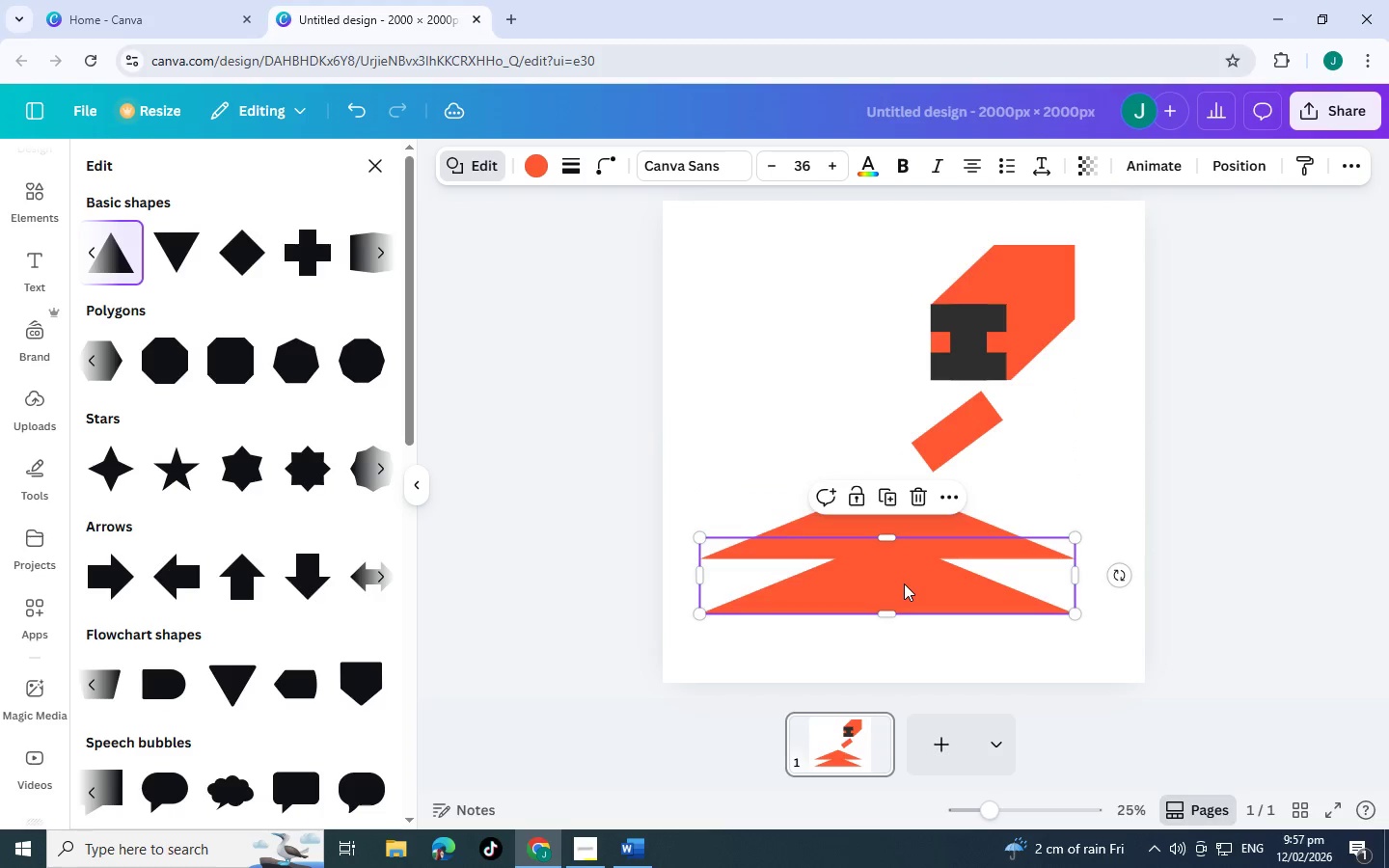 
key(Control+BracketRight)
 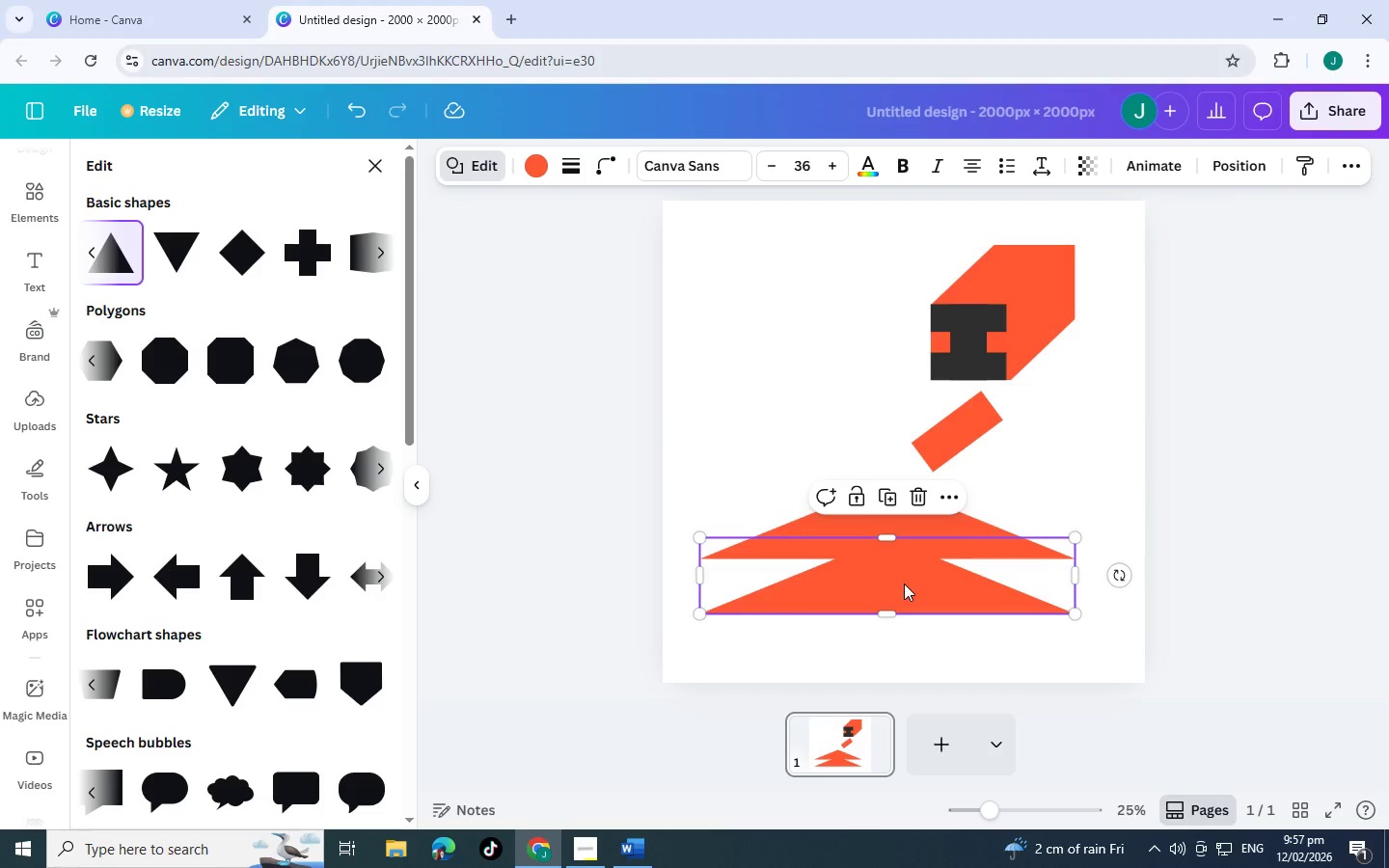 
key(Control+BracketRight)
 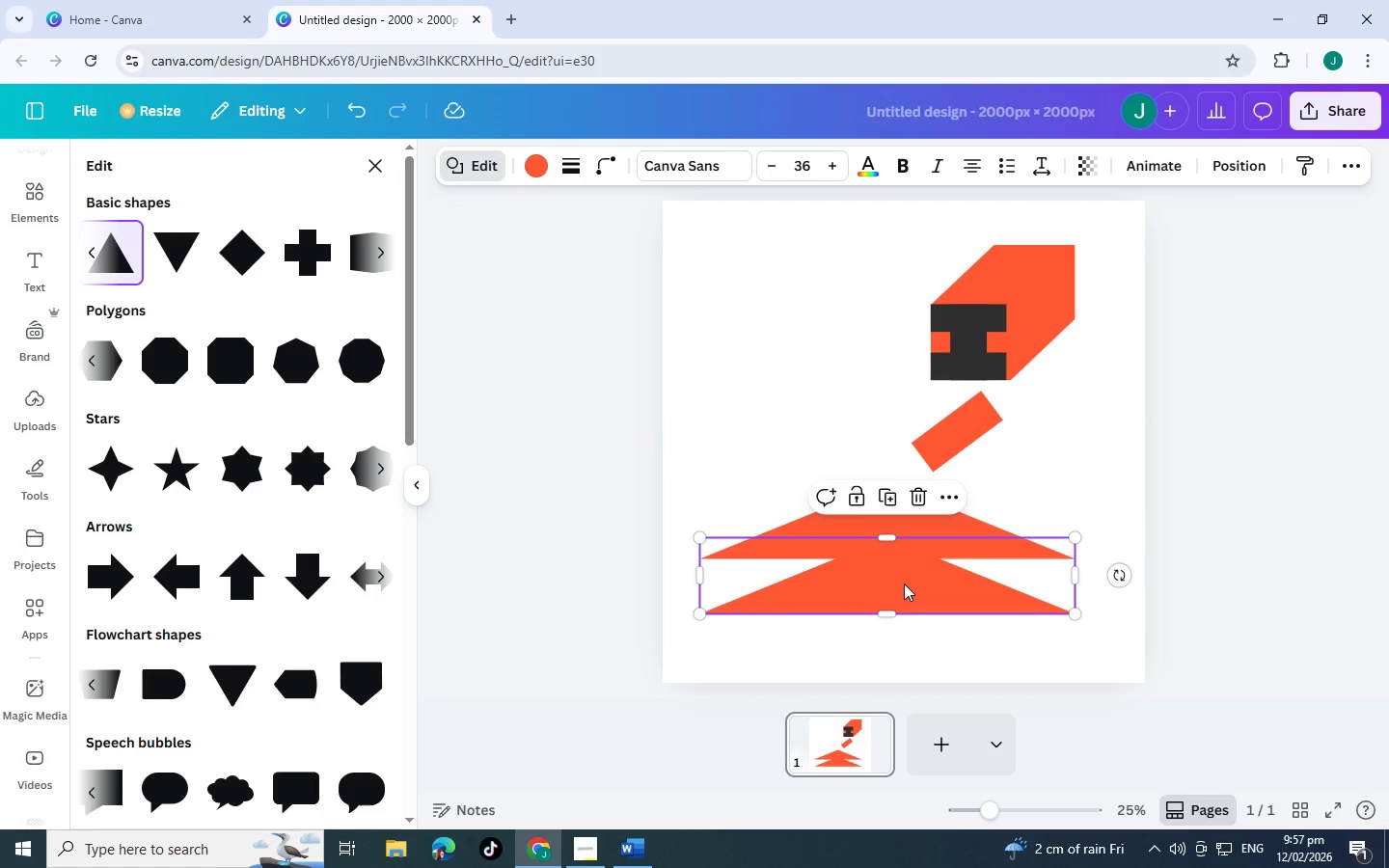 
key(Control+BracketRight)
 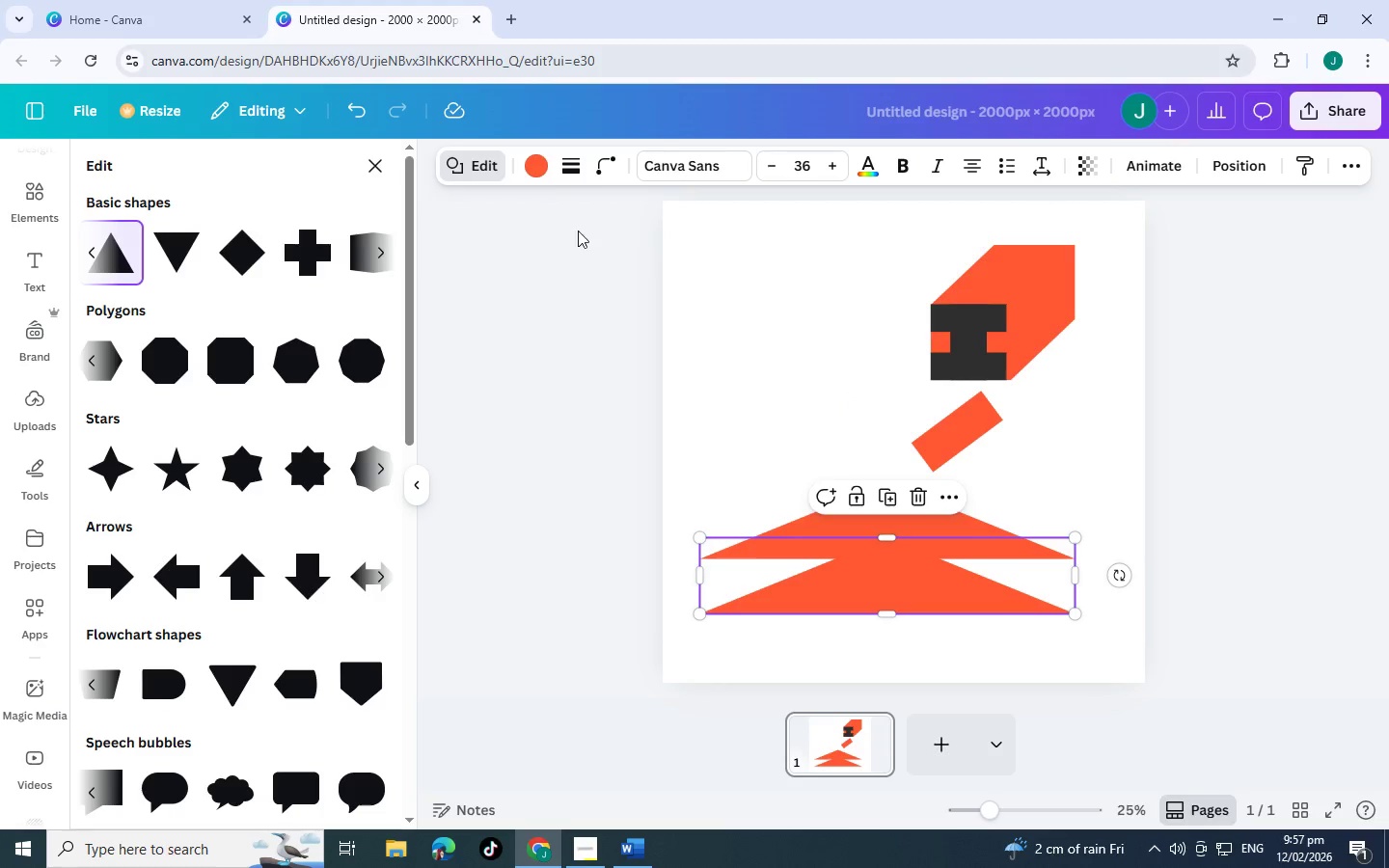 
left_click([544, 163])
 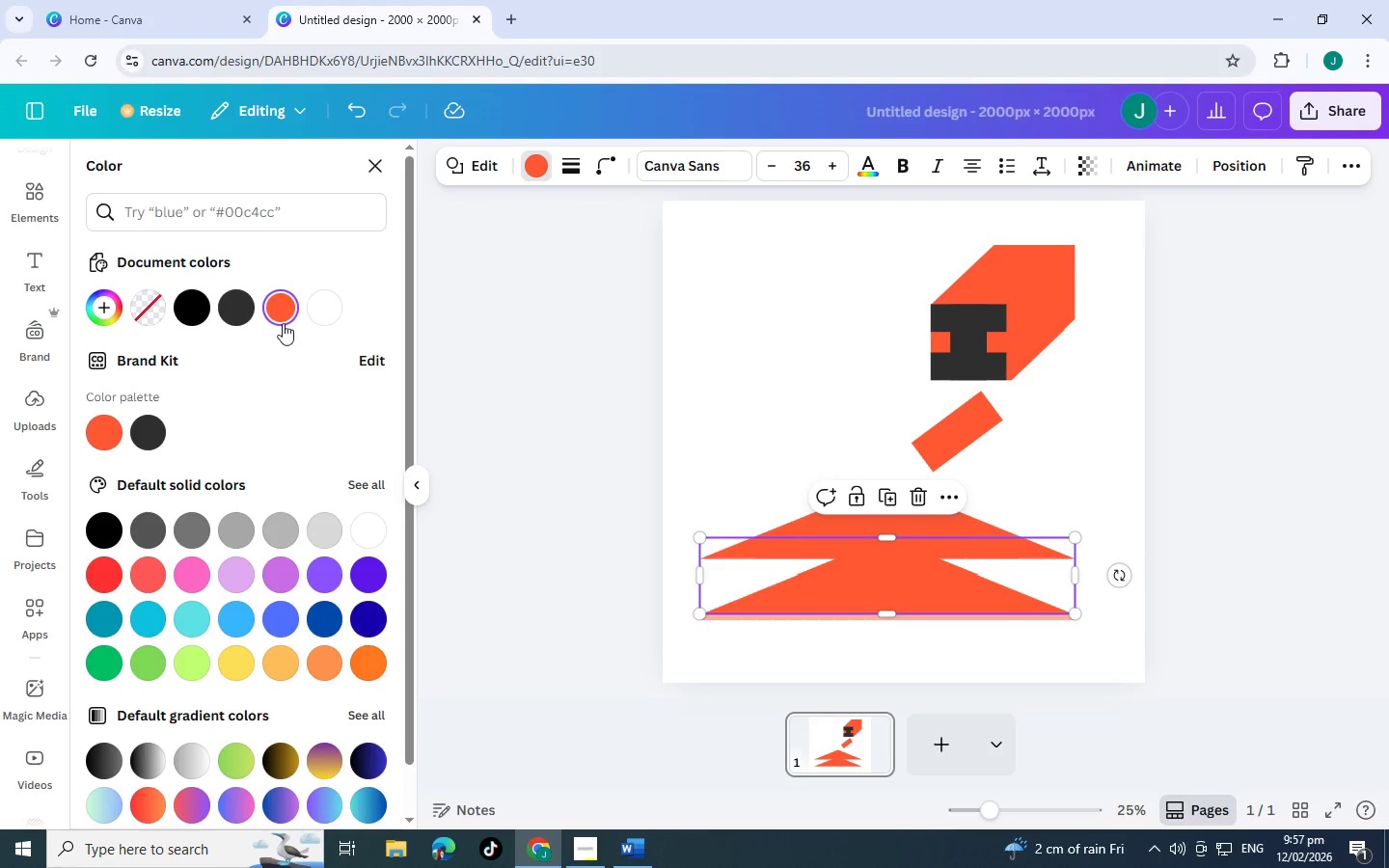 
wait(5.06)
 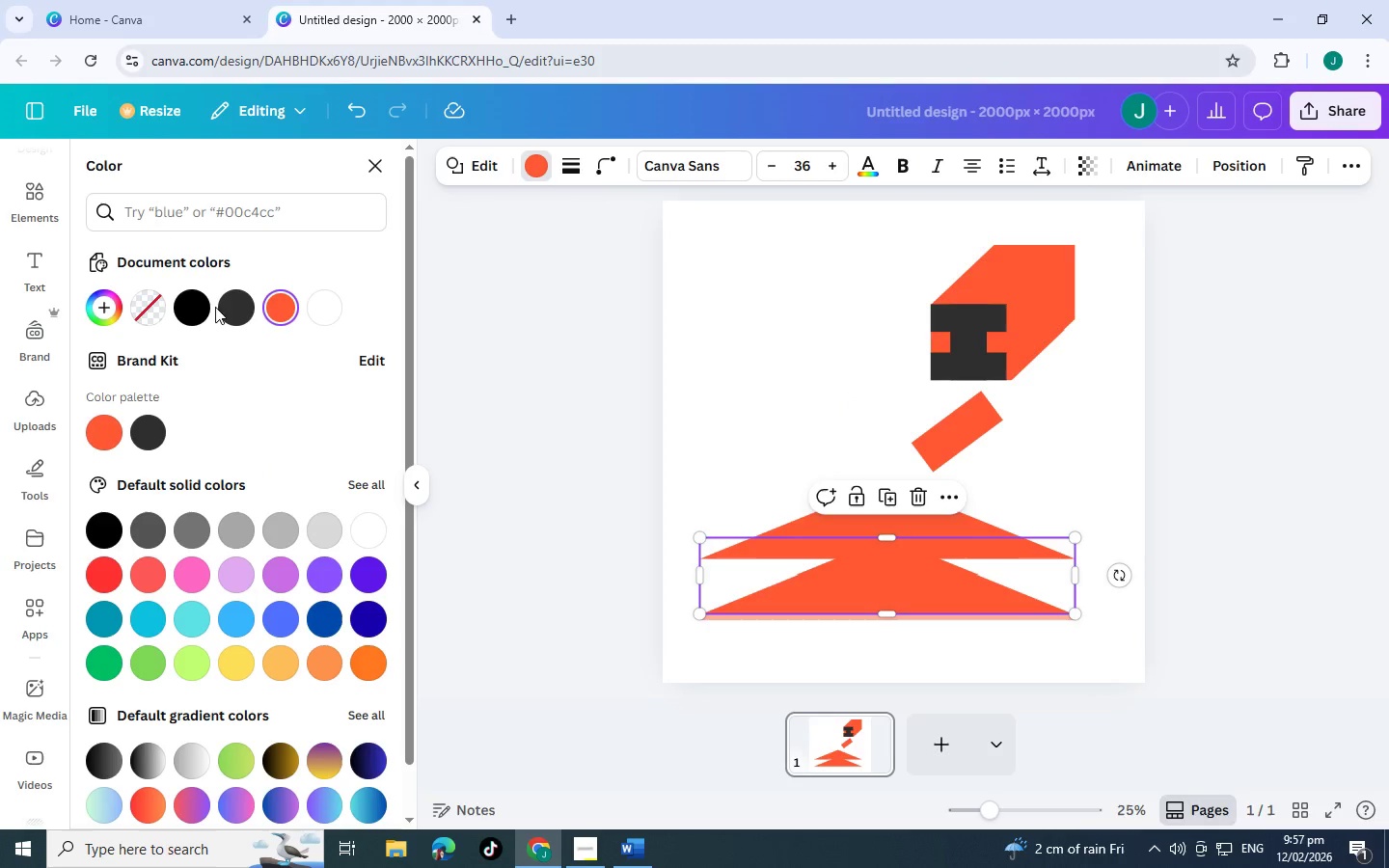 
left_click([322, 310])
 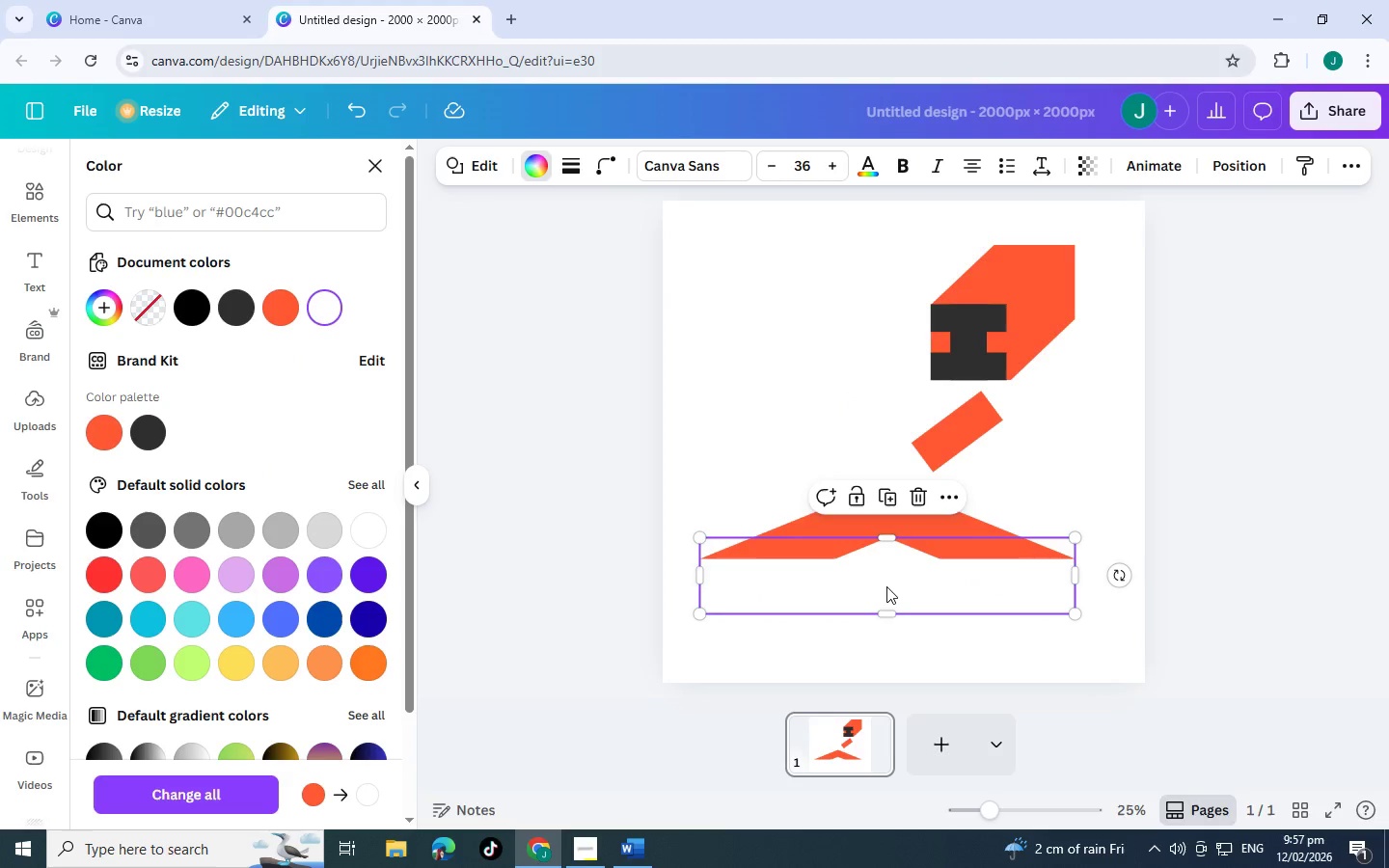 
left_click_drag(start_coordinate=[889, 586], to_coordinate=[888, 576])
 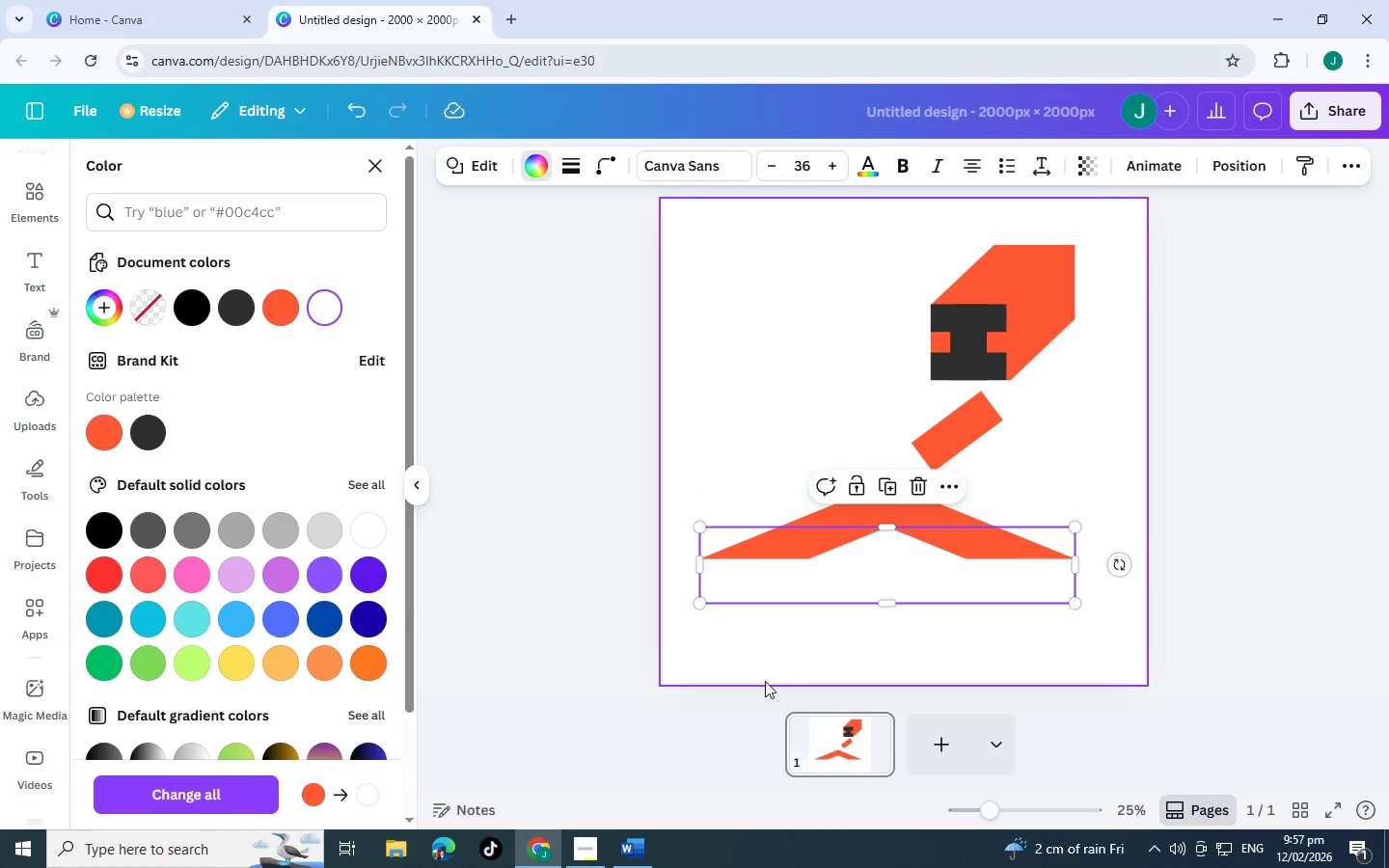 
left_click([765, 681])
 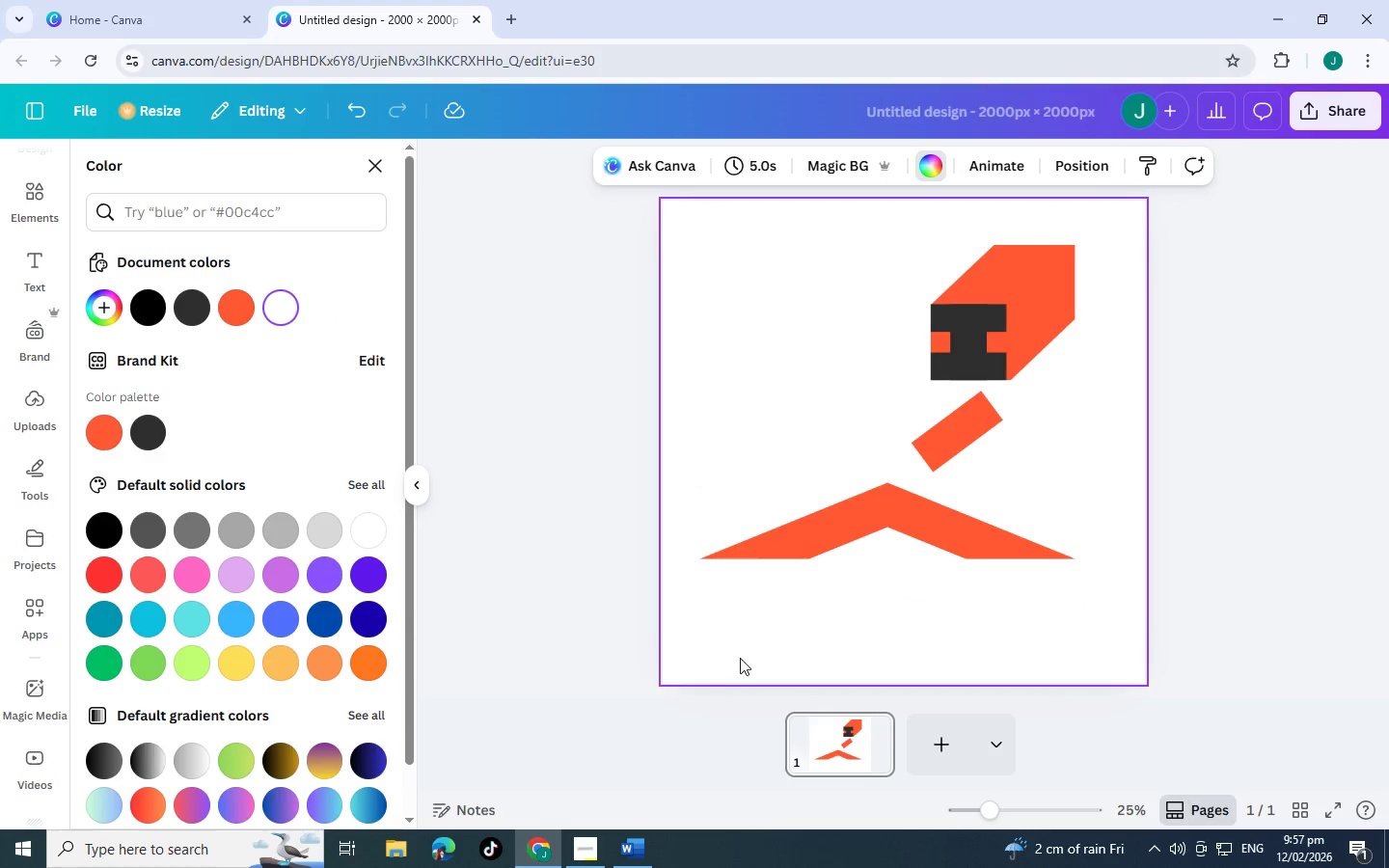 
left_click_drag(start_coordinate=[740, 658], to_coordinate=[1043, 499])
 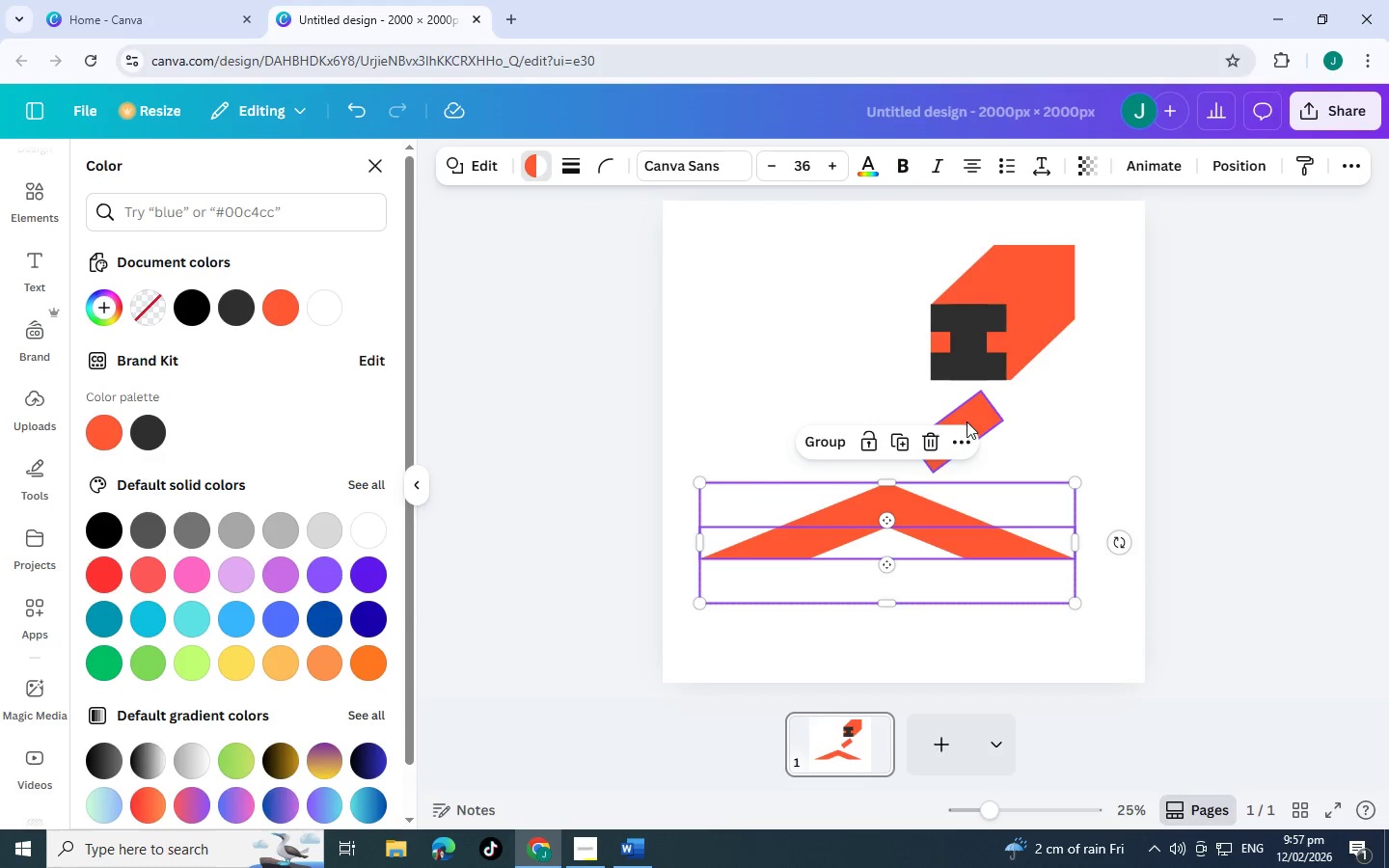 
left_click_drag(start_coordinate=[967, 421], to_coordinate=[1074, 412])
 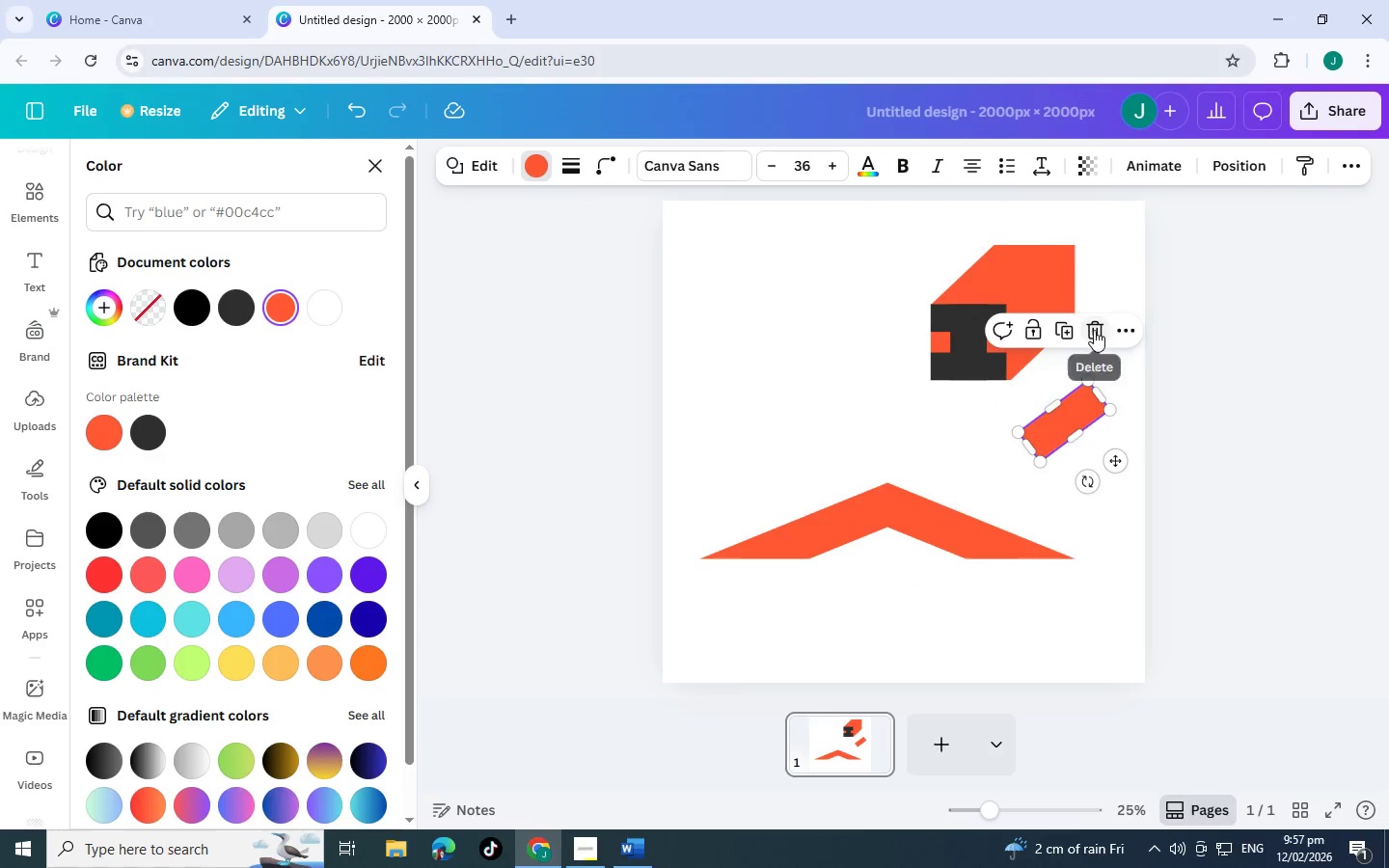 
left_click([1094, 330])
 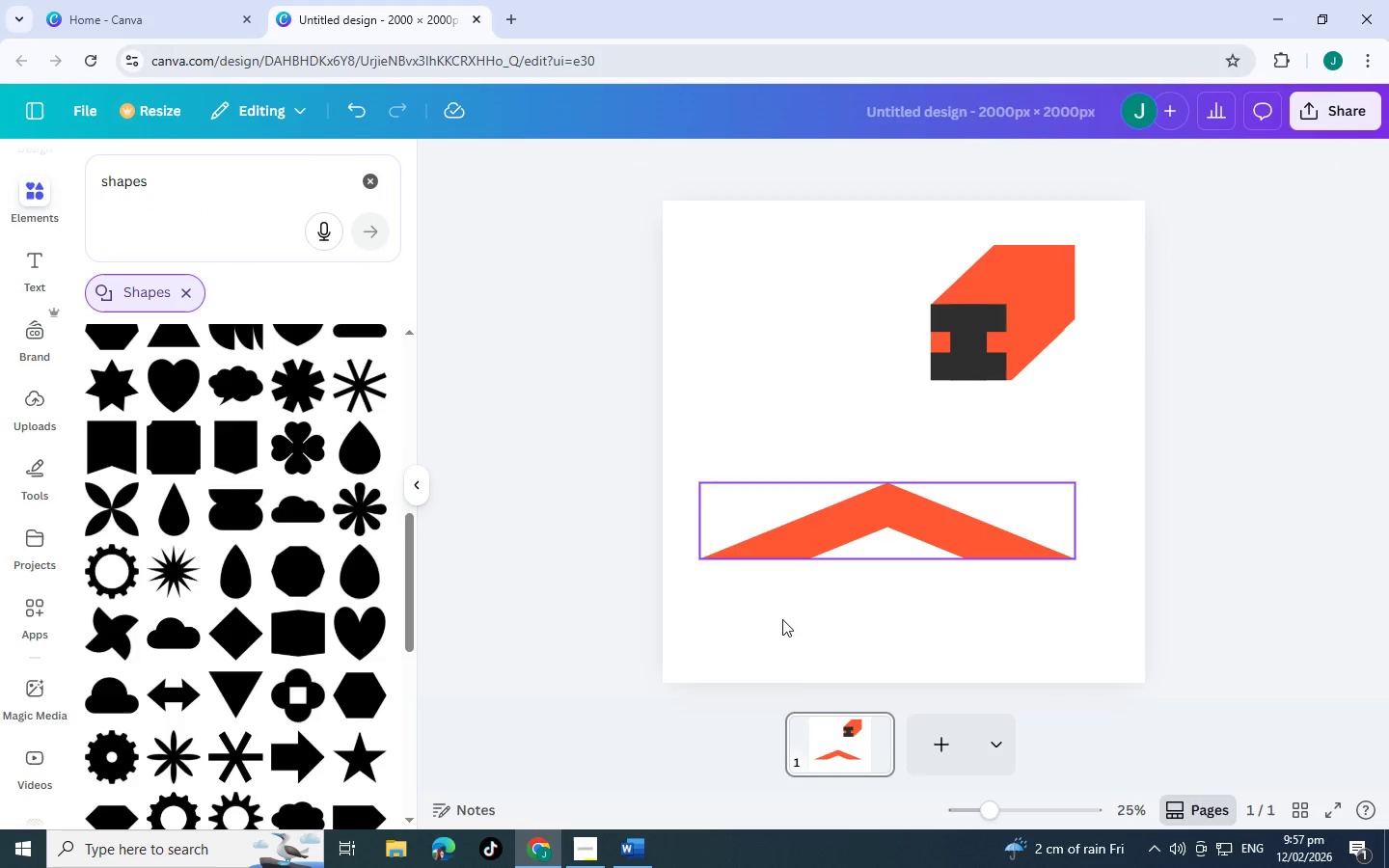 
left_click_drag(start_coordinate=[719, 659], to_coordinate=[978, 514])
 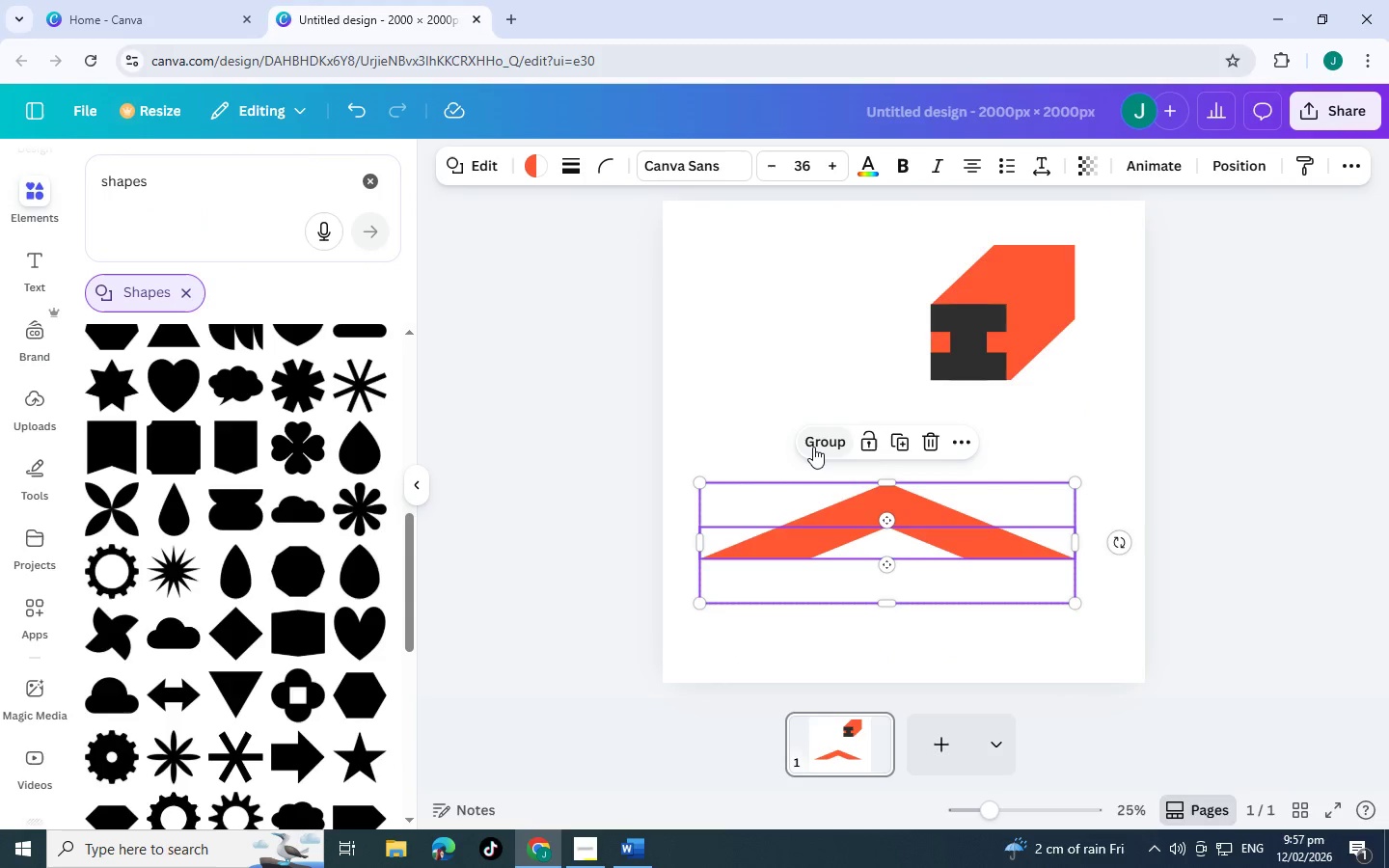 
left_click([813, 447])
 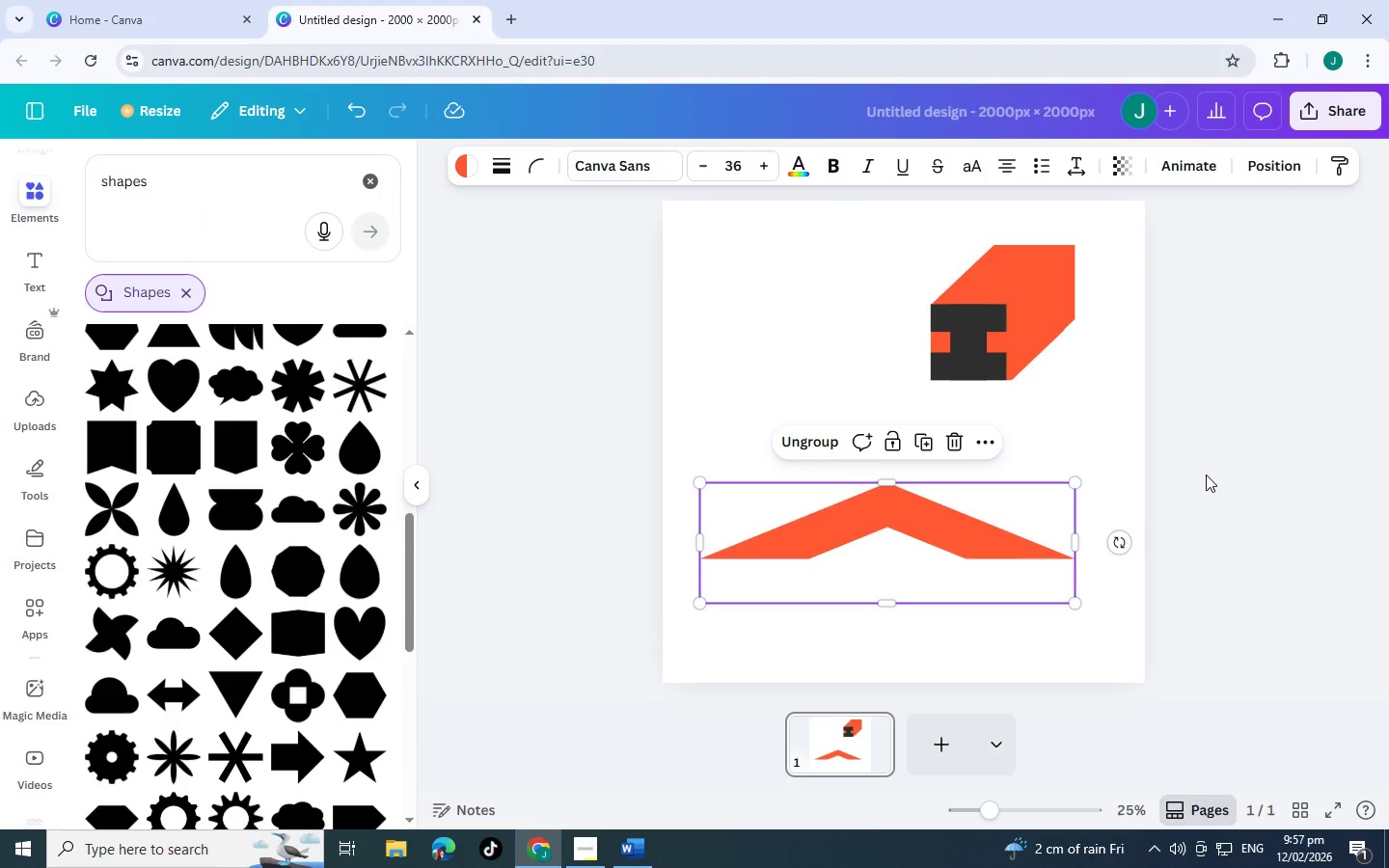 
left_click([1206, 475])
 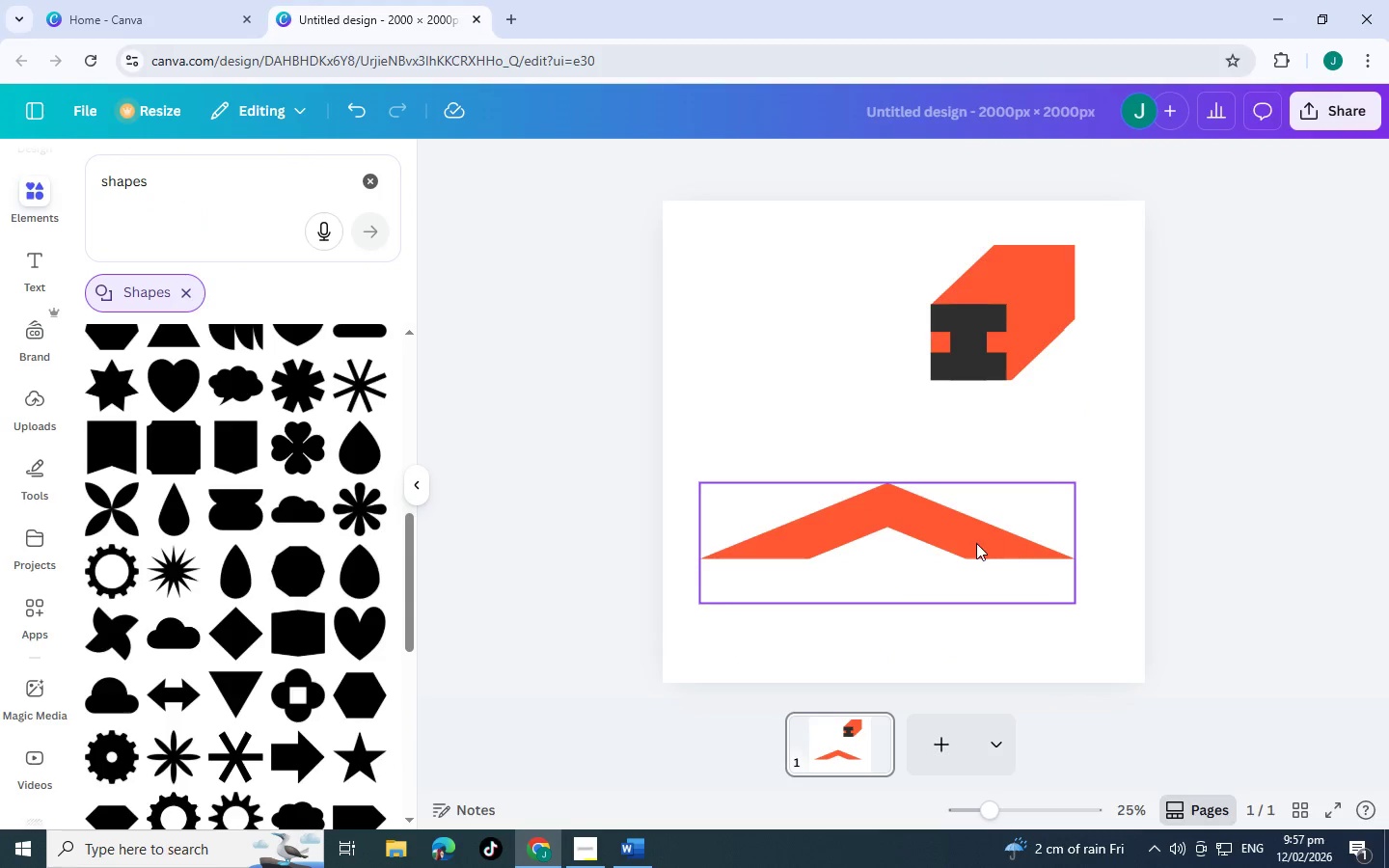 
left_click_drag(start_coordinate=[974, 543], to_coordinate=[976, 442])
 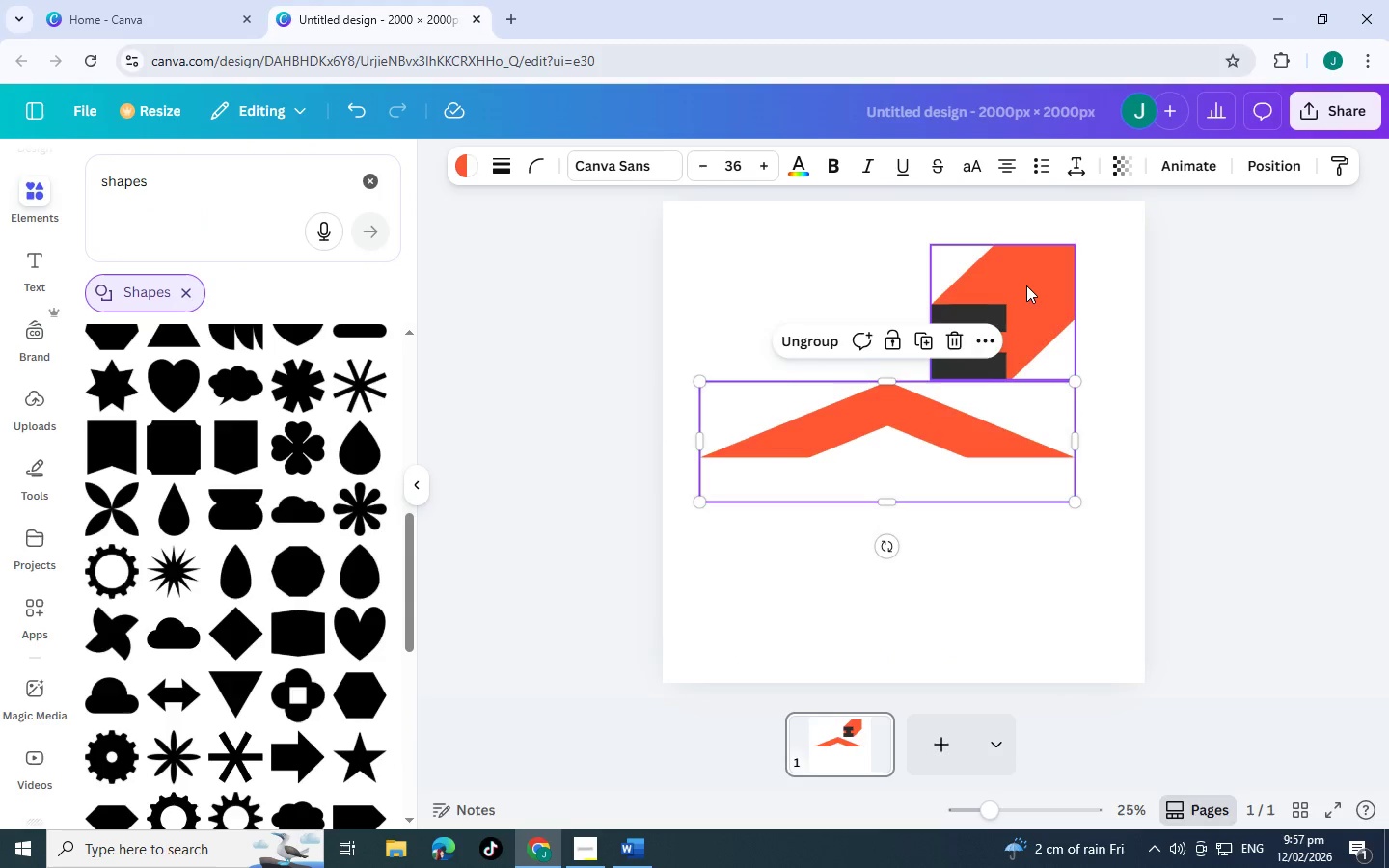 
left_click([1026, 285])
 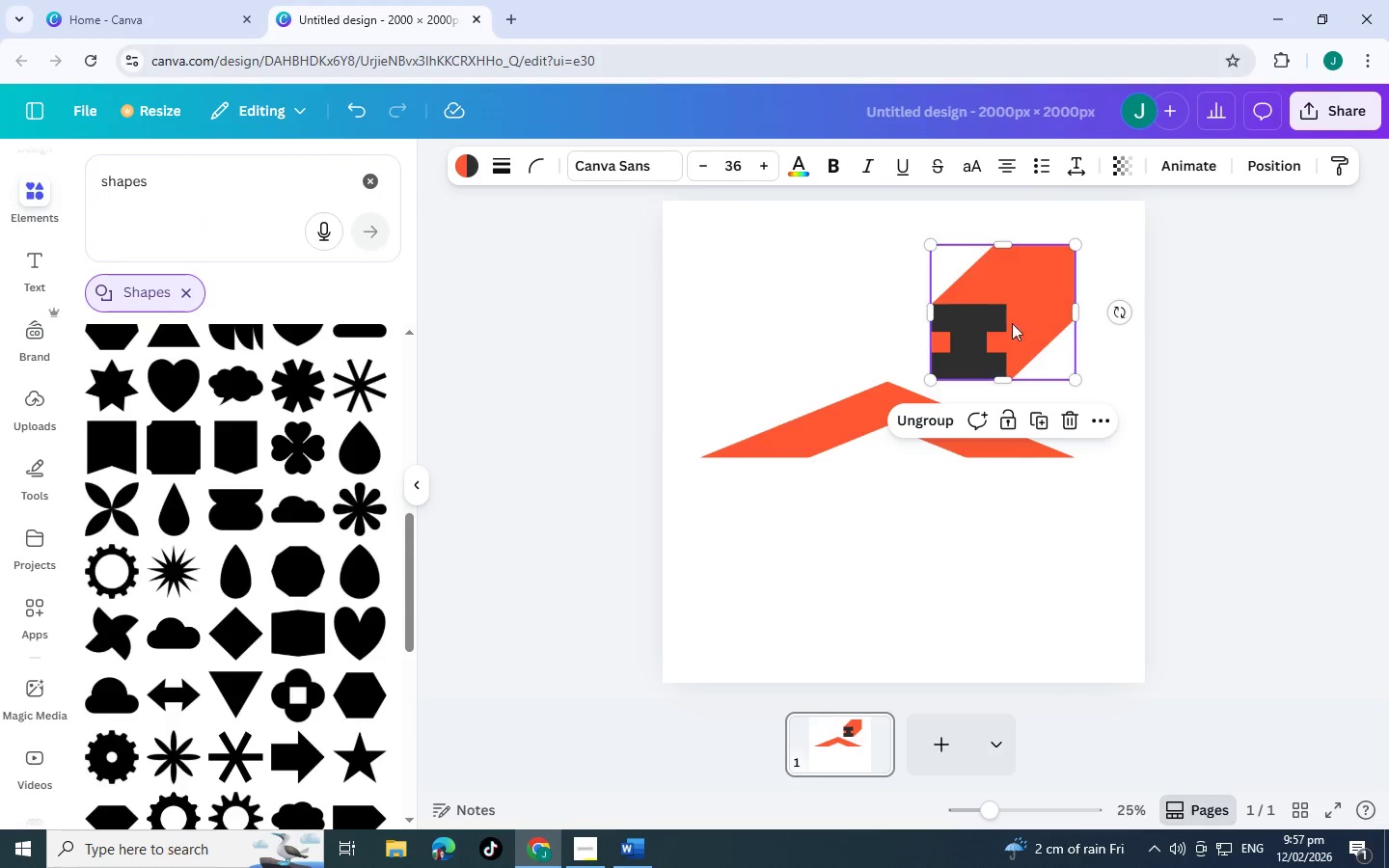 
left_click_drag(start_coordinate=[1010, 329], to_coordinate=[1072, 285])
 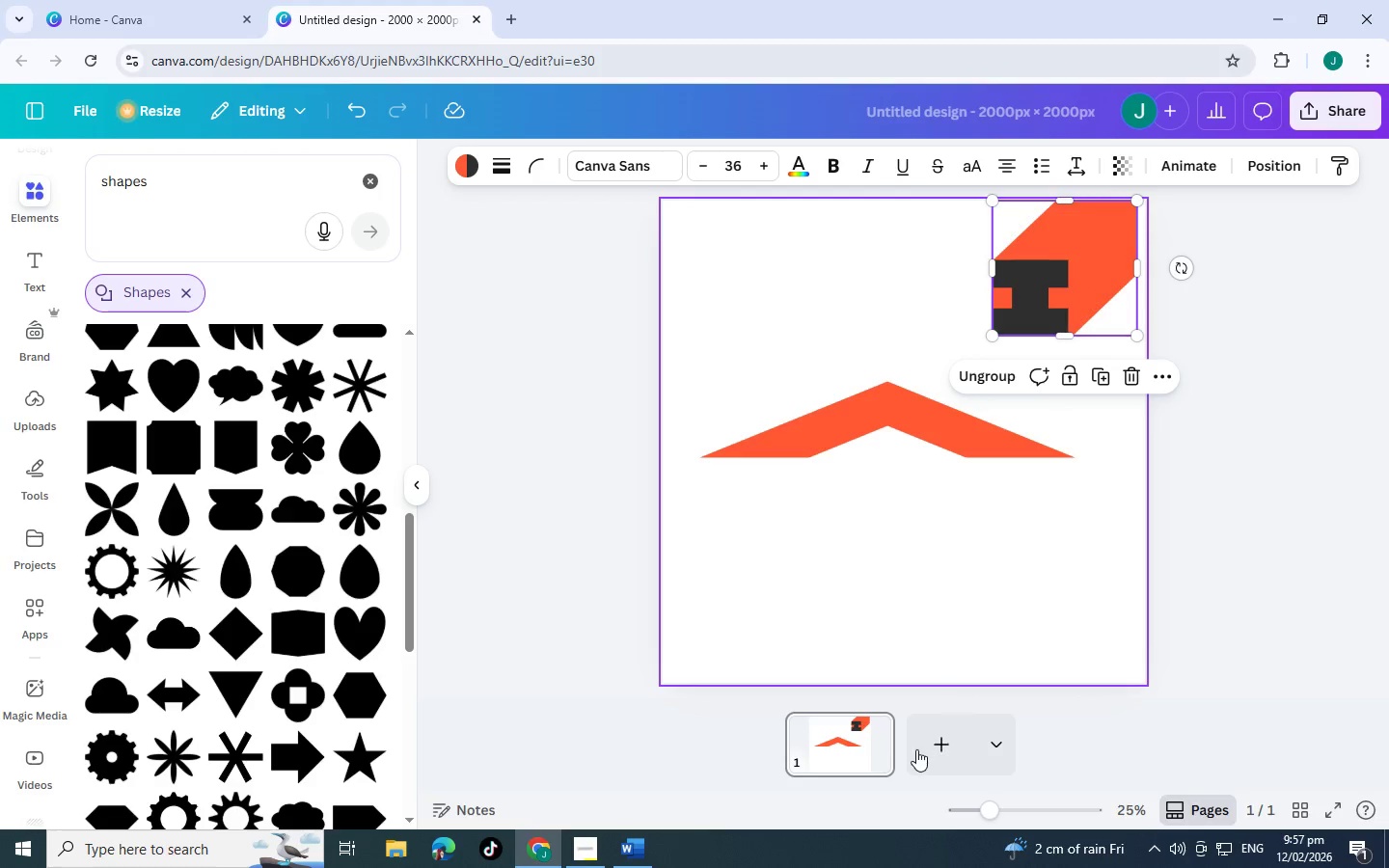 
left_click([948, 733])
 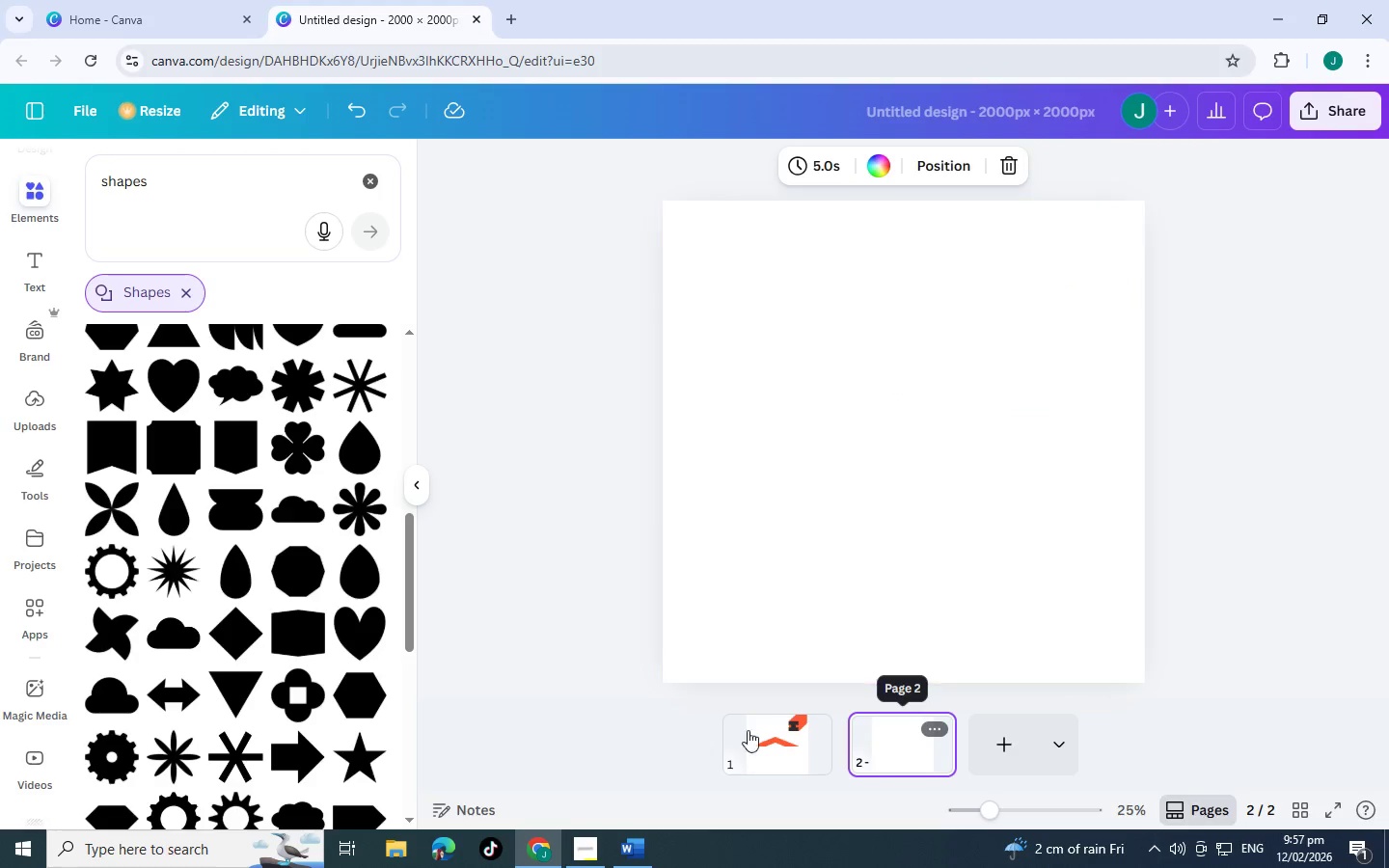 
left_click([750, 753])
 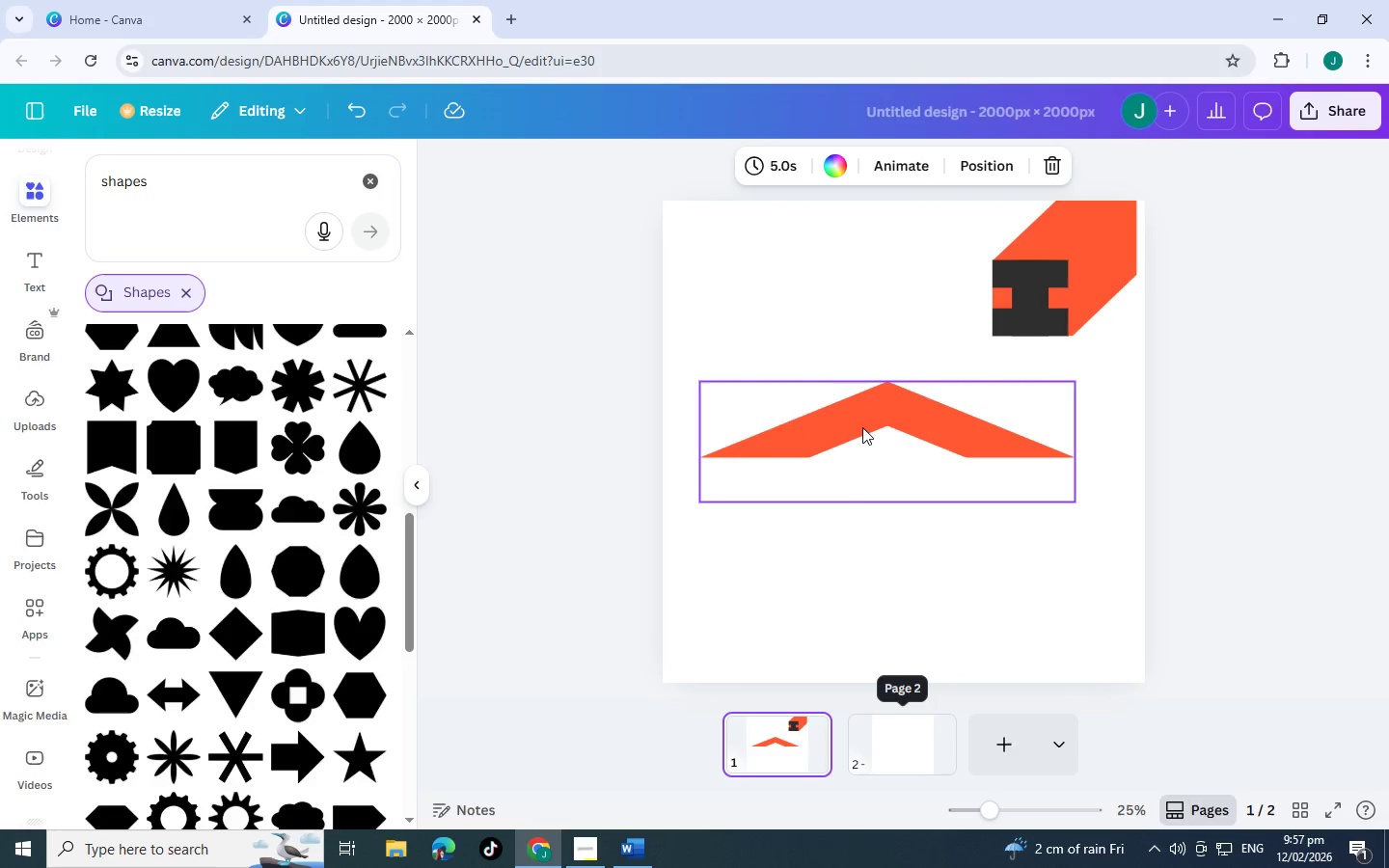 
left_click([862, 427])
 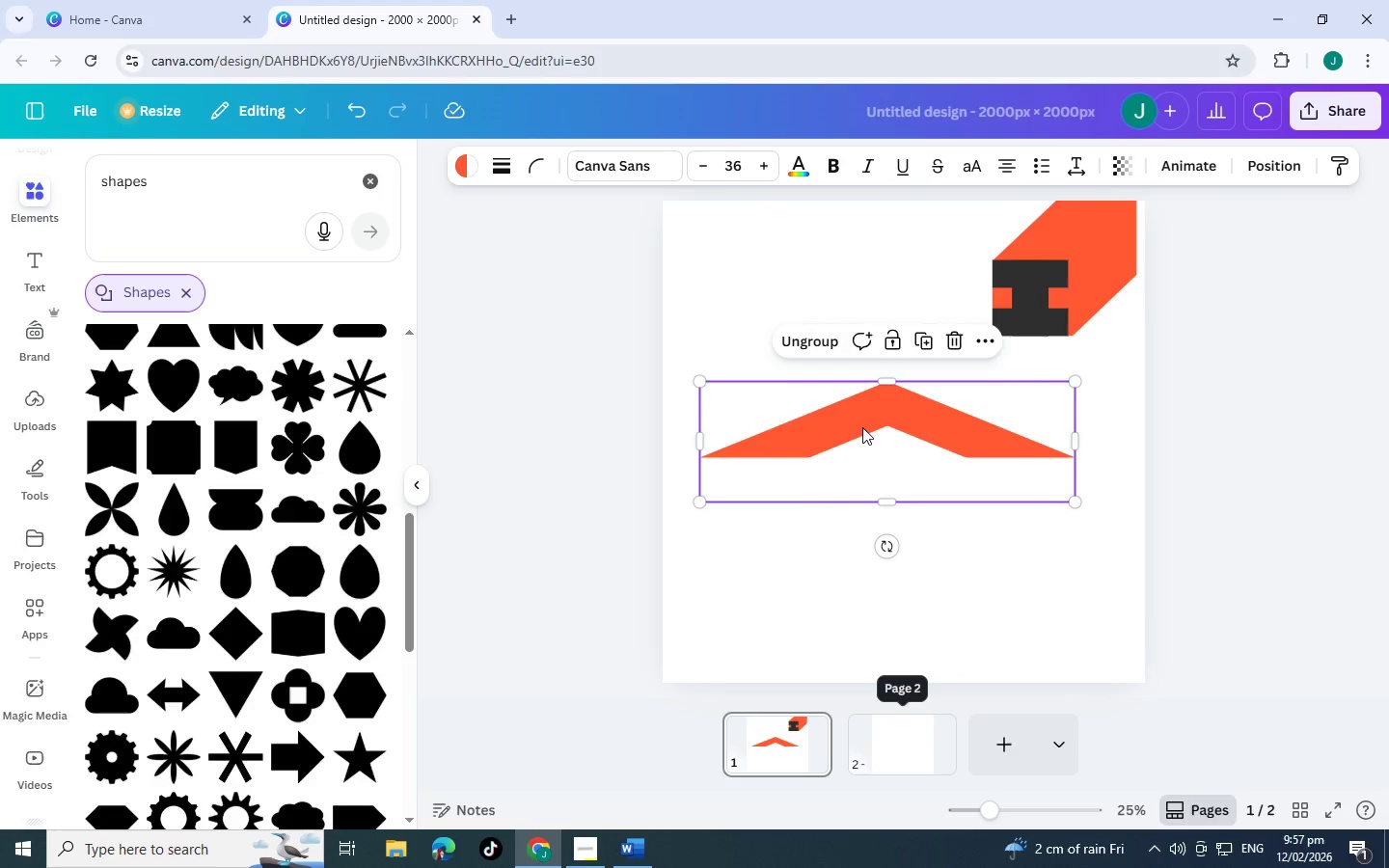 
key(Control+C)
 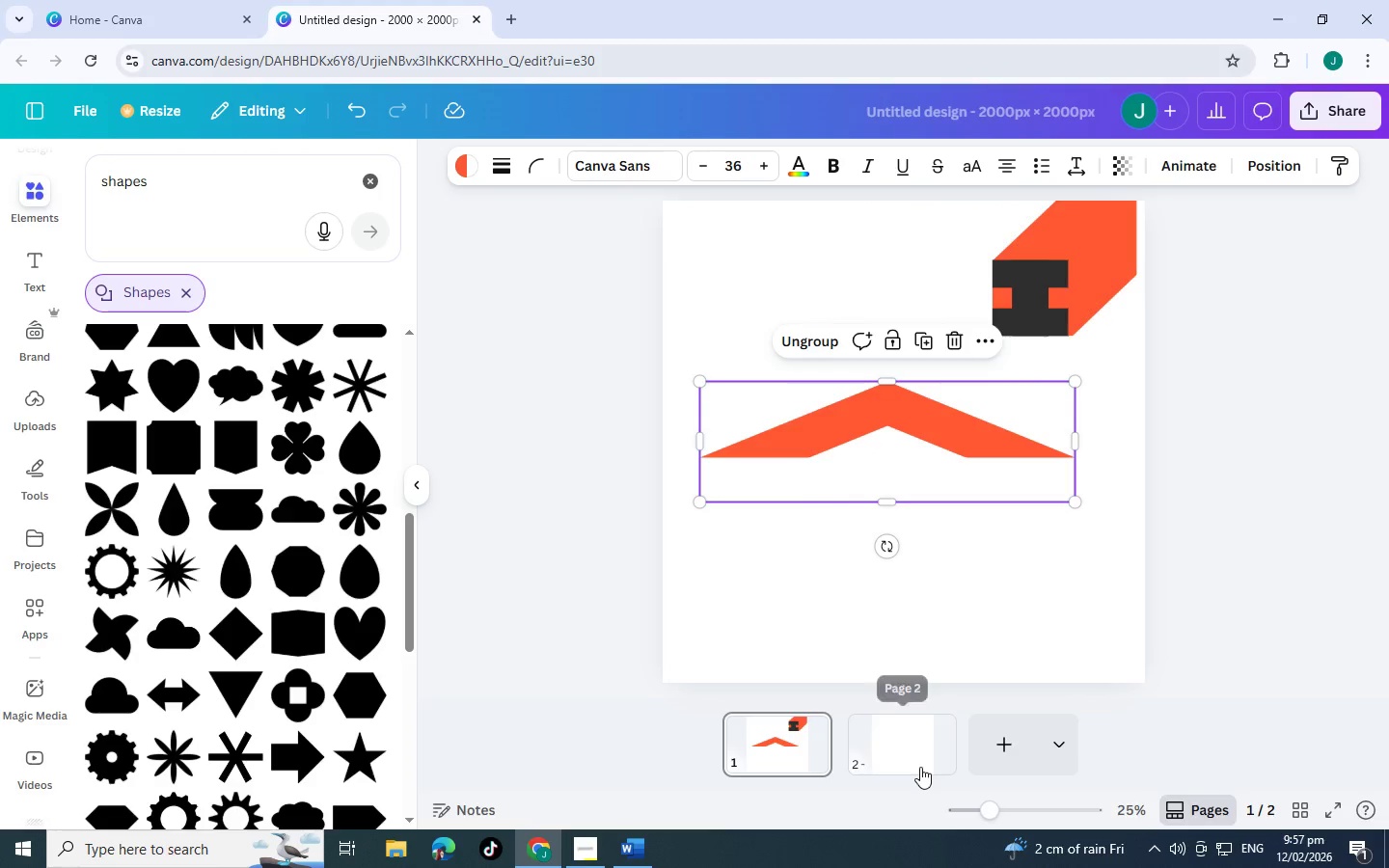 
key(Control+V)
 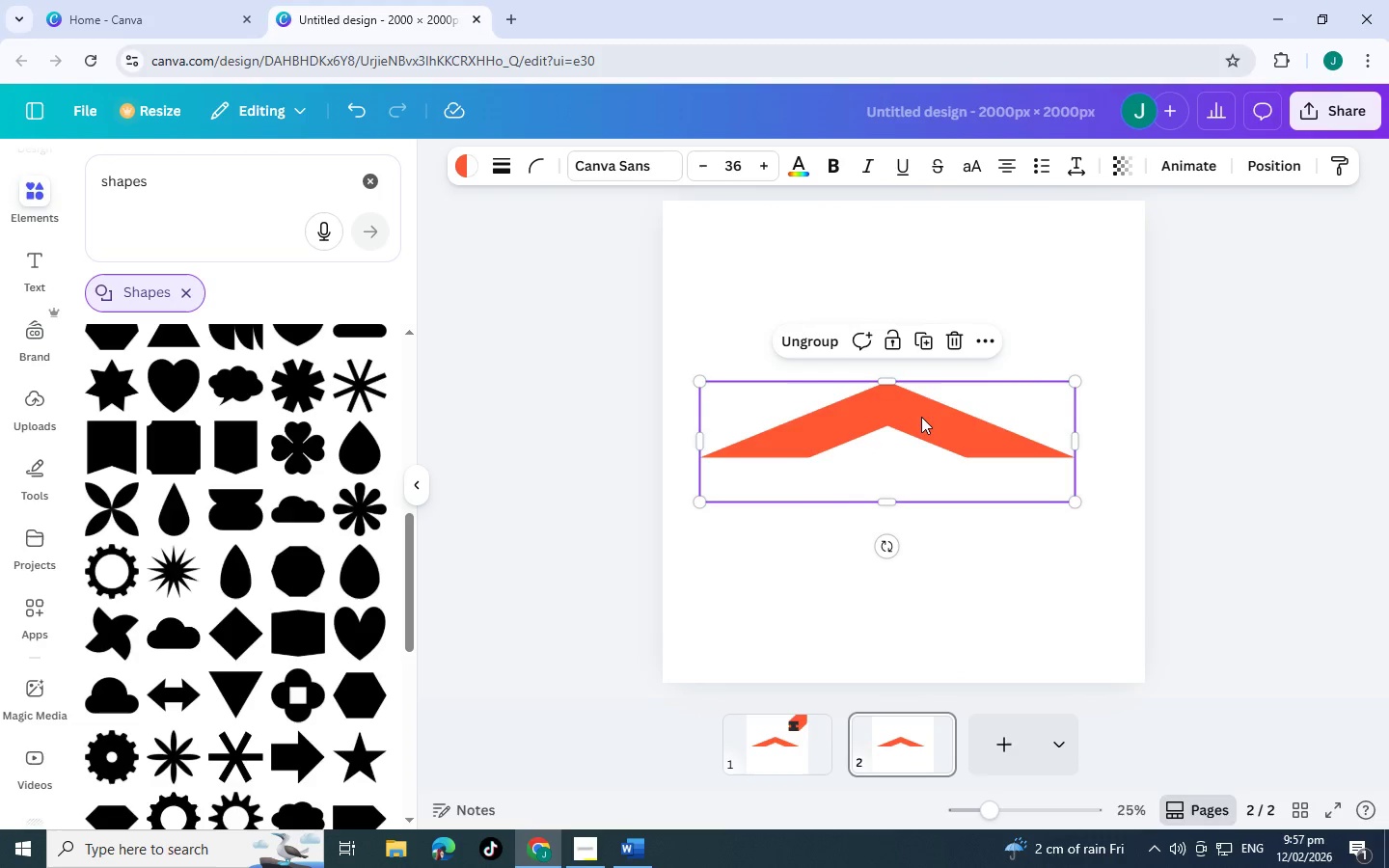 
left_click_drag(start_coordinate=[921, 417], to_coordinate=[940, 340])
 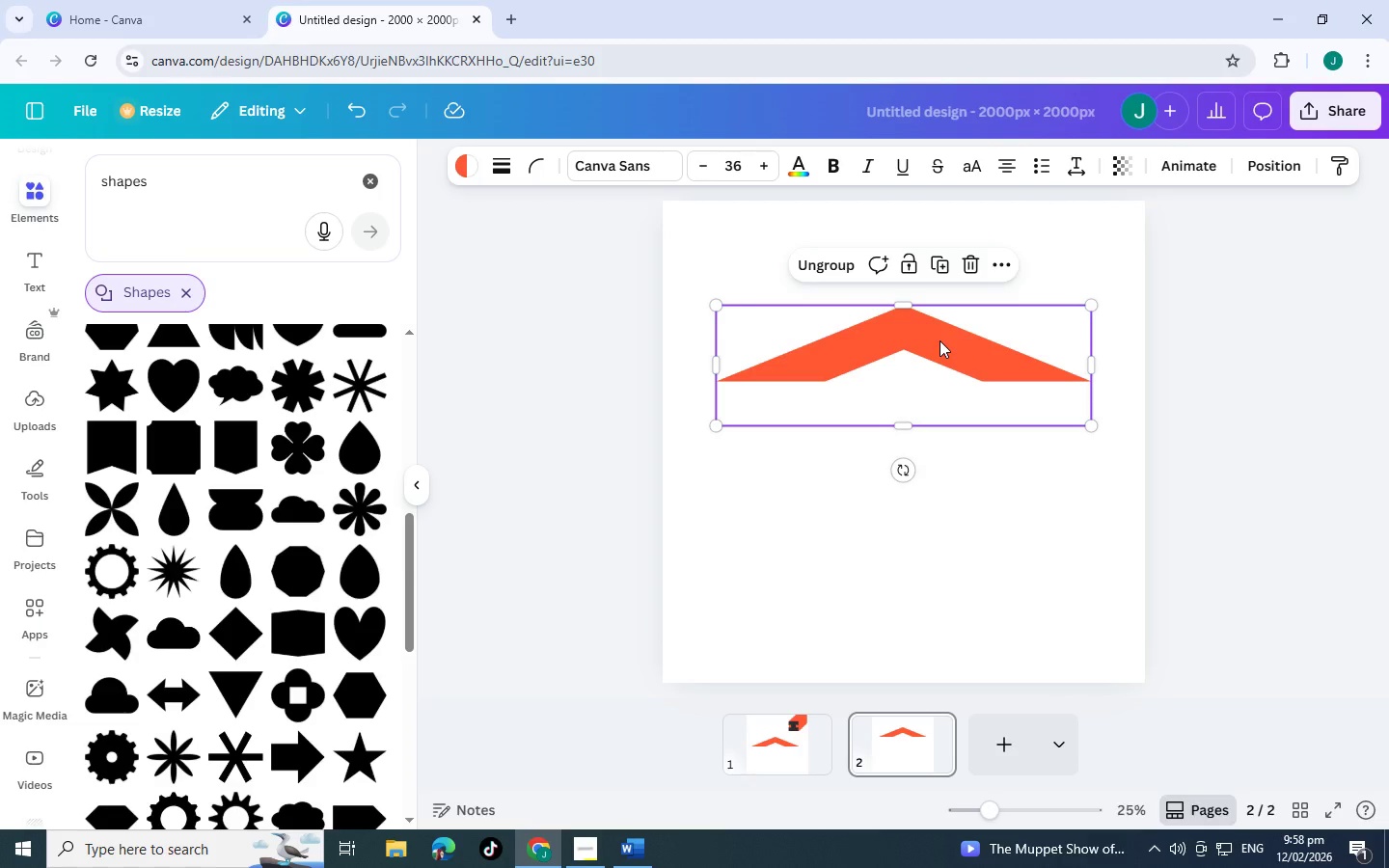 
wait(12.55)
 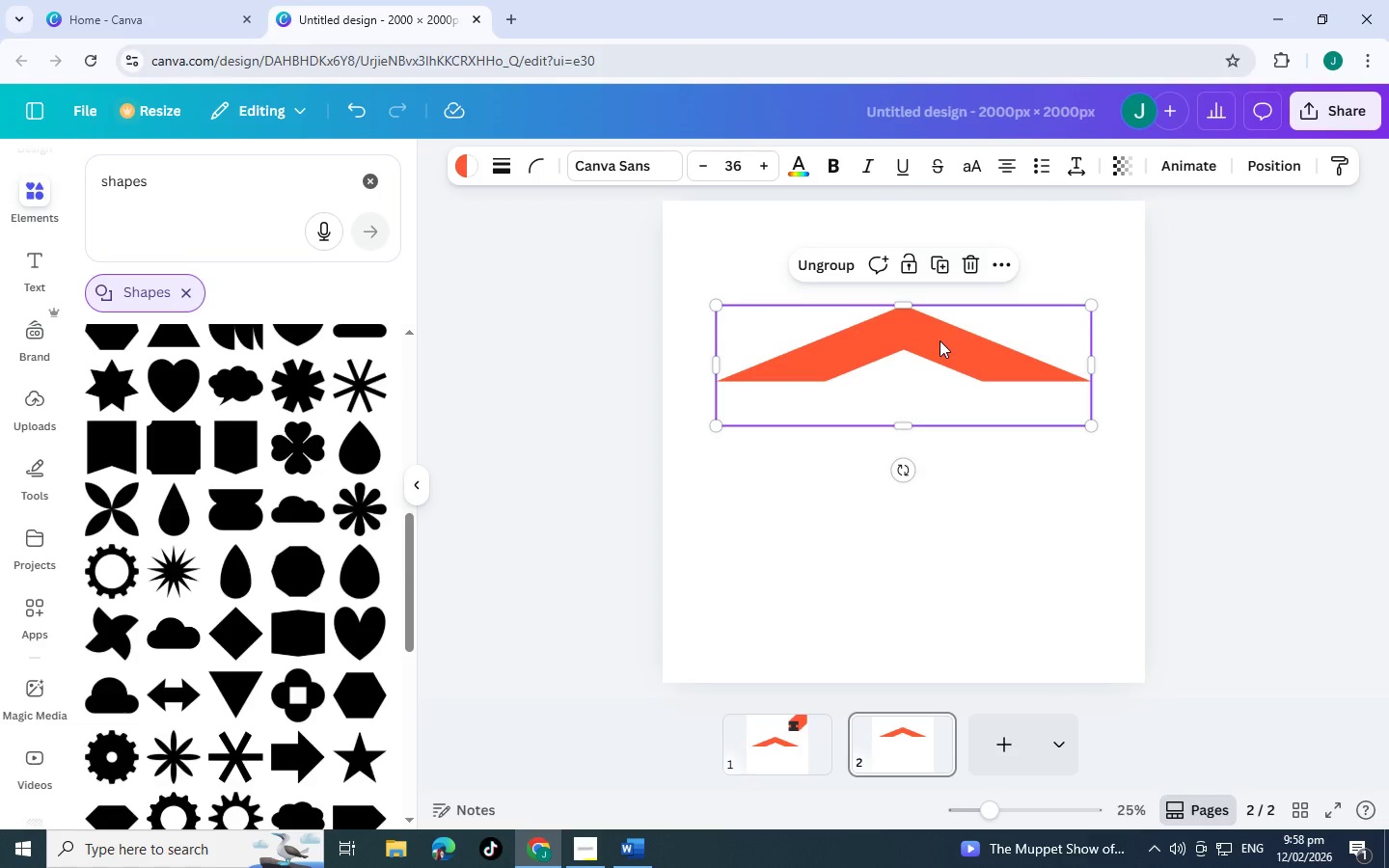 
scroll: coordinate [904, 529], scroll_direction: up, amount: 12.0
 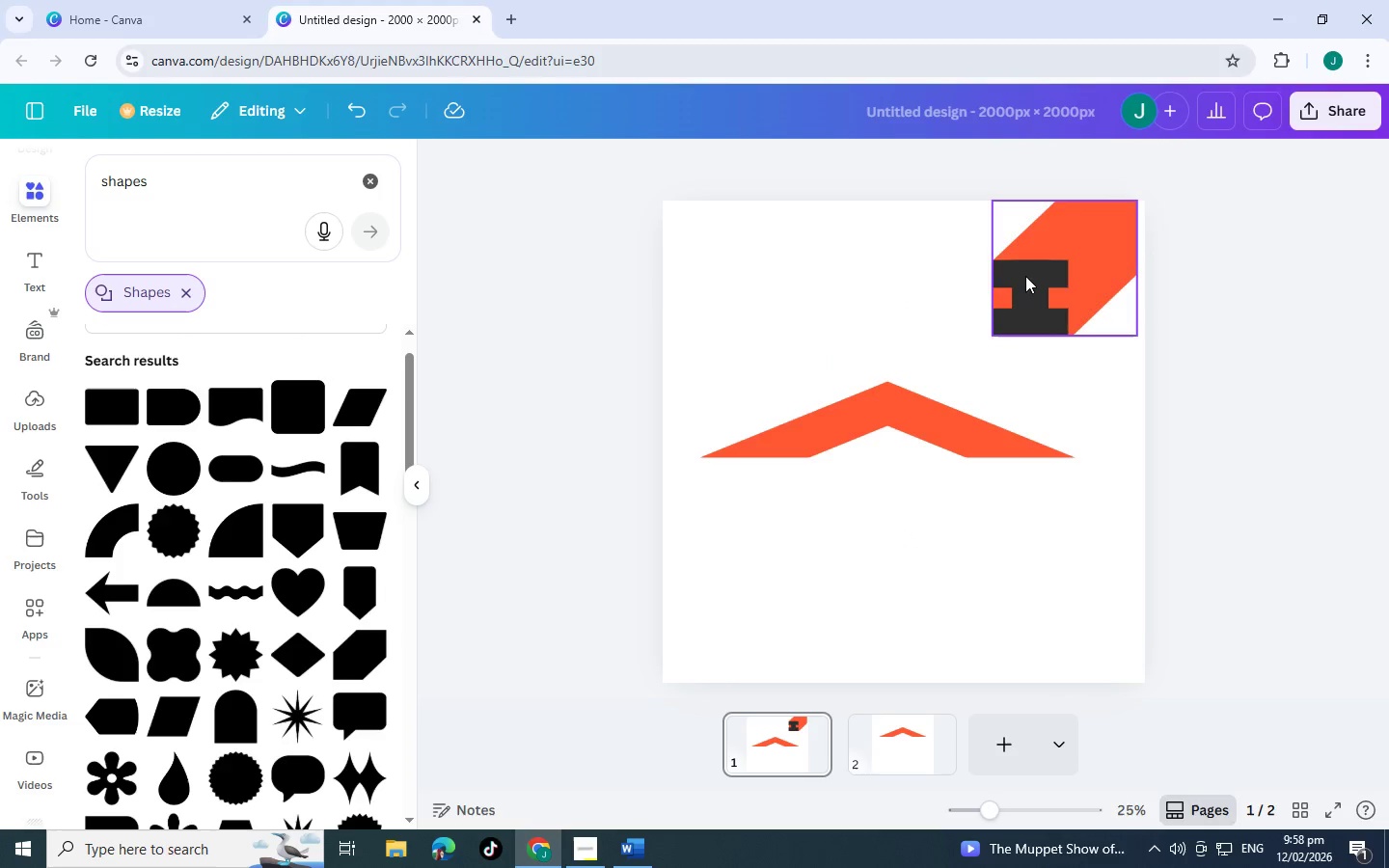 
left_click([1025, 276])
 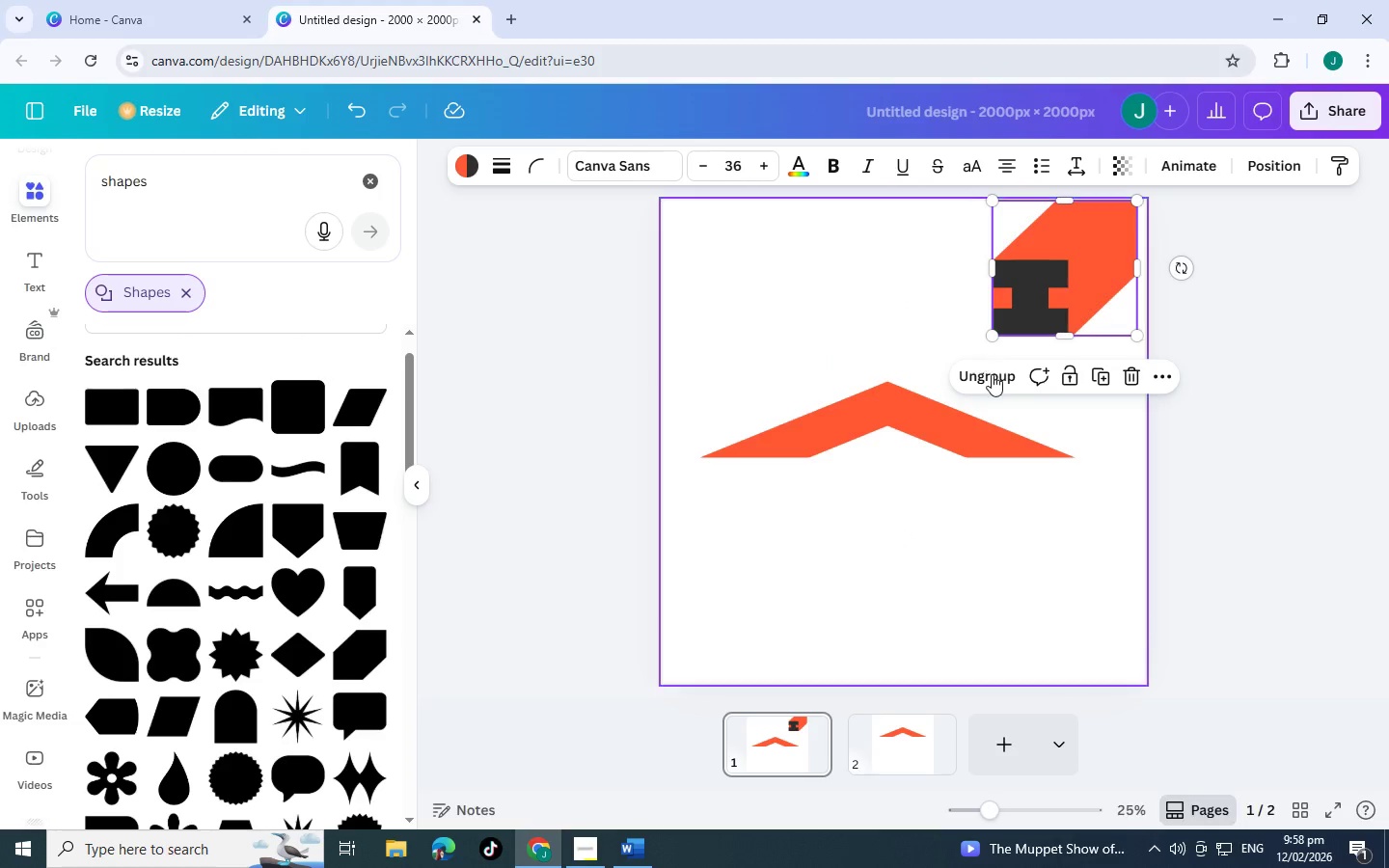 
left_click([992, 374])
 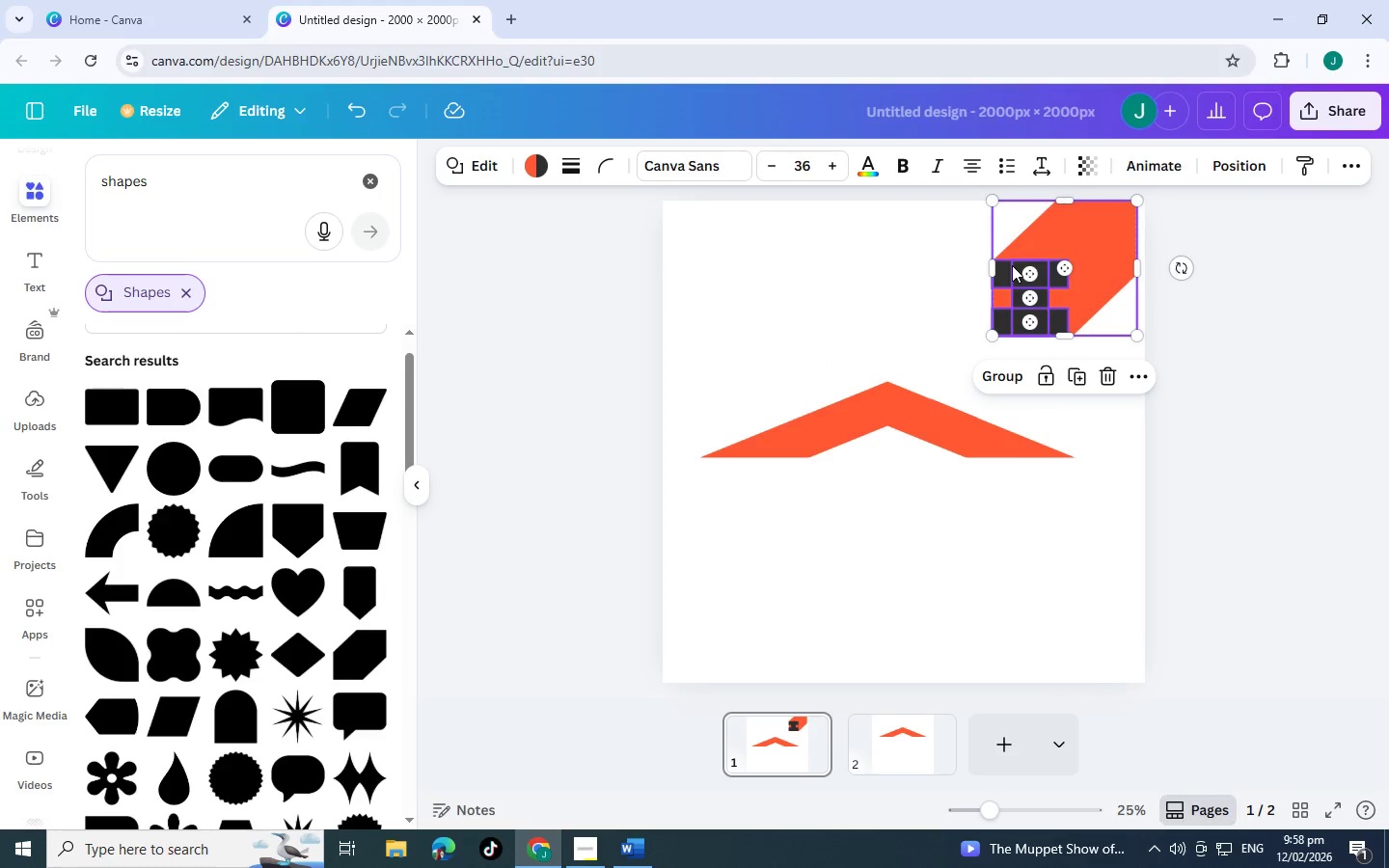 
left_click([1008, 269])
 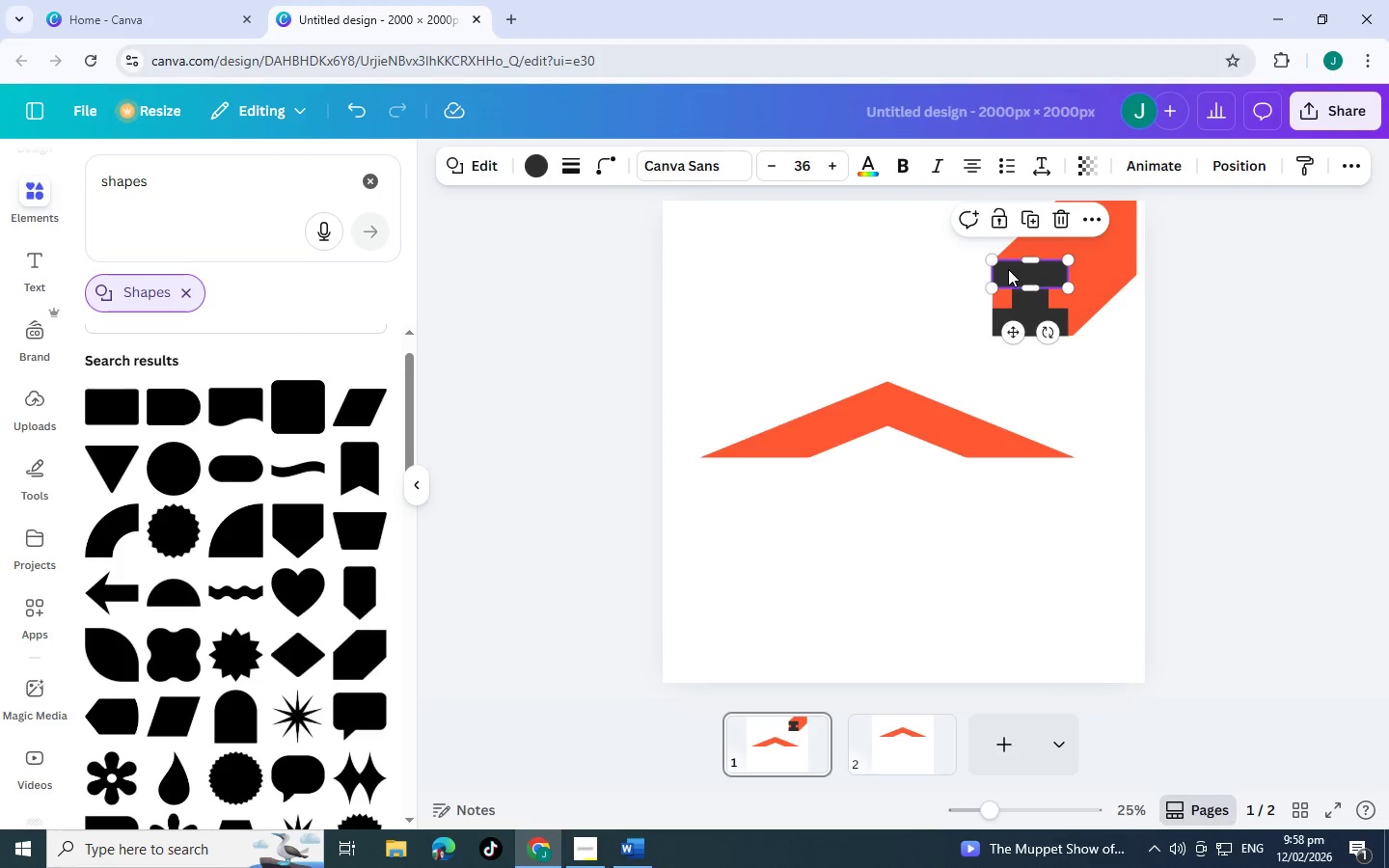 
key(Control+C)
 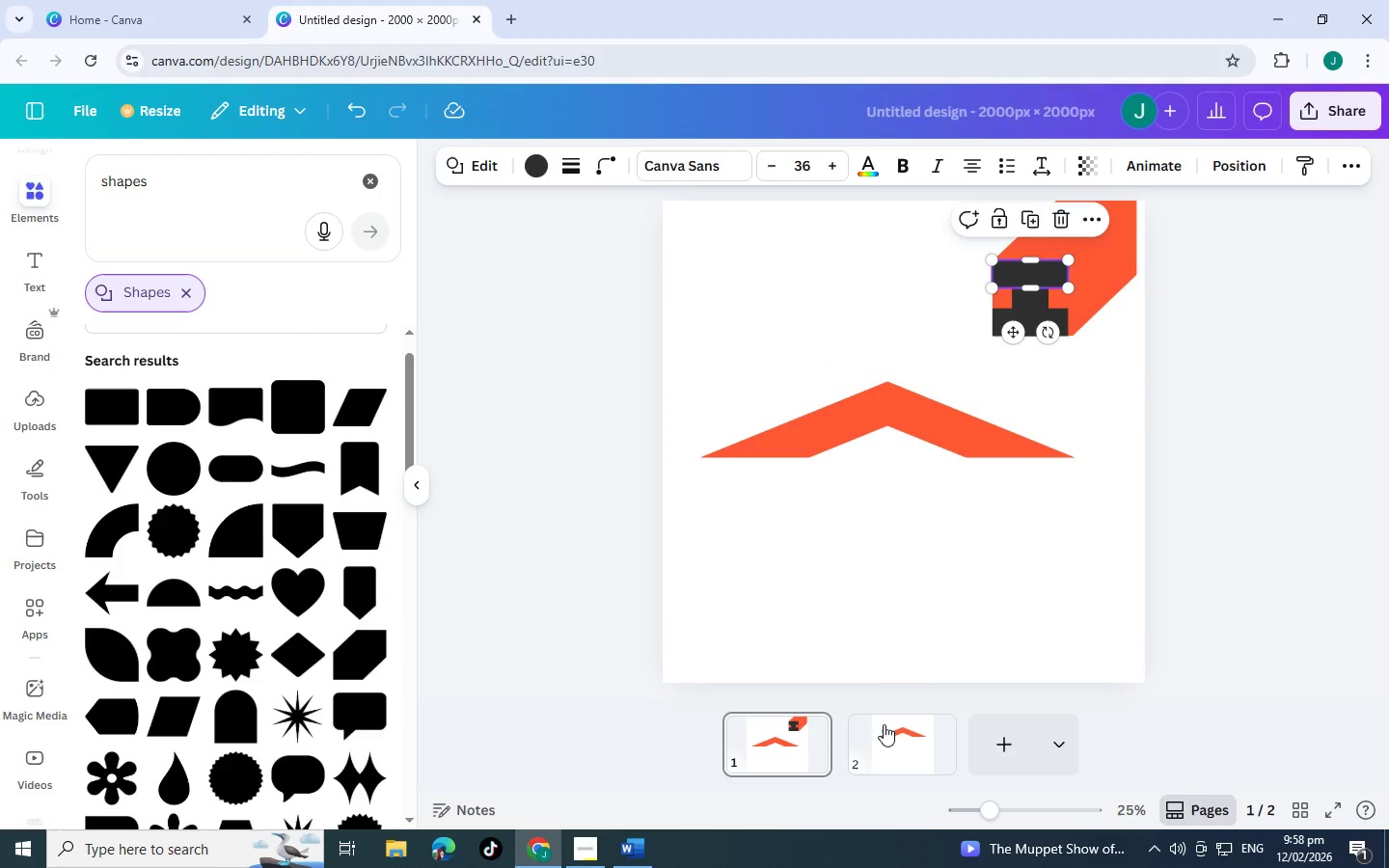 
left_click([894, 741])
 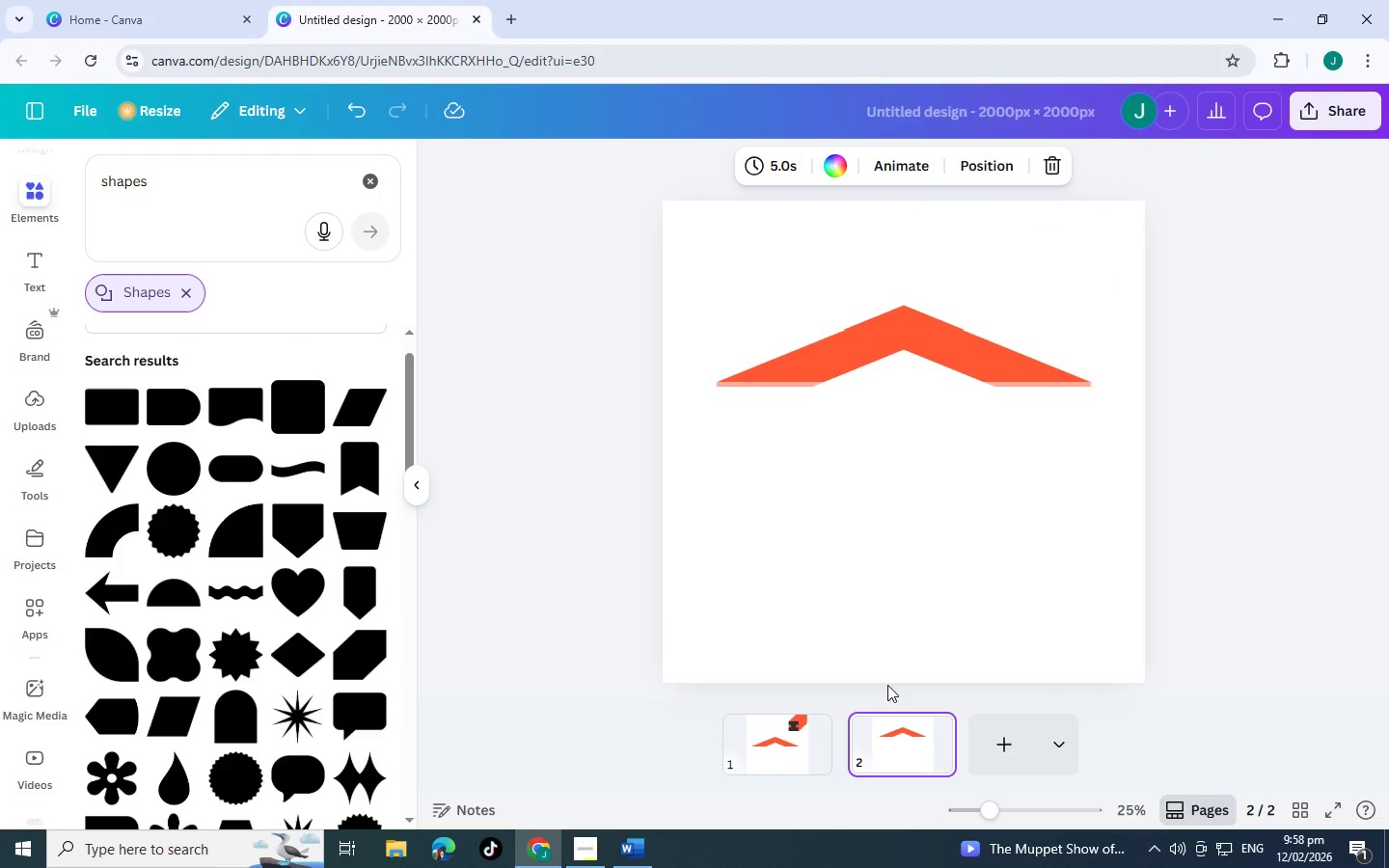 
hold_key(key=ControlLeft, duration=0.66)
 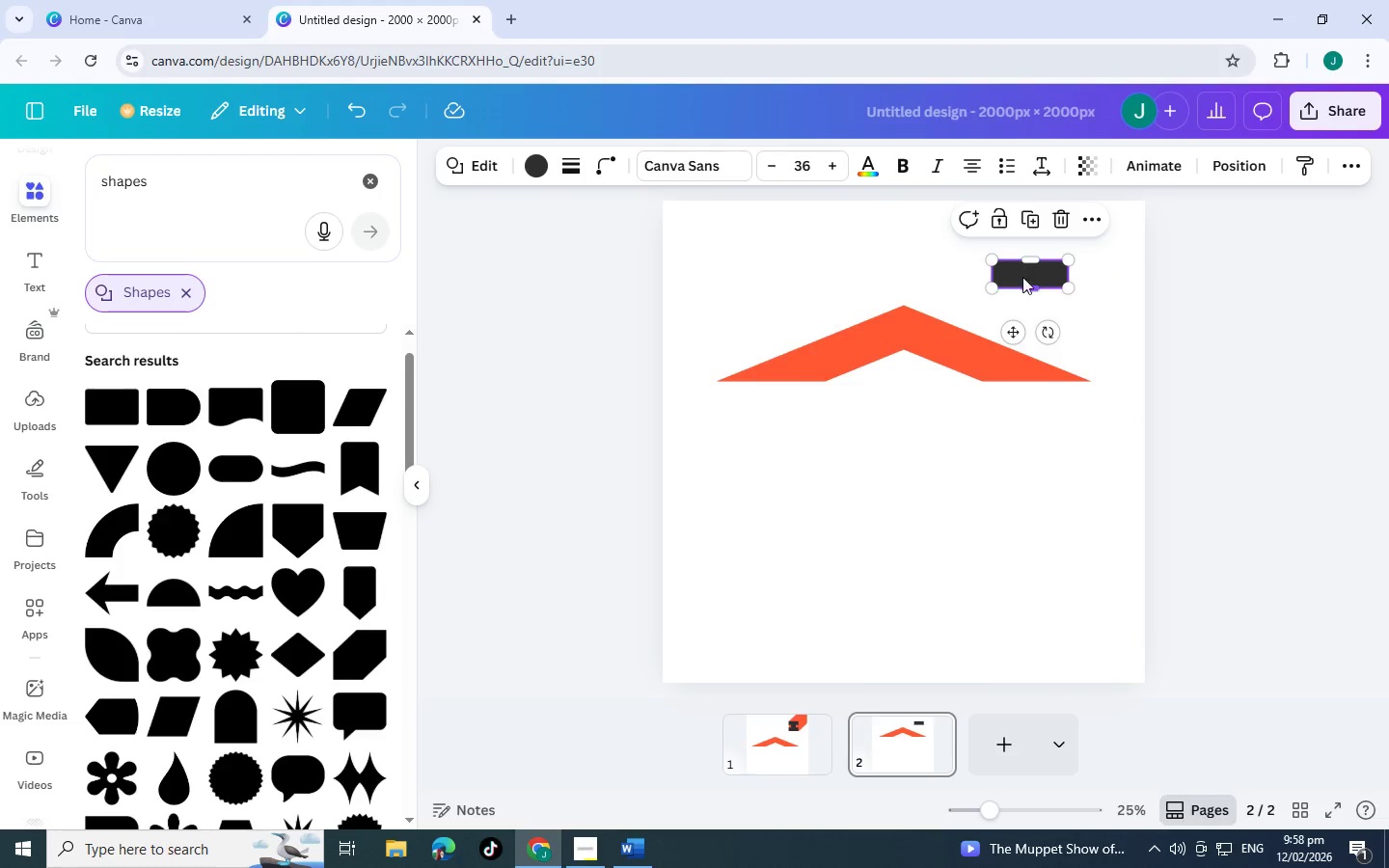 
key(V)
 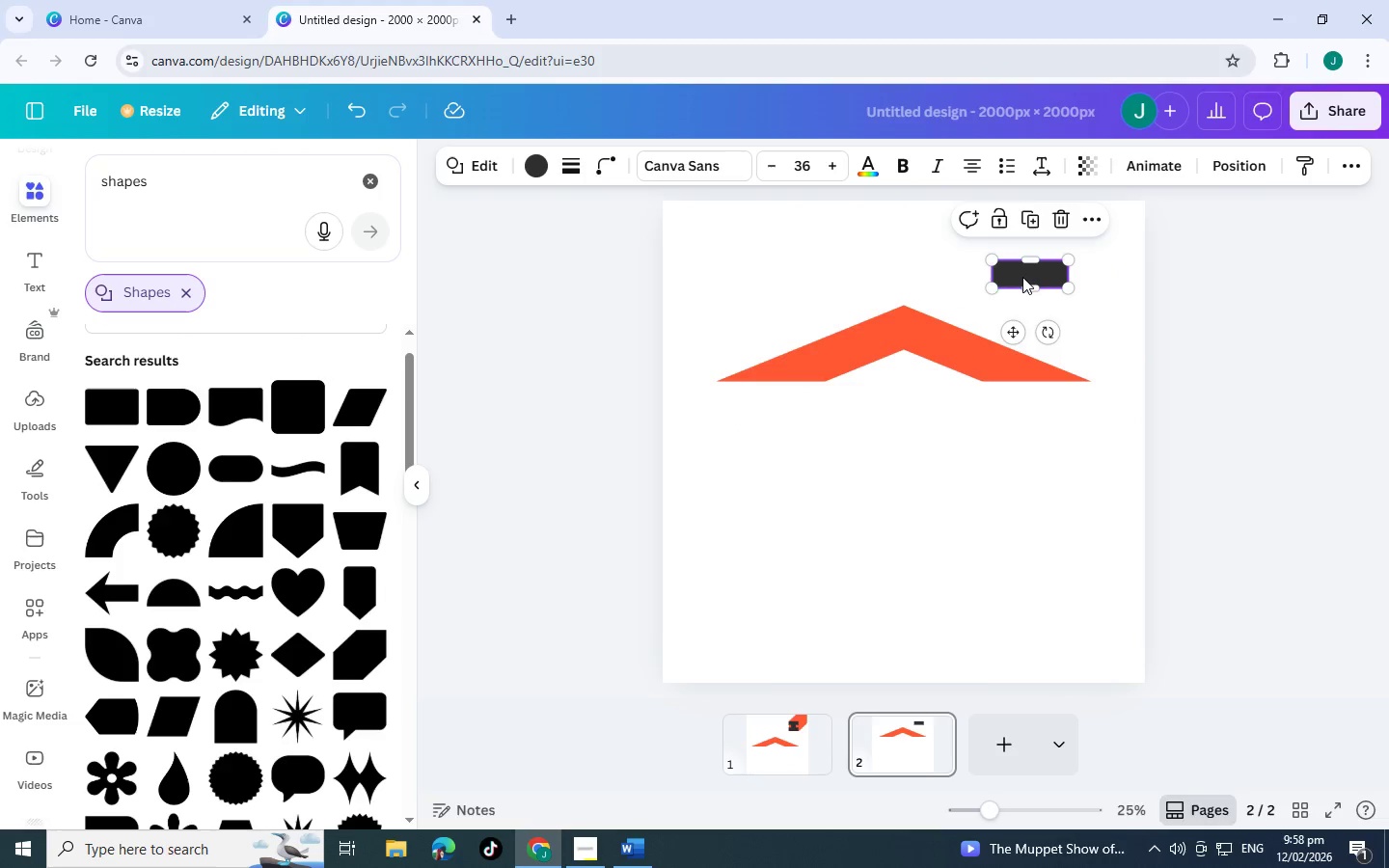 
left_click_drag(start_coordinate=[1022, 277], to_coordinate=[854, 420])
 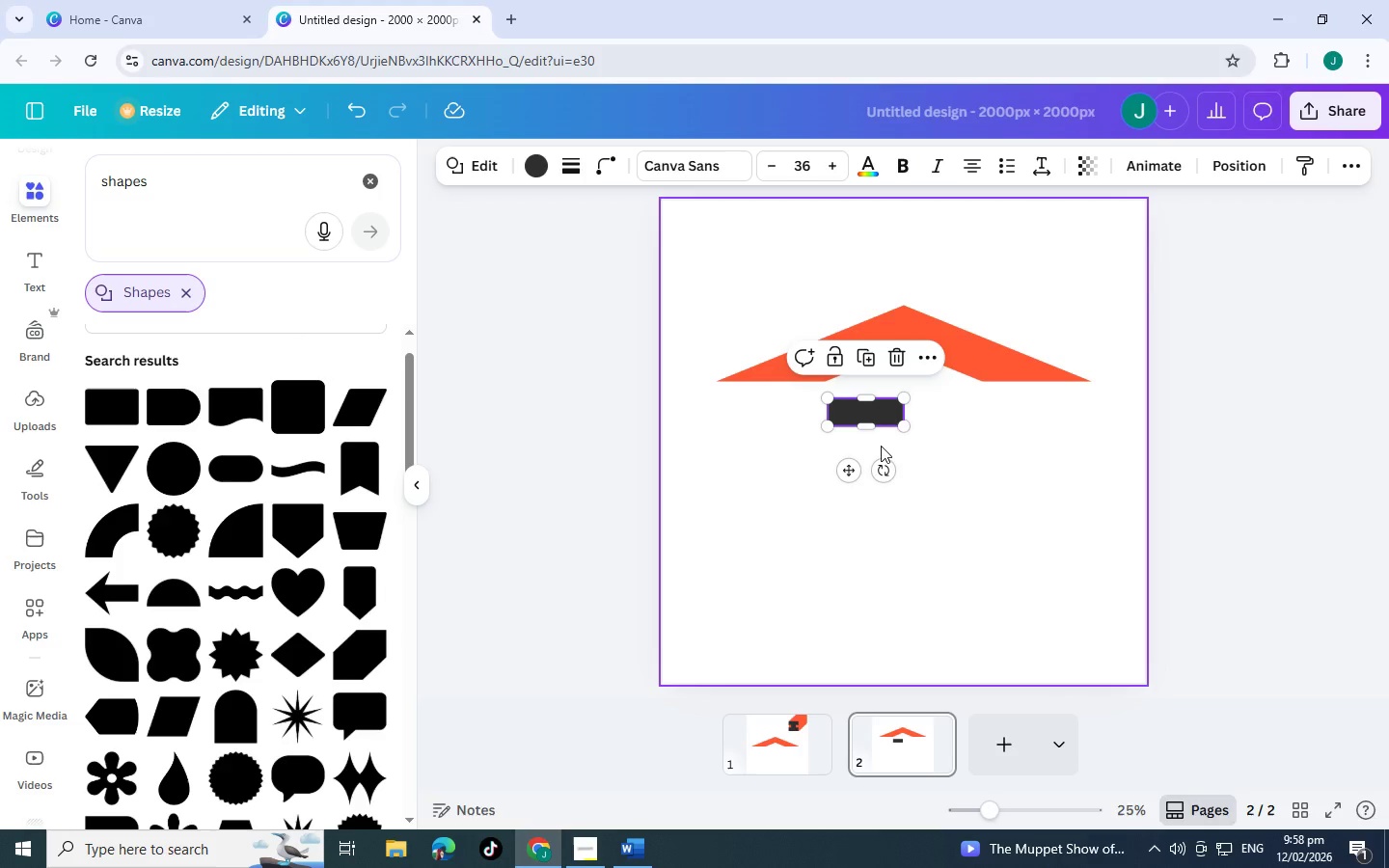 
left_click_drag(start_coordinate=[850, 470], to_coordinate=[868, 477])
 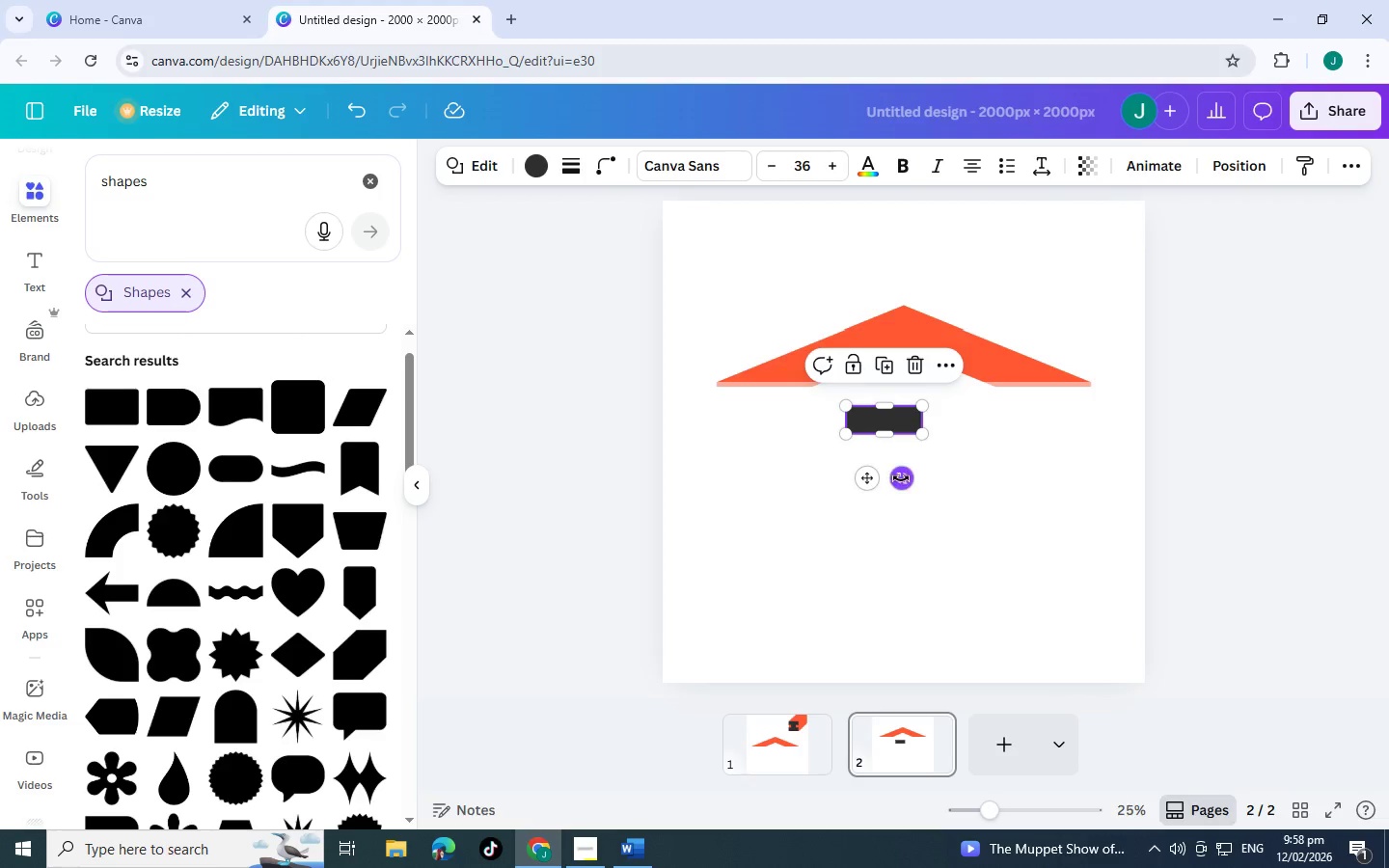 
left_click_drag(start_coordinate=[901, 478], to_coordinate=[924, 451])
 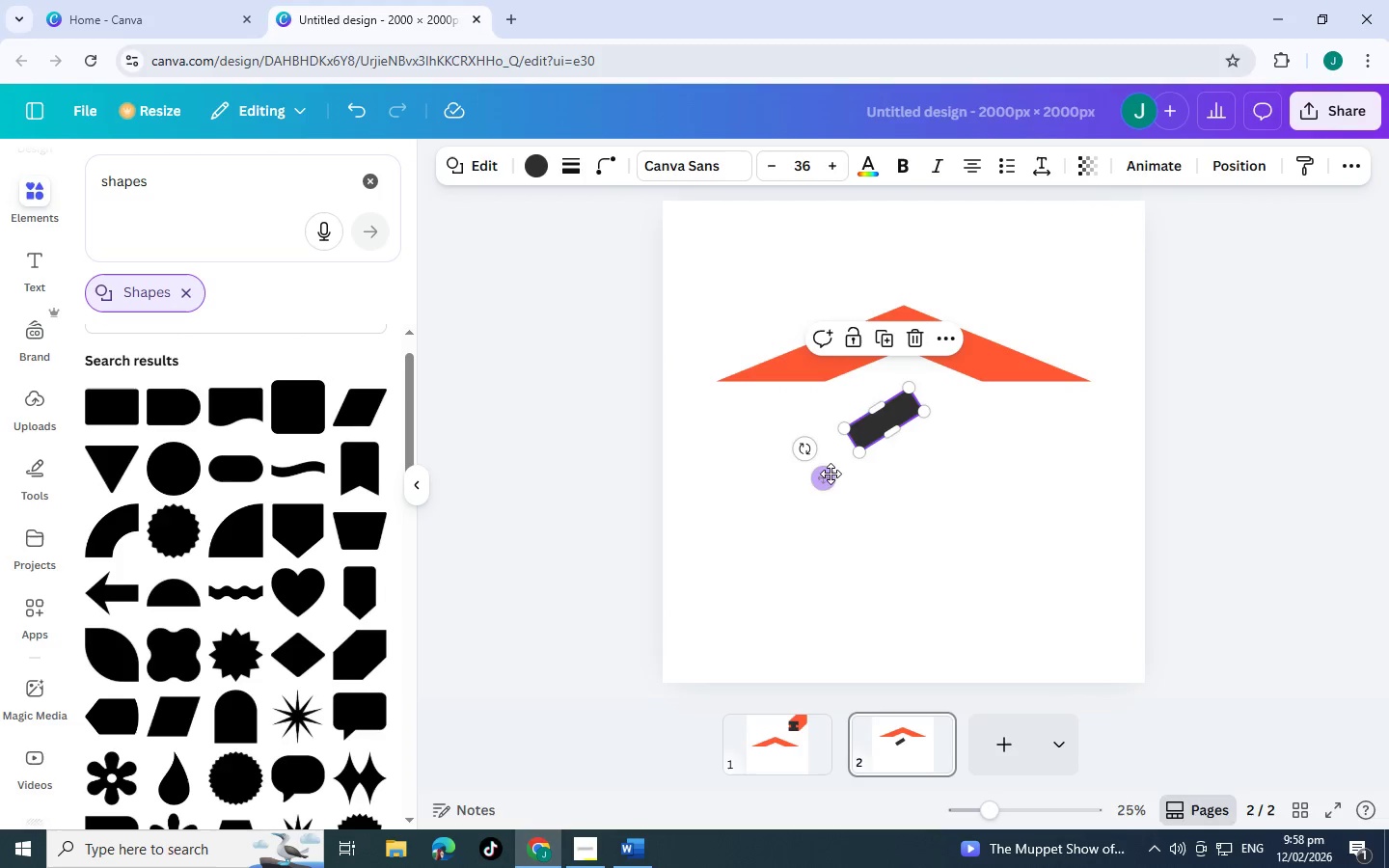 
left_click_drag(start_coordinate=[830, 474], to_coordinate=[822, 441])
 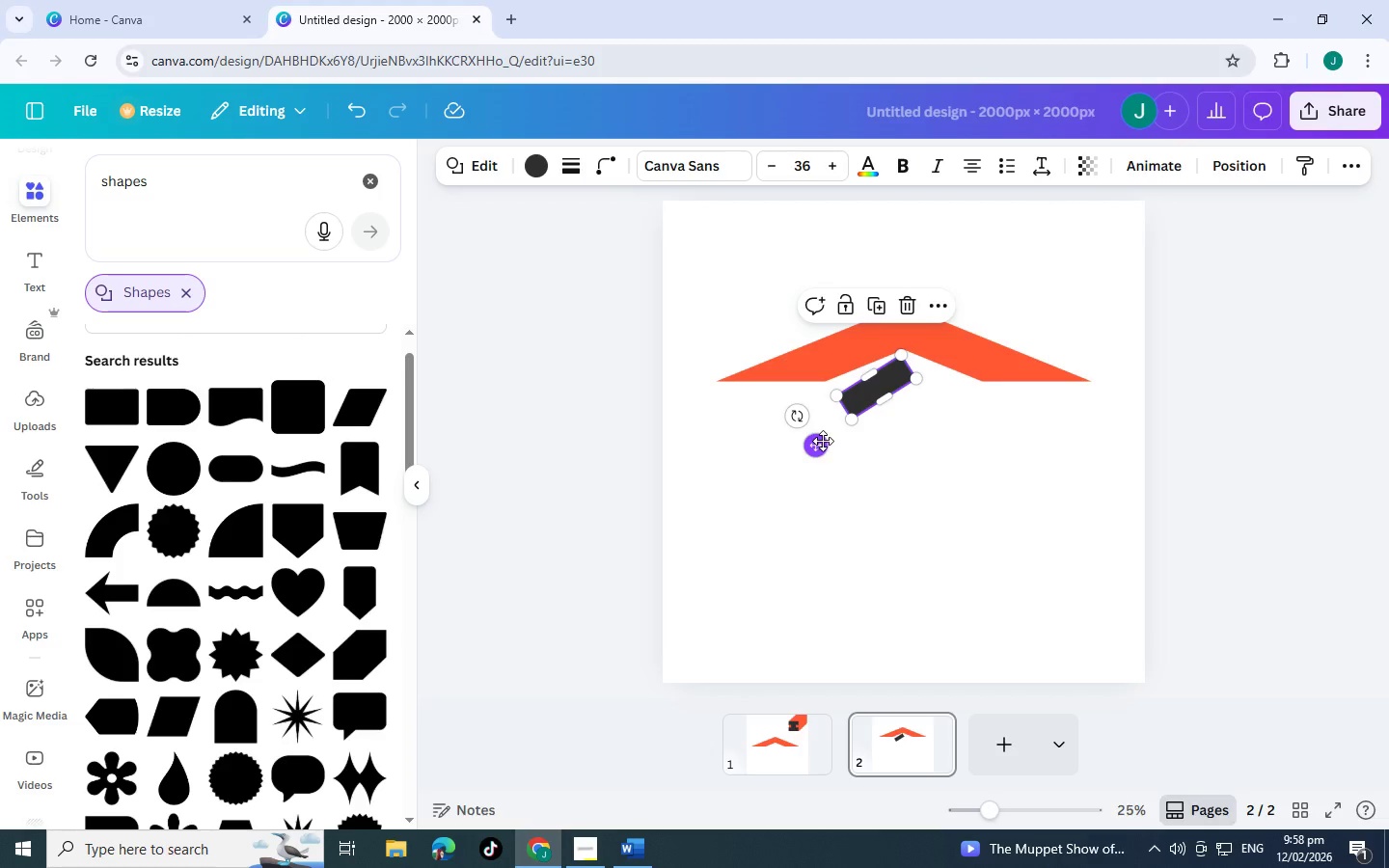 
key(Control+C)
 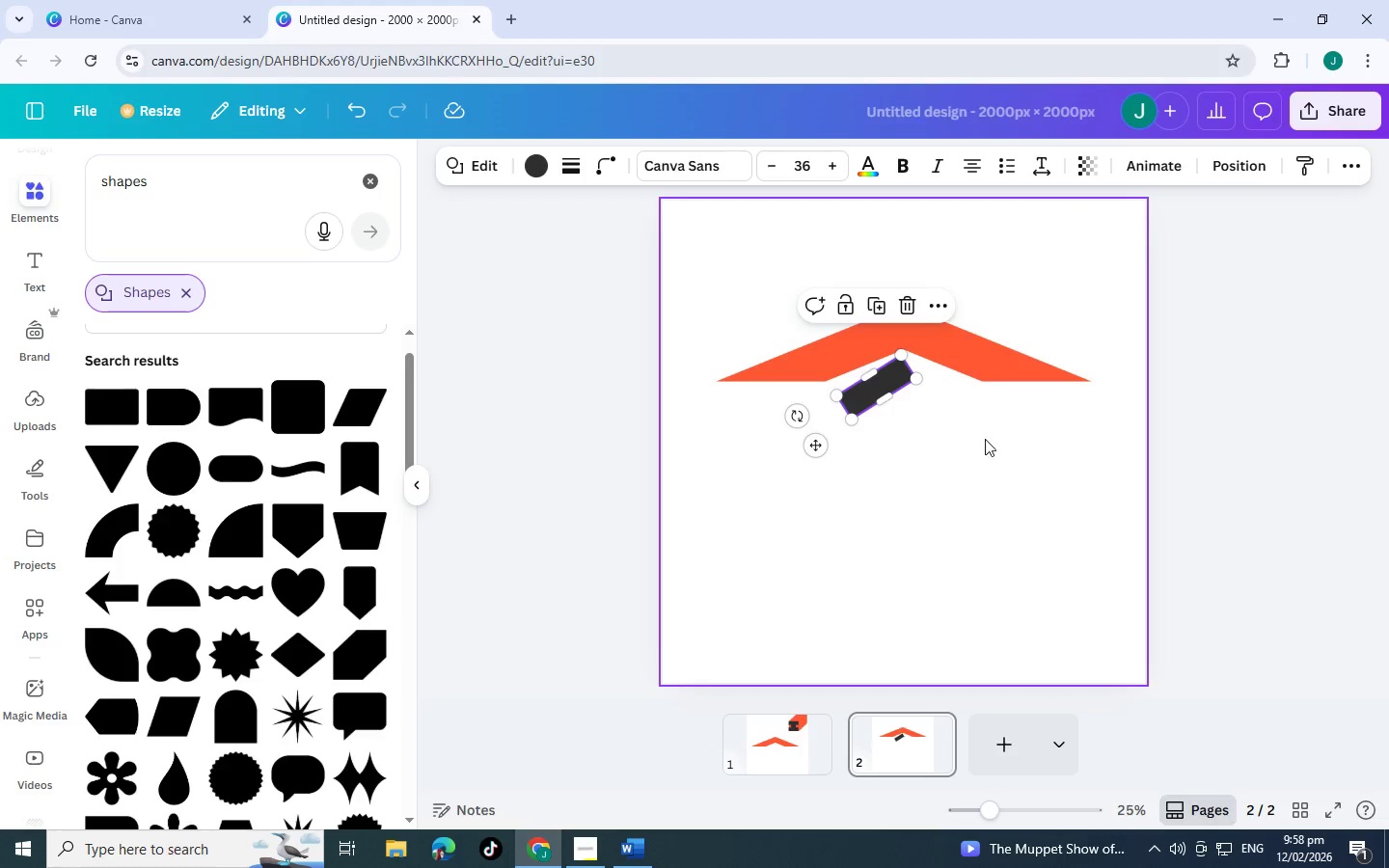 
key(Control+V)
 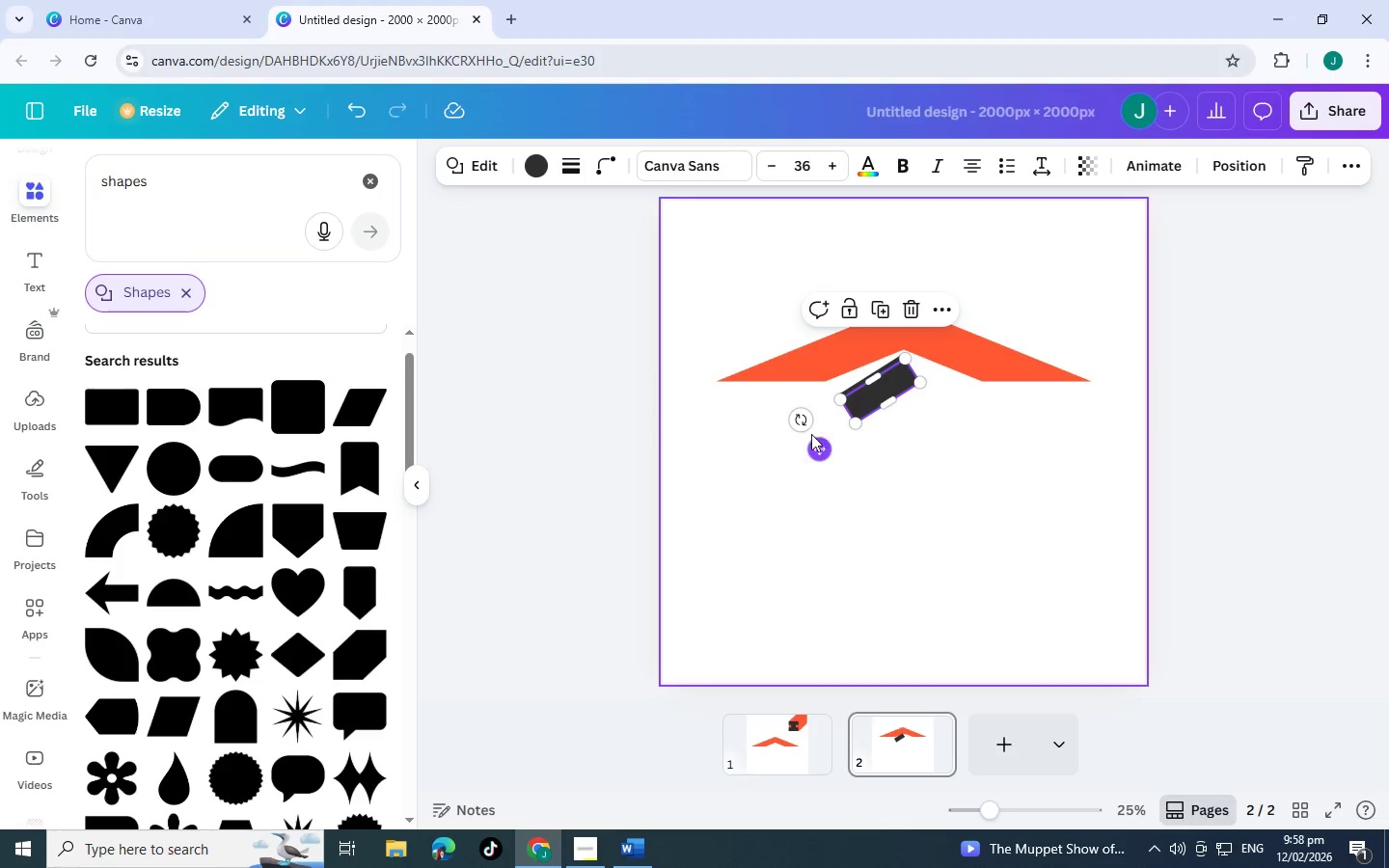 
left_click_drag(start_coordinate=[805, 423], to_coordinate=[905, 458])
 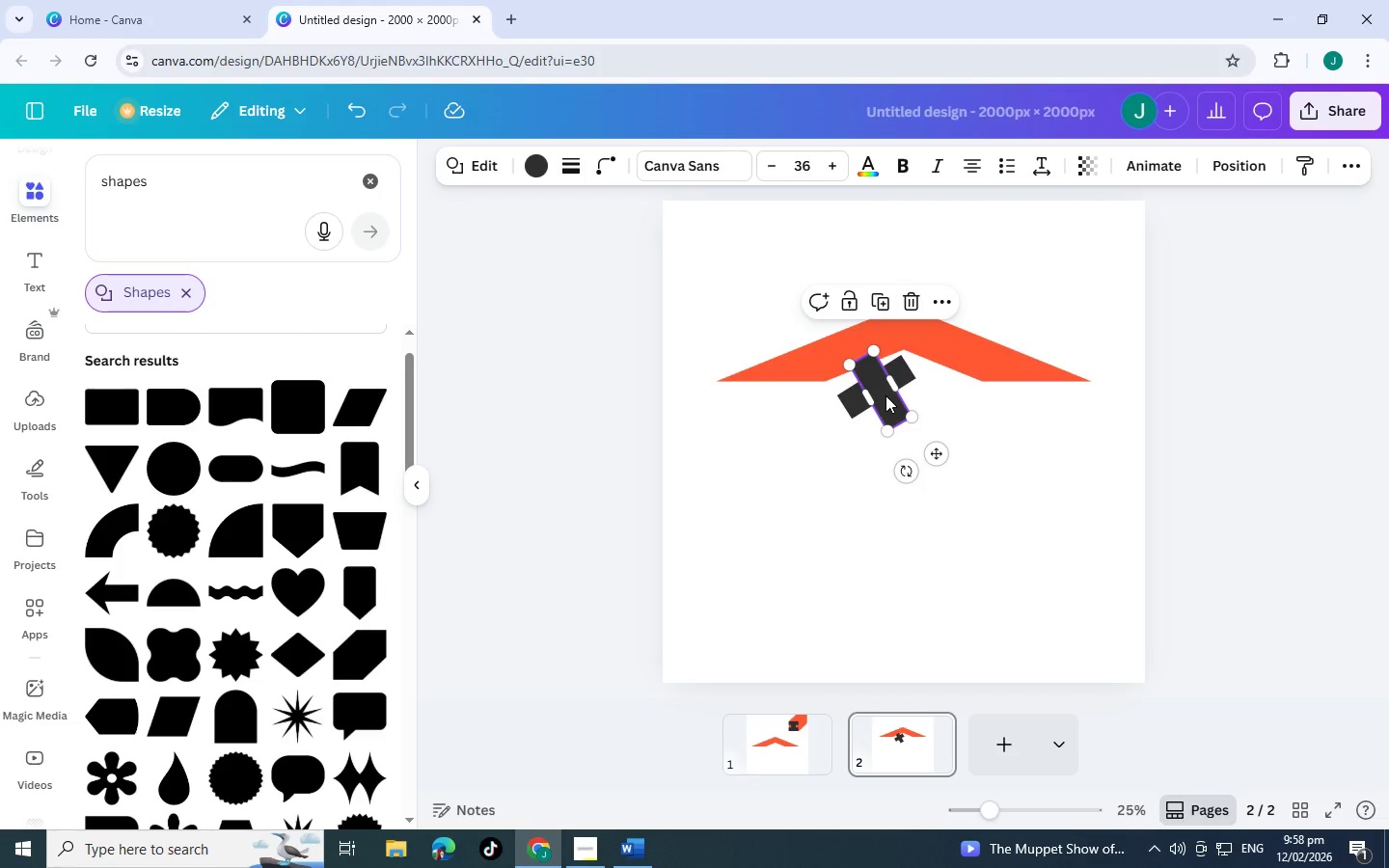 
left_click_drag(start_coordinate=[885, 395], to_coordinate=[913, 398])
 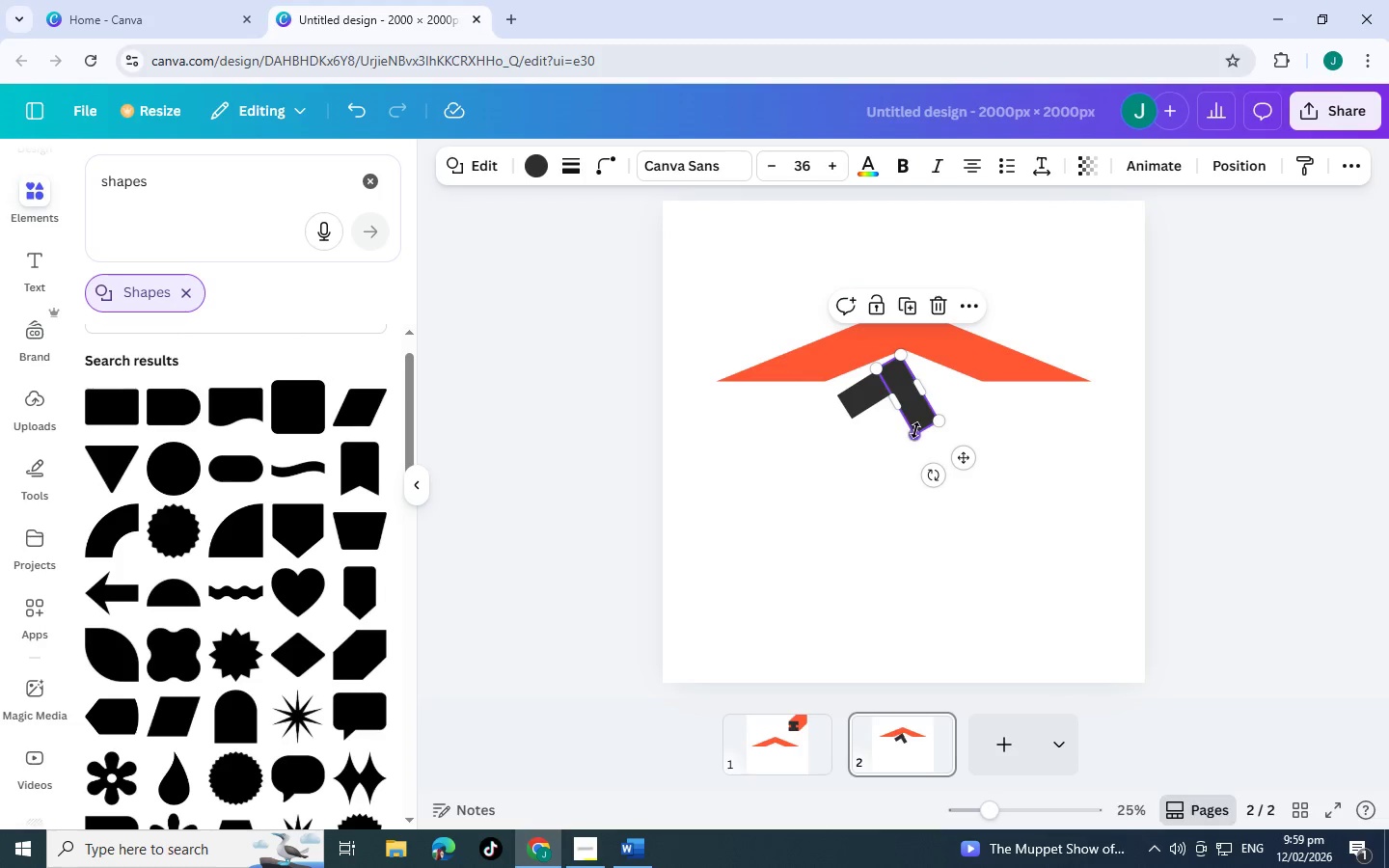 
left_click_drag(start_coordinate=[927, 429], to_coordinate=[929, 416])
 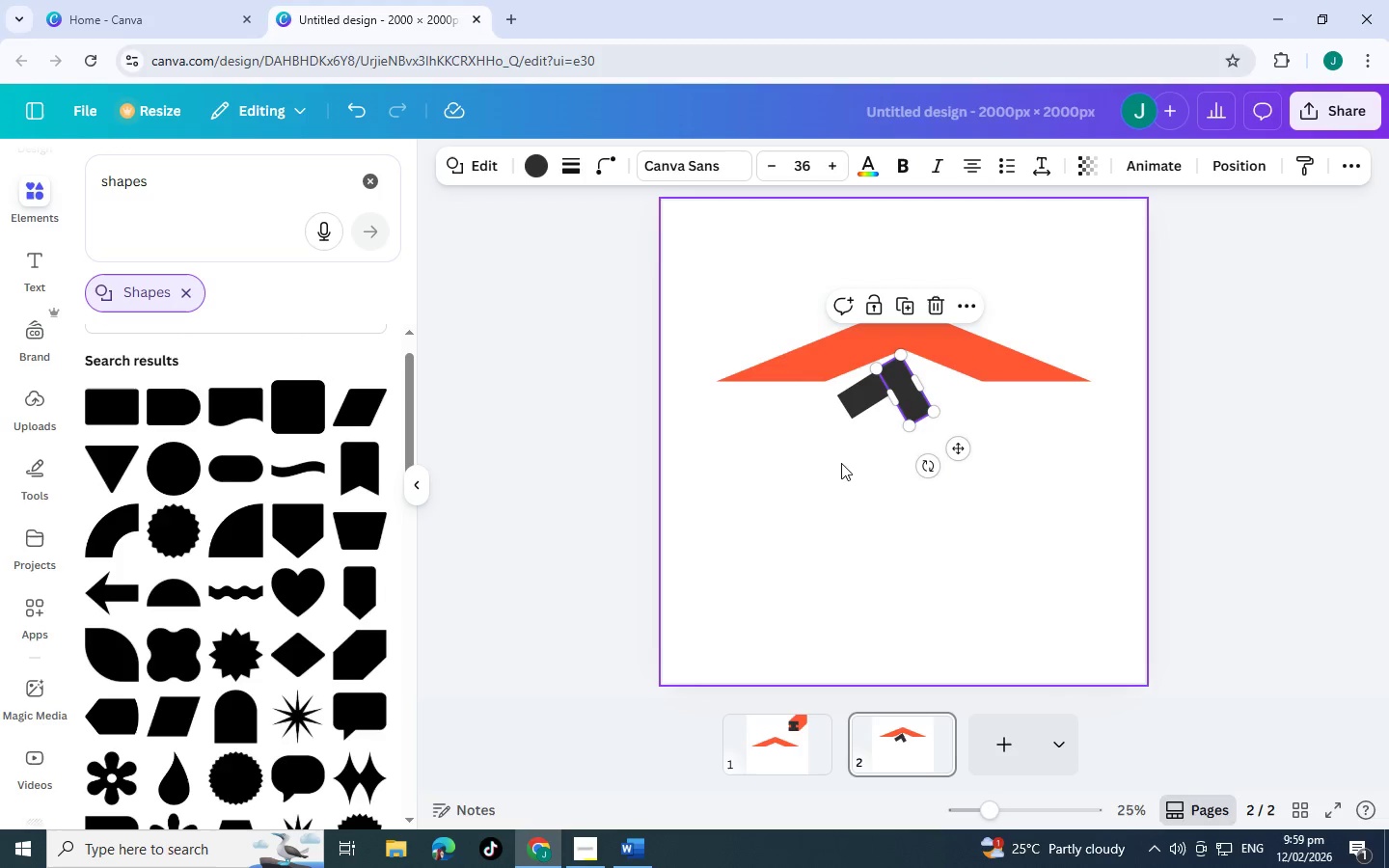 
left_click_drag(start_coordinate=[830, 471], to_coordinate=[849, 472])
 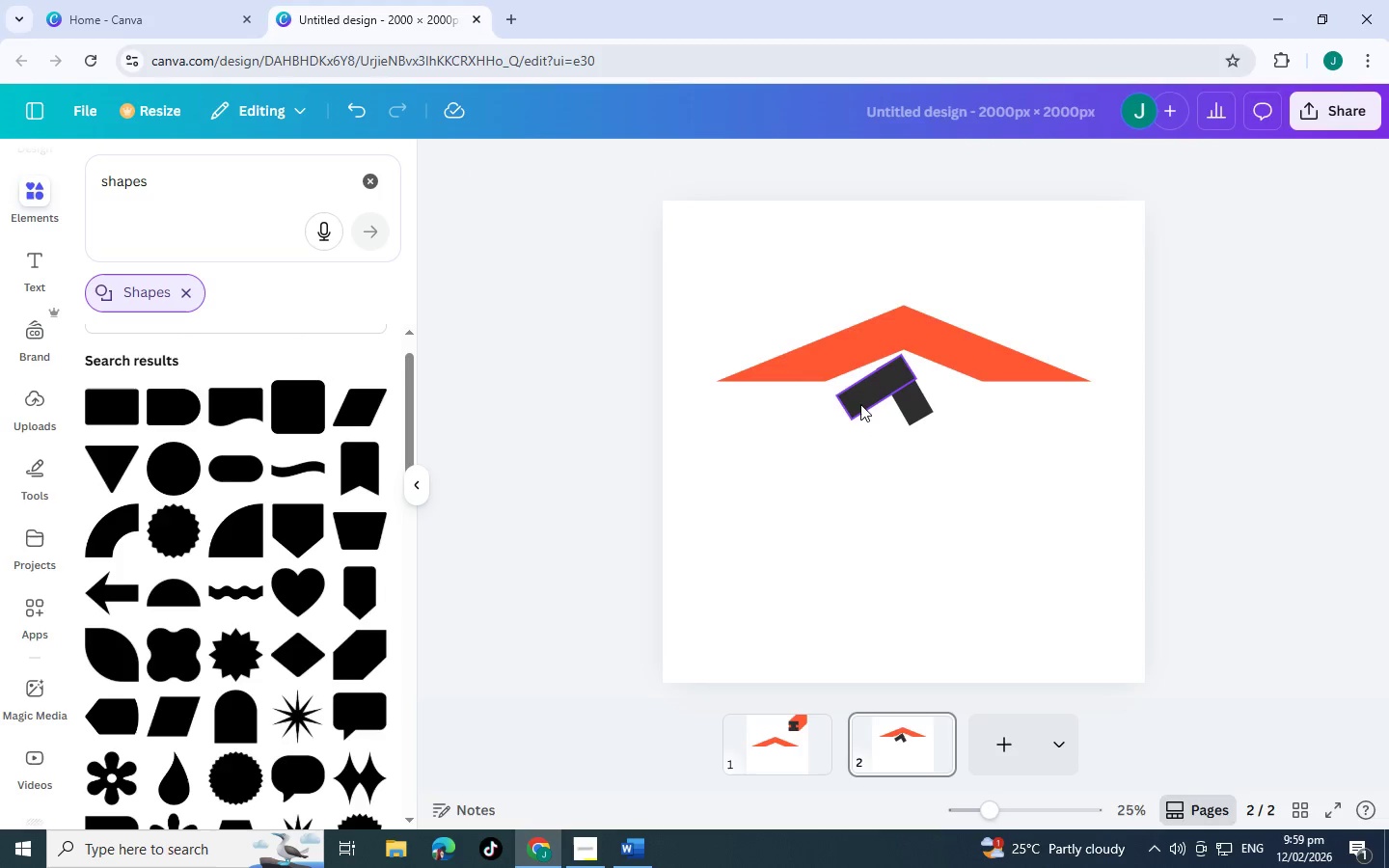 
left_click([860, 404])
 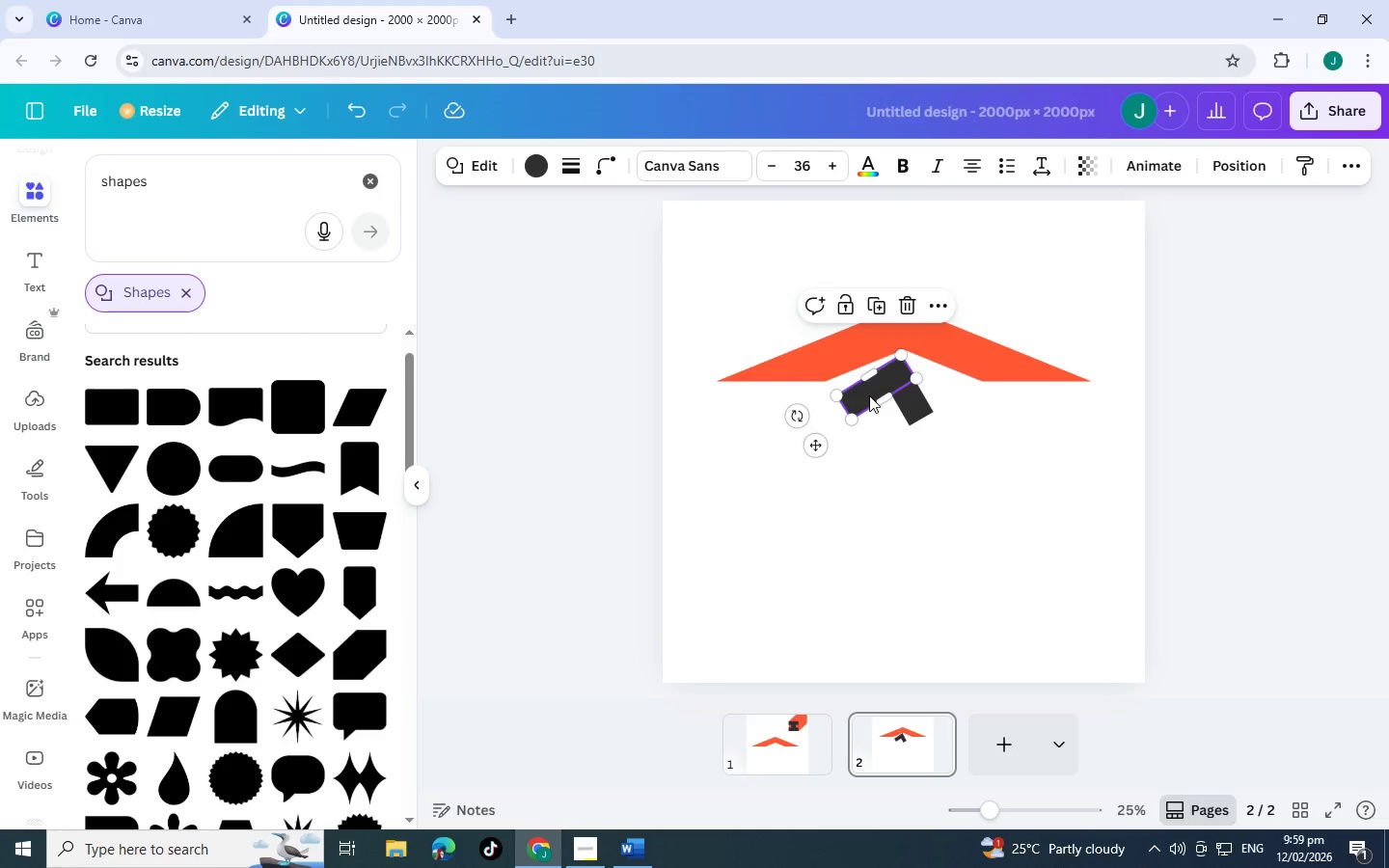 
left_click_drag(start_coordinate=[869, 395], to_coordinate=[832, 454])
 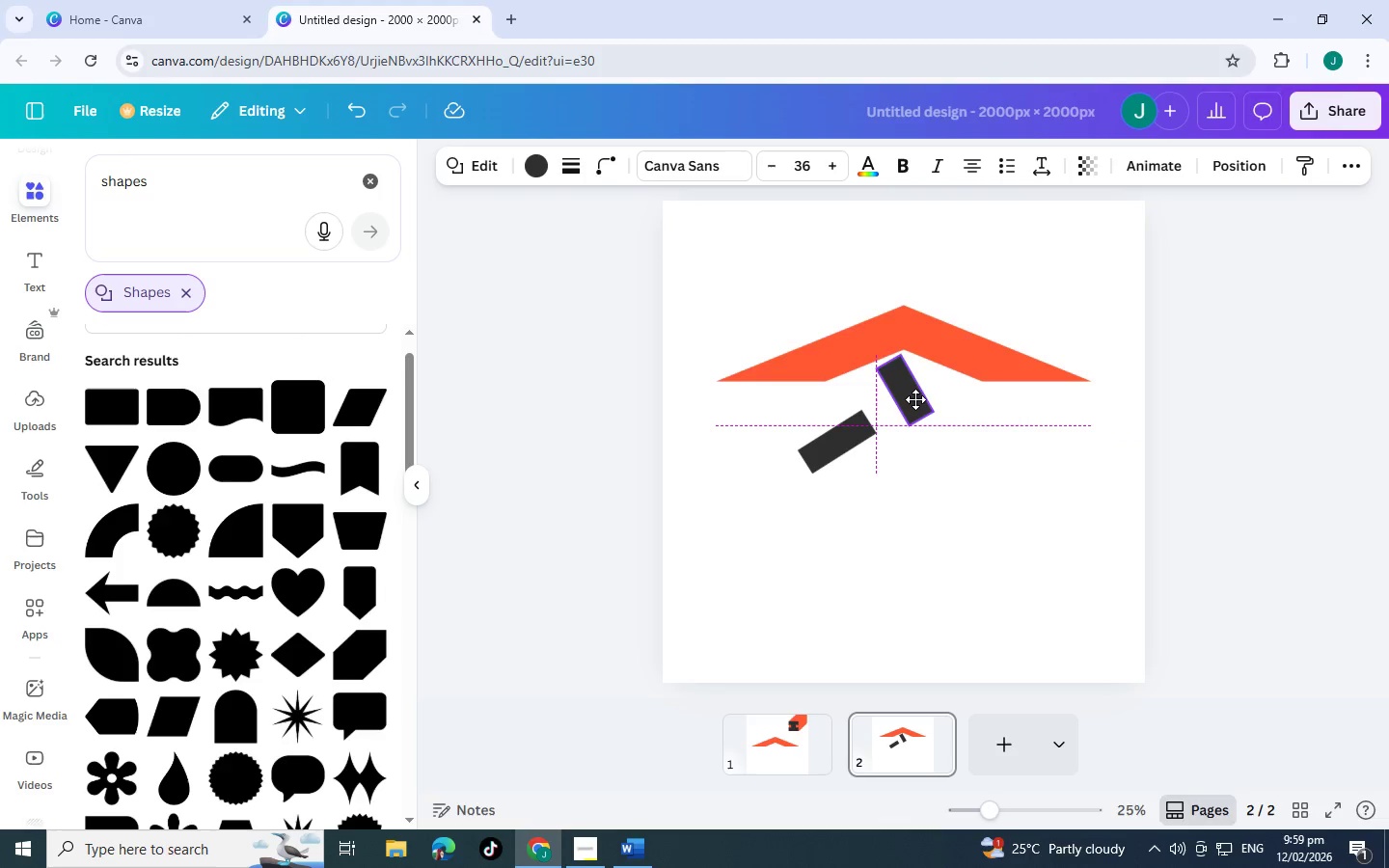 
hold_key(key=ControlLeft, duration=1.5)
 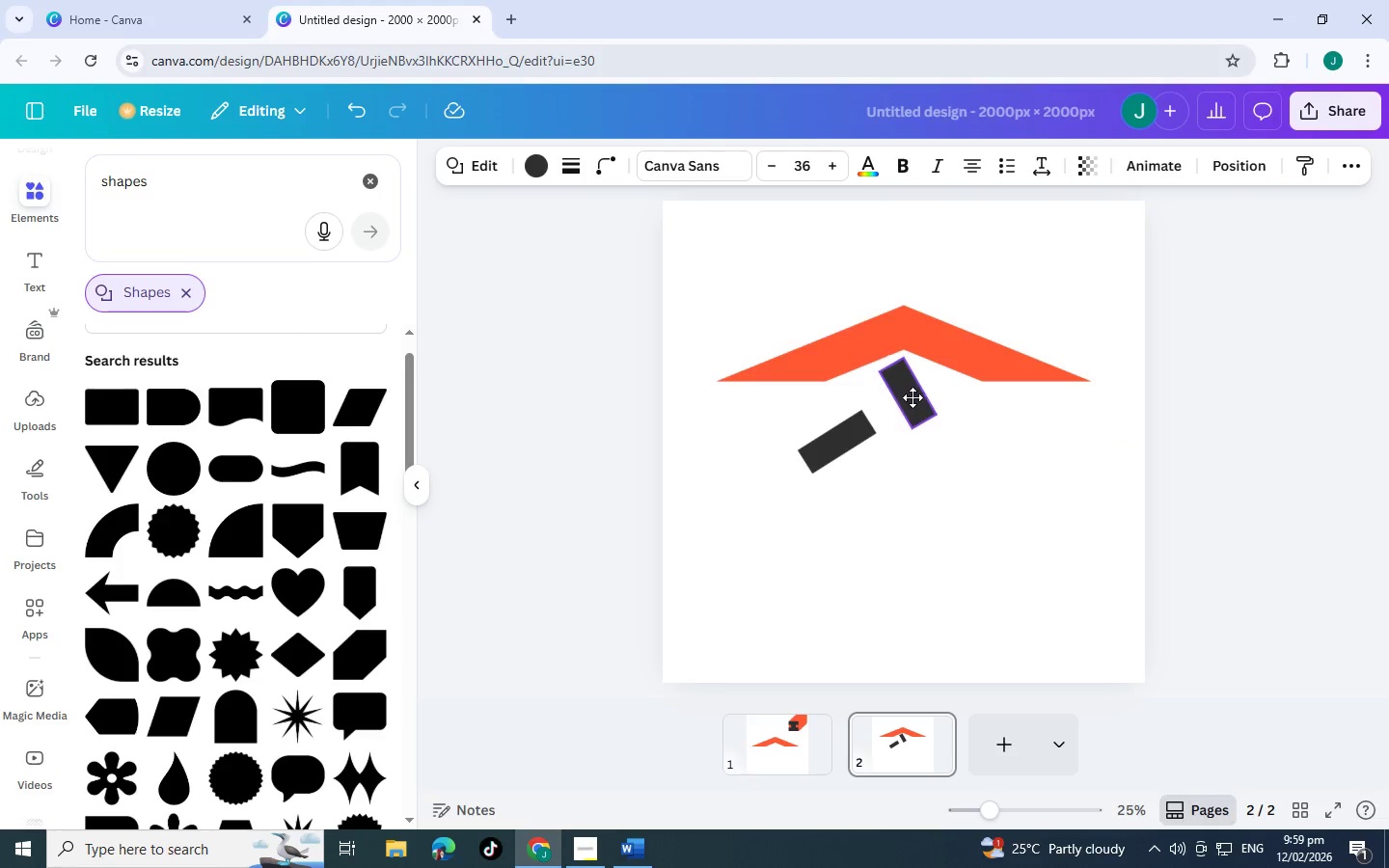 
hold_key(key=ControlLeft, duration=1.52)
 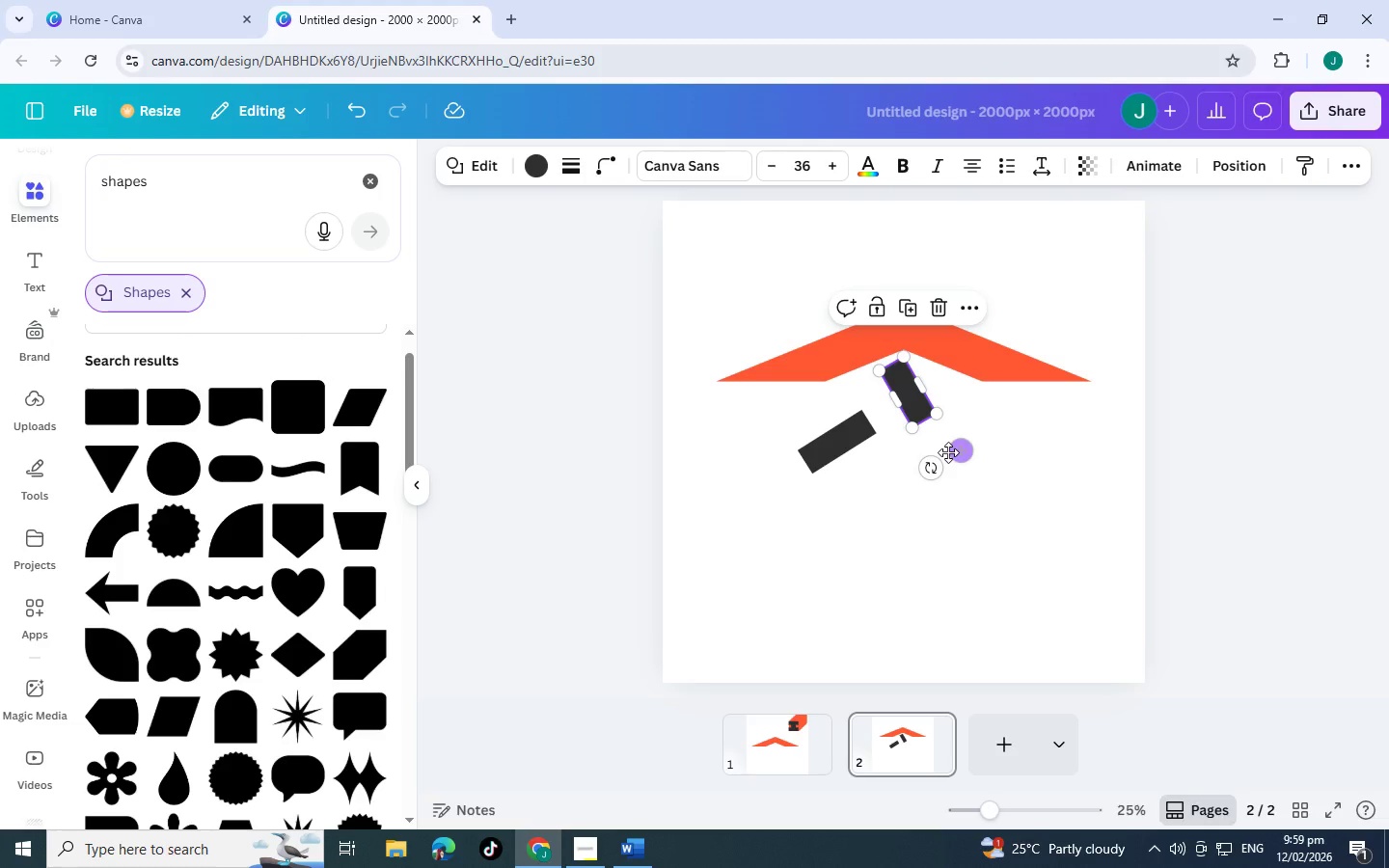 
hold_key(key=ControlLeft, duration=1.51)
left_click_drag(start_coordinate=[934, 464], to_coordinate=[957, 461])
 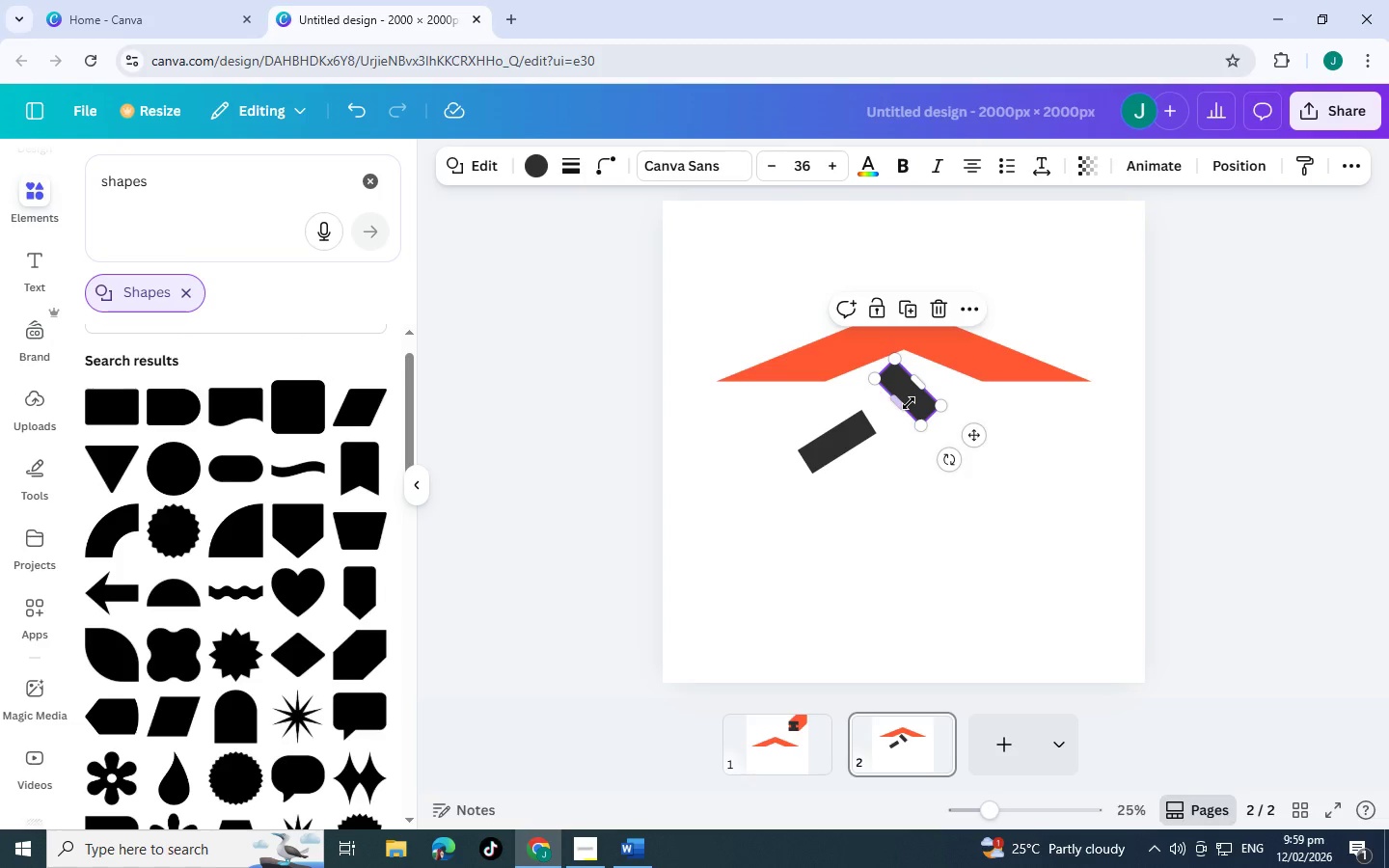 
hold_key(key=ControlLeft, duration=1.52)
left_click_drag(start_coordinate=[909, 403], to_coordinate=[917, 405])
 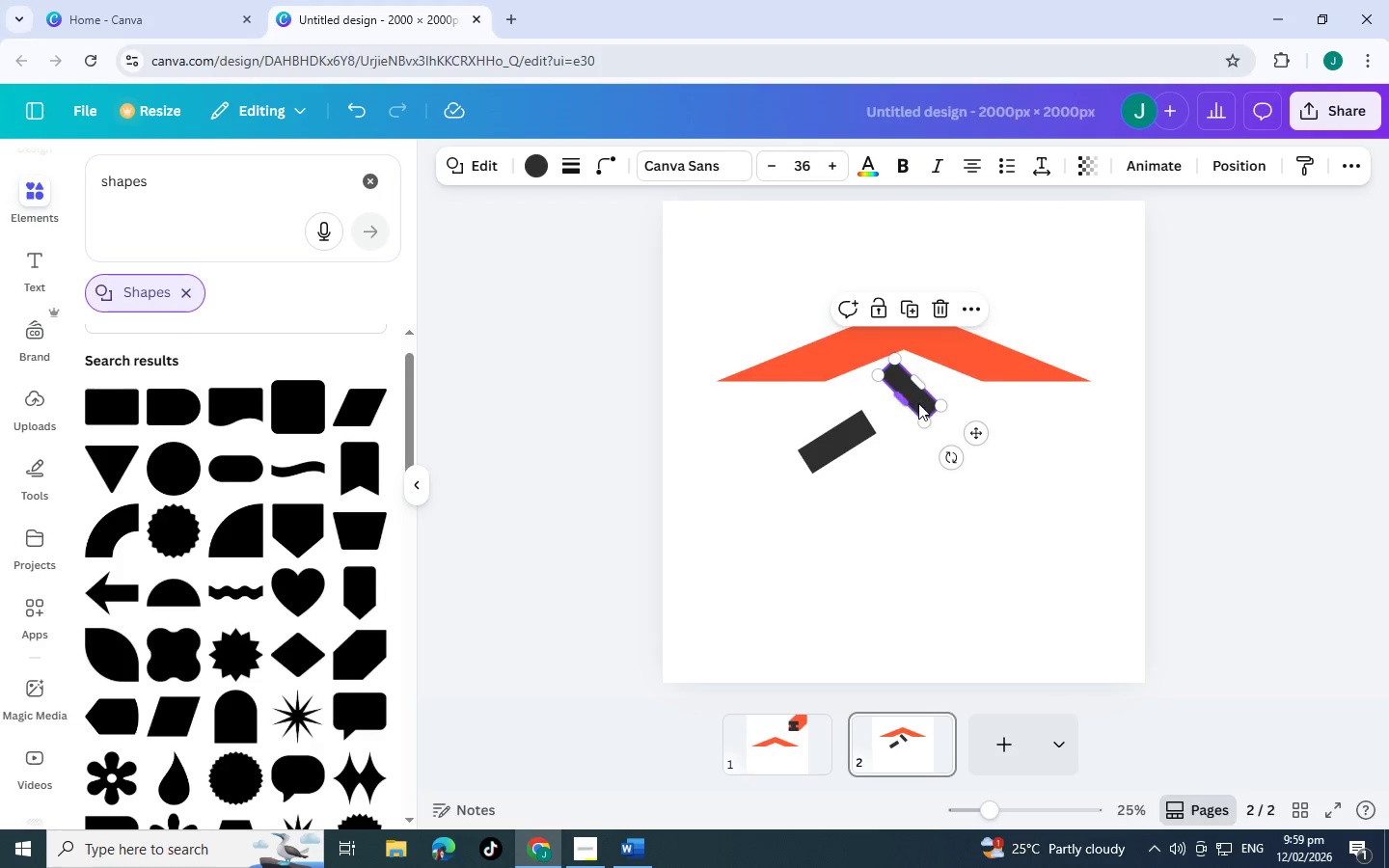 
hold_key(key=ControlLeft, duration=0.55)
 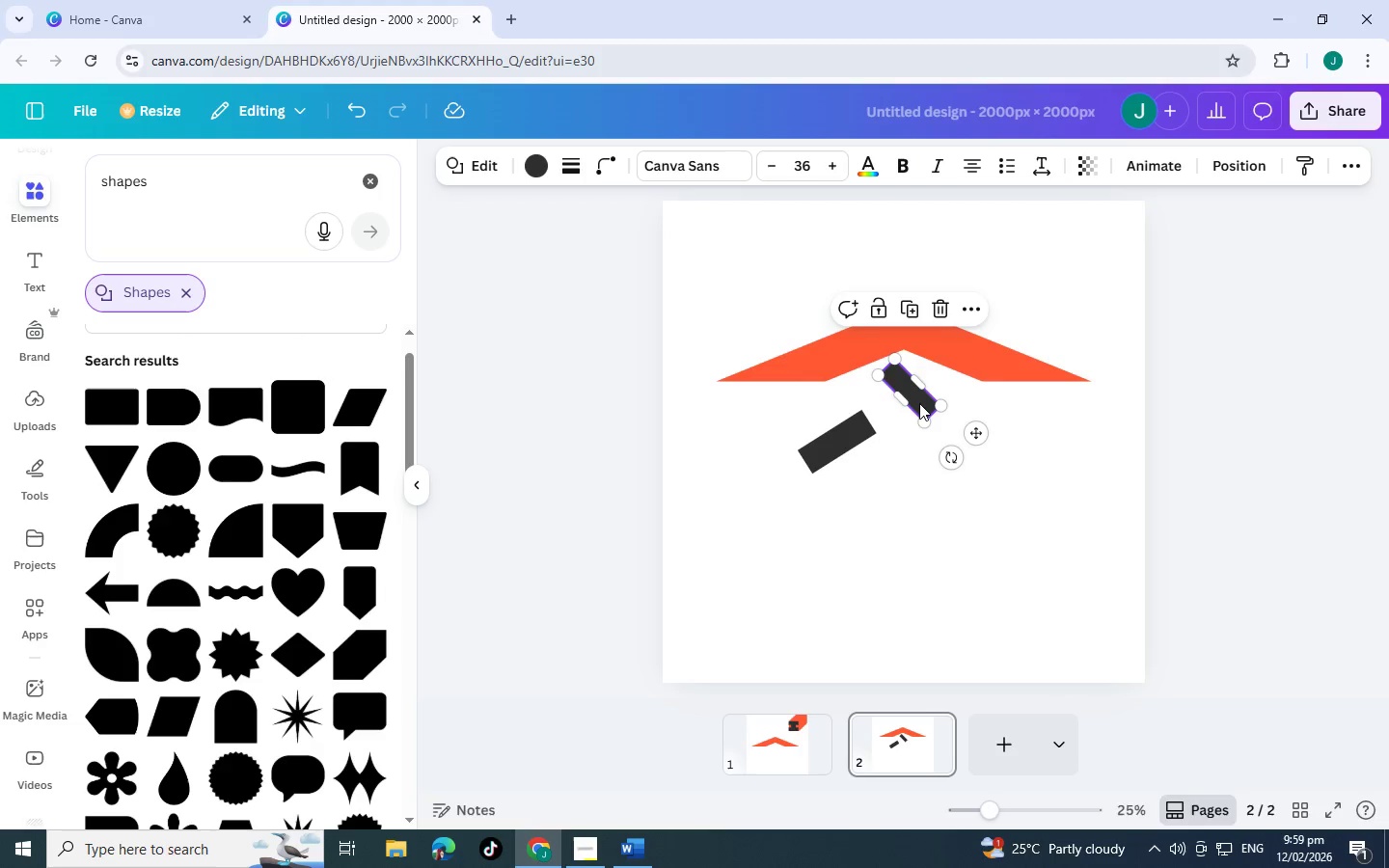 
key(Control+Z)
 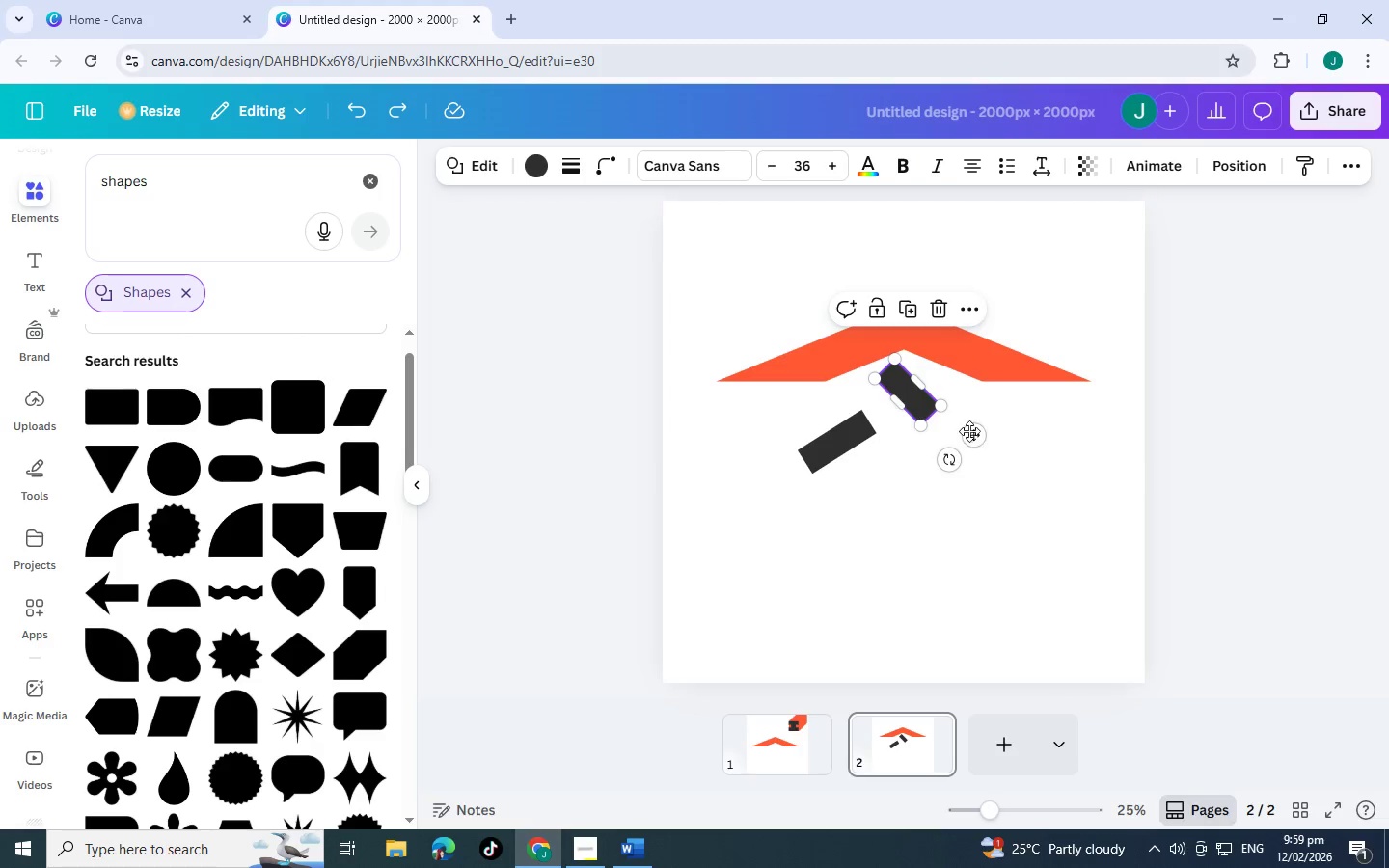 
left_click_drag(start_coordinate=[971, 431], to_coordinate=[980, 433])
 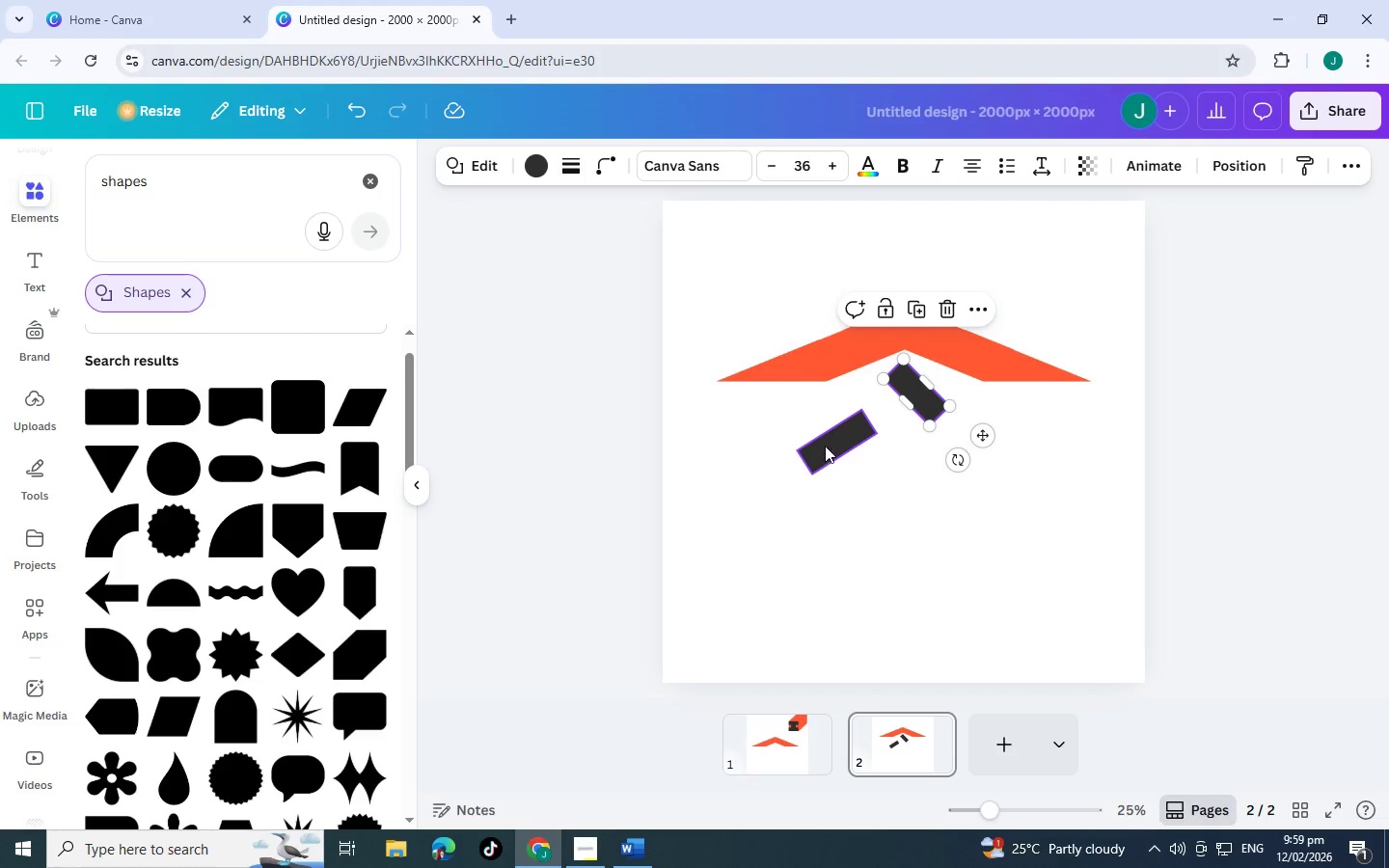 
left_click_drag(start_coordinate=[825, 446], to_coordinate=[873, 395])
 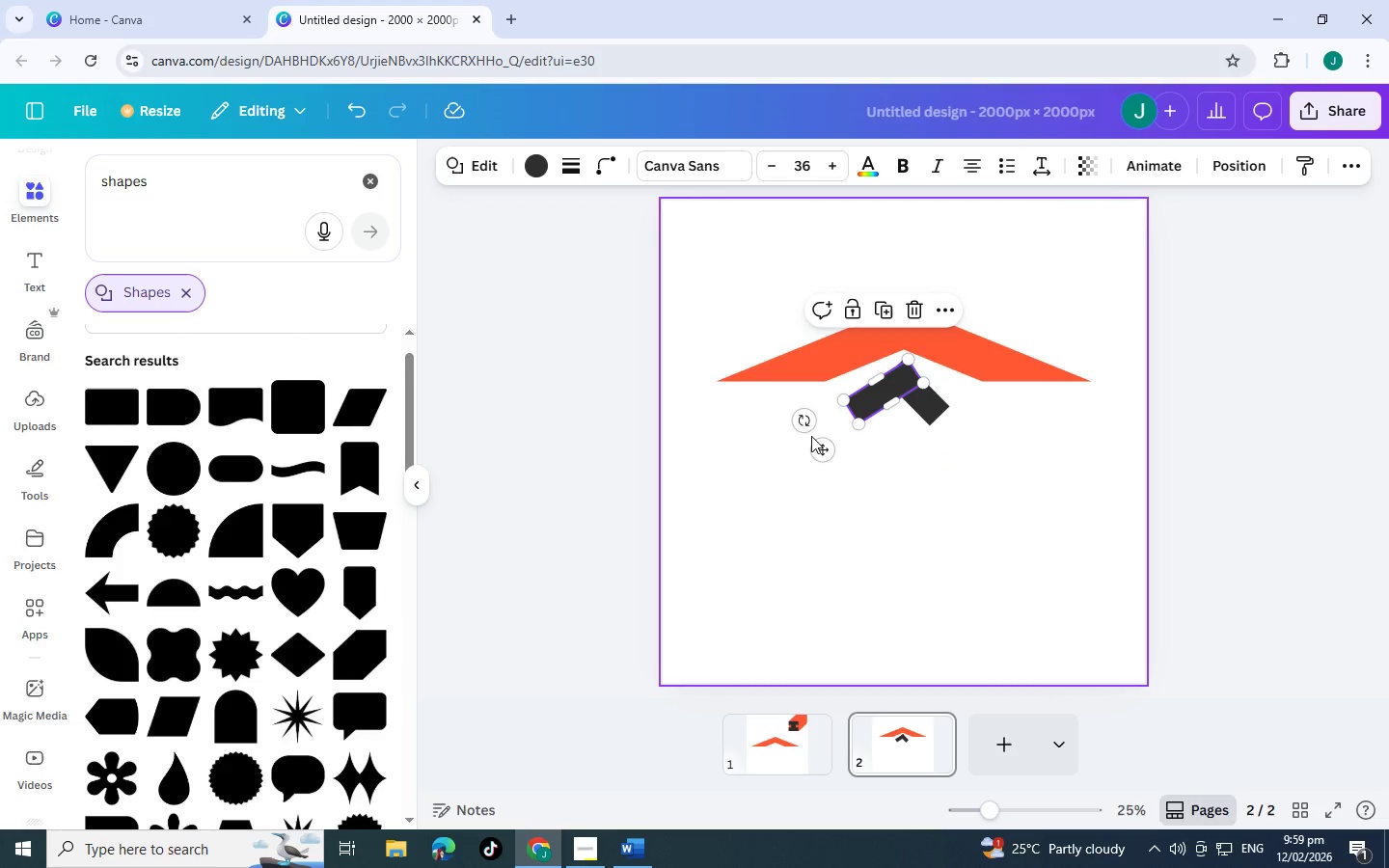 
hold_key(key=ControlLeft, duration=1.52)
left_click_drag(start_coordinate=[810, 424], to_coordinate=[824, 440])
 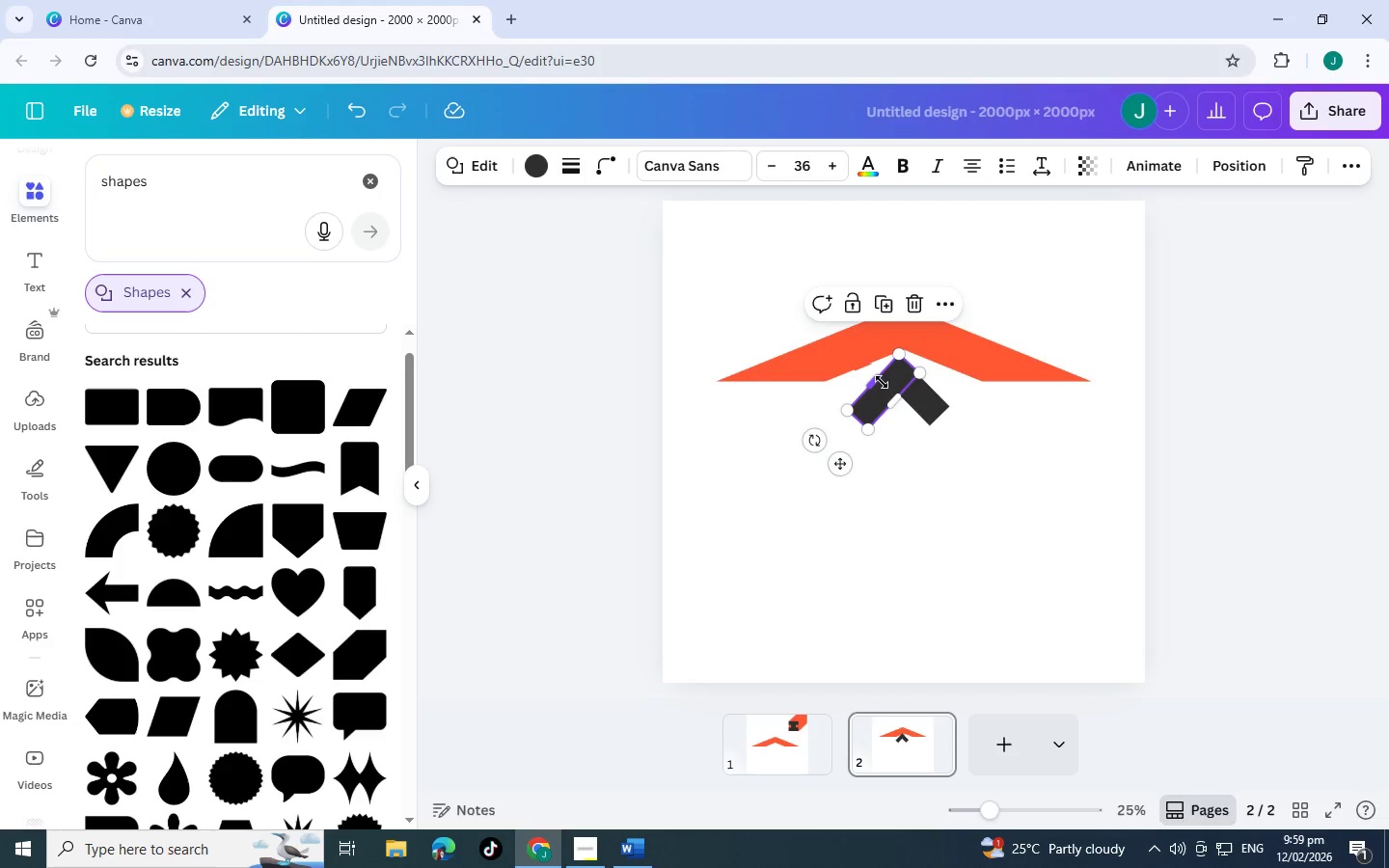 
hold_key(key=ControlLeft, duration=1.5)
 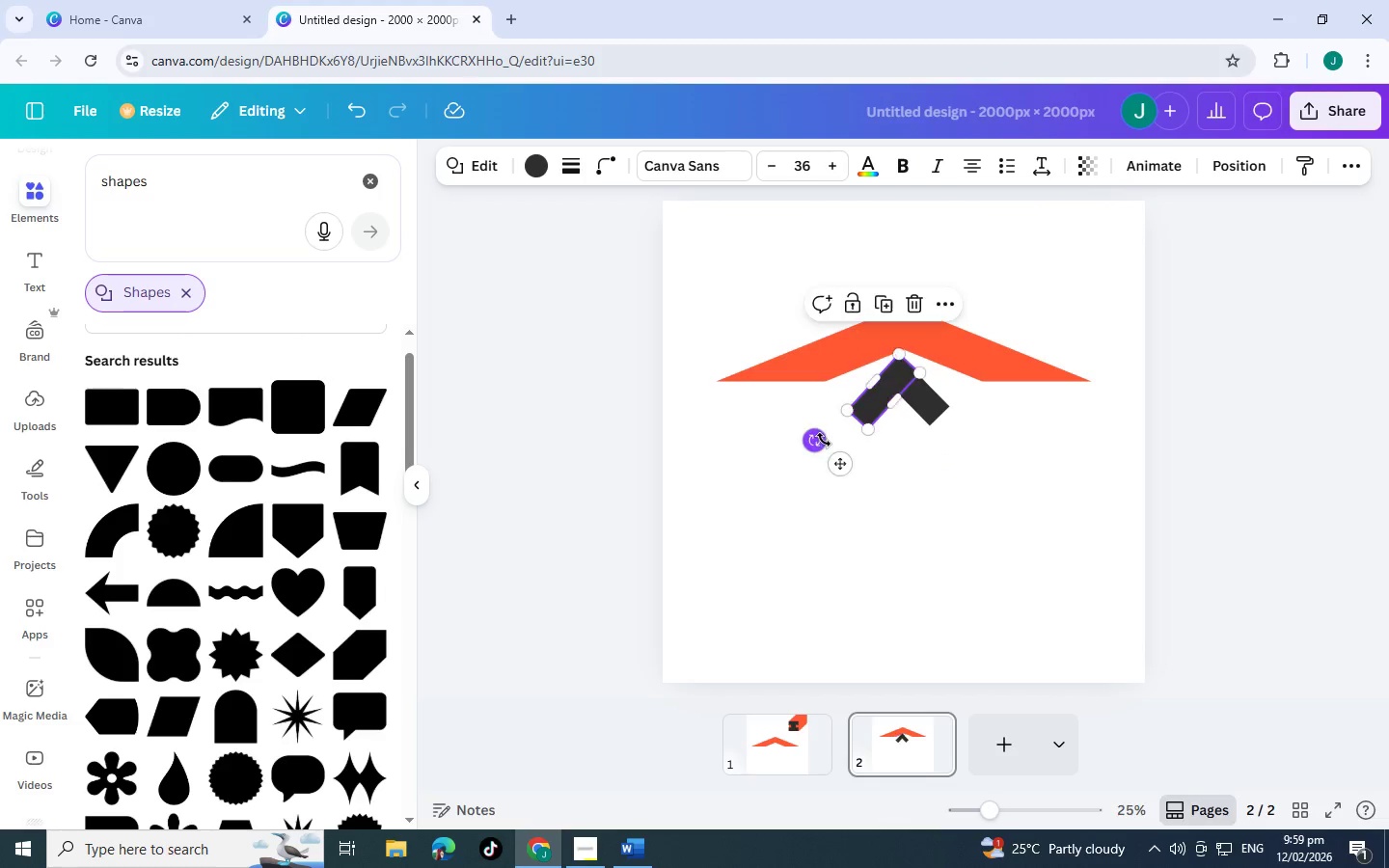 
key(Control+ControlLeft)
 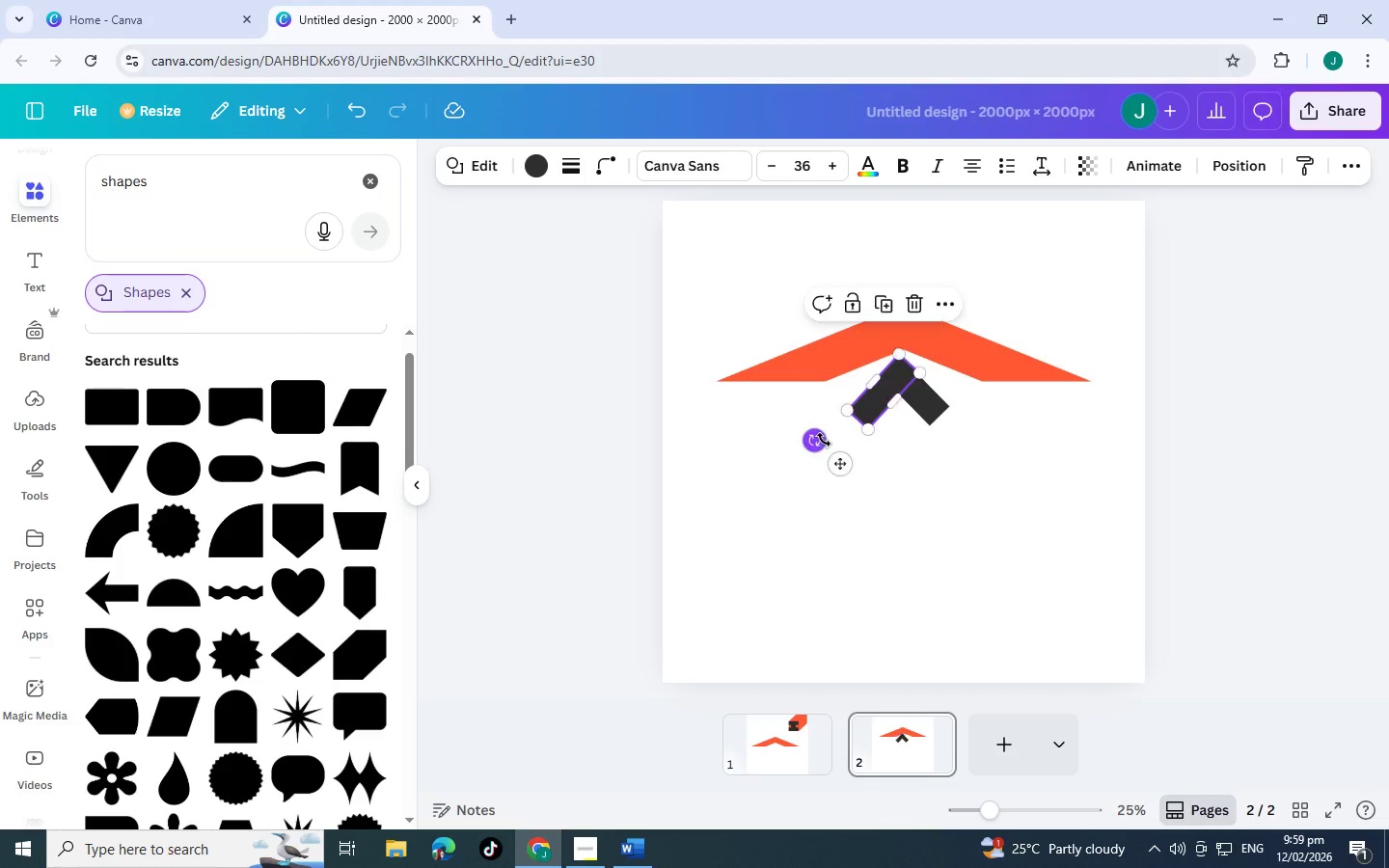 
key(Control+ControlLeft)
 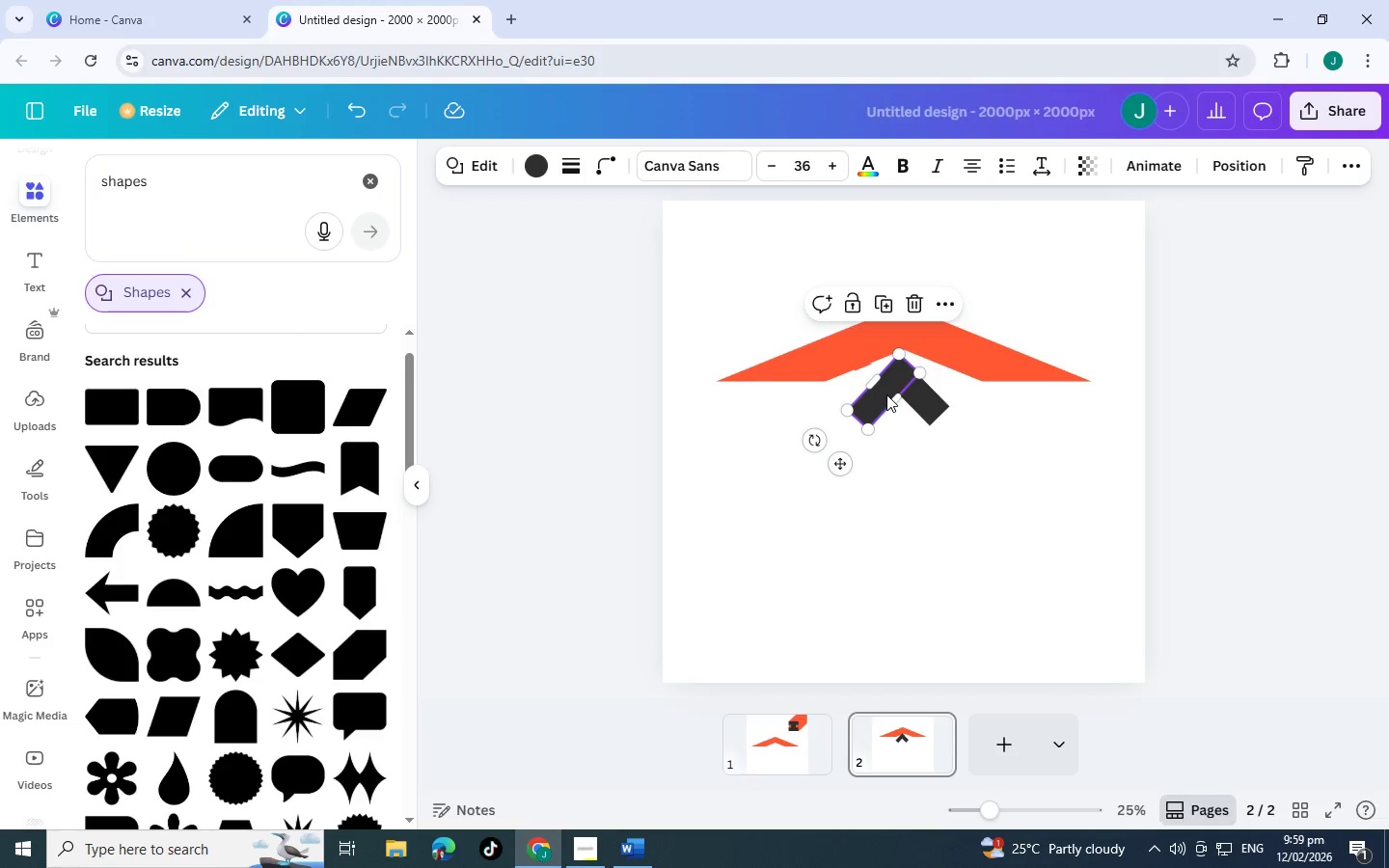 
left_click_drag(start_coordinate=[886, 394], to_coordinate=[889, 400])
 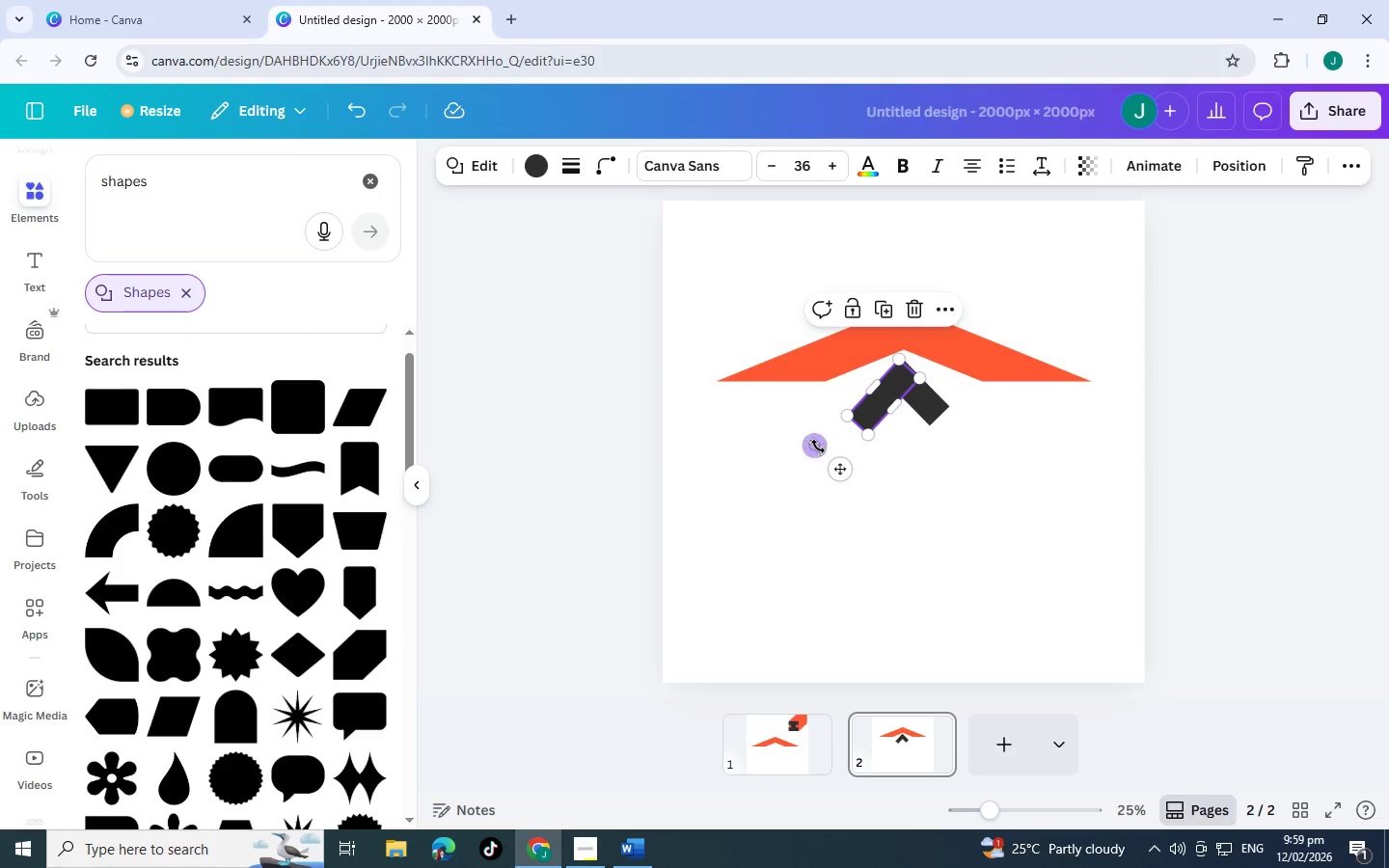 
left_click_drag(start_coordinate=[818, 447], to_coordinate=[812, 446])
 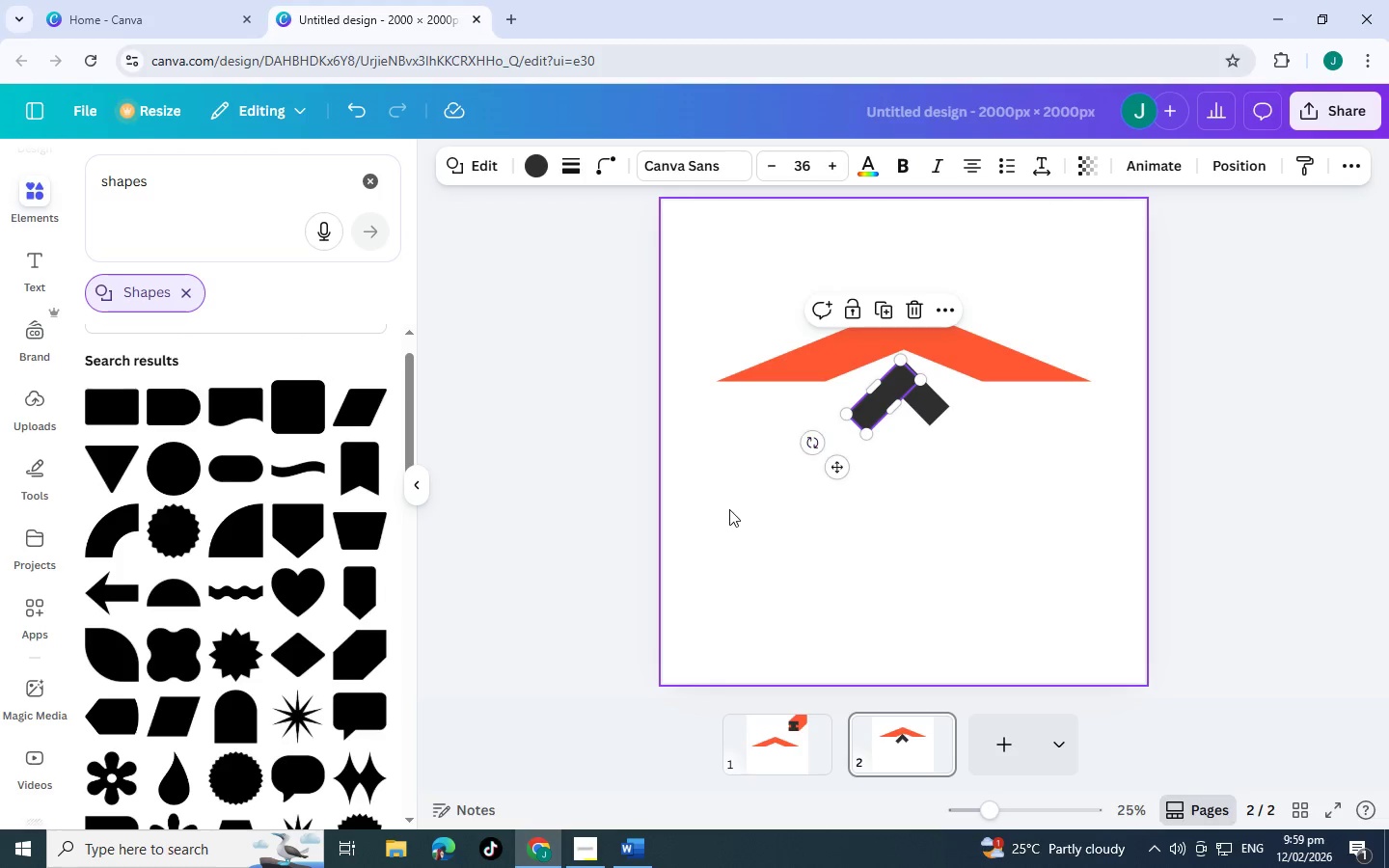 
left_click([729, 509])
 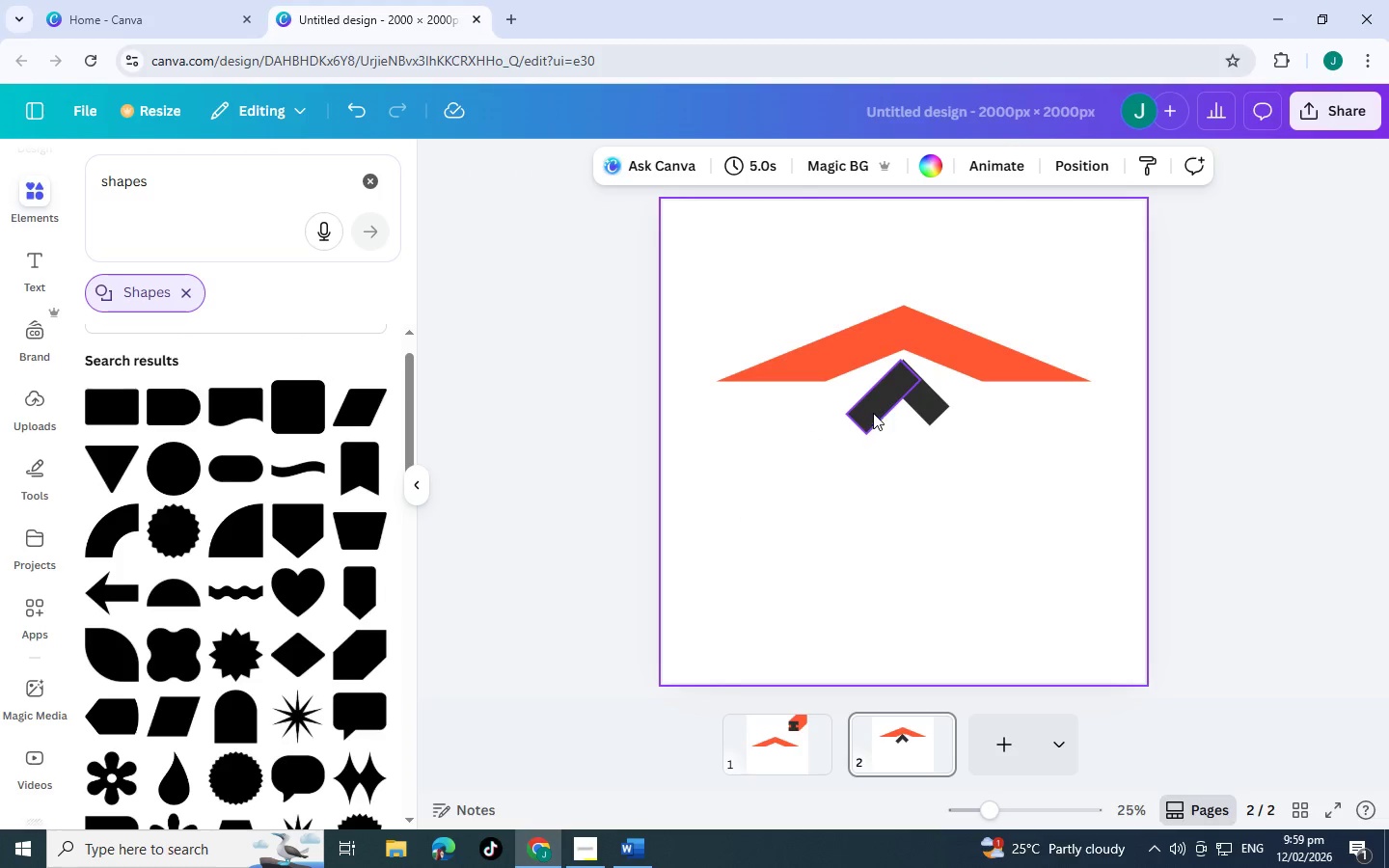 
left_click([874, 411])
 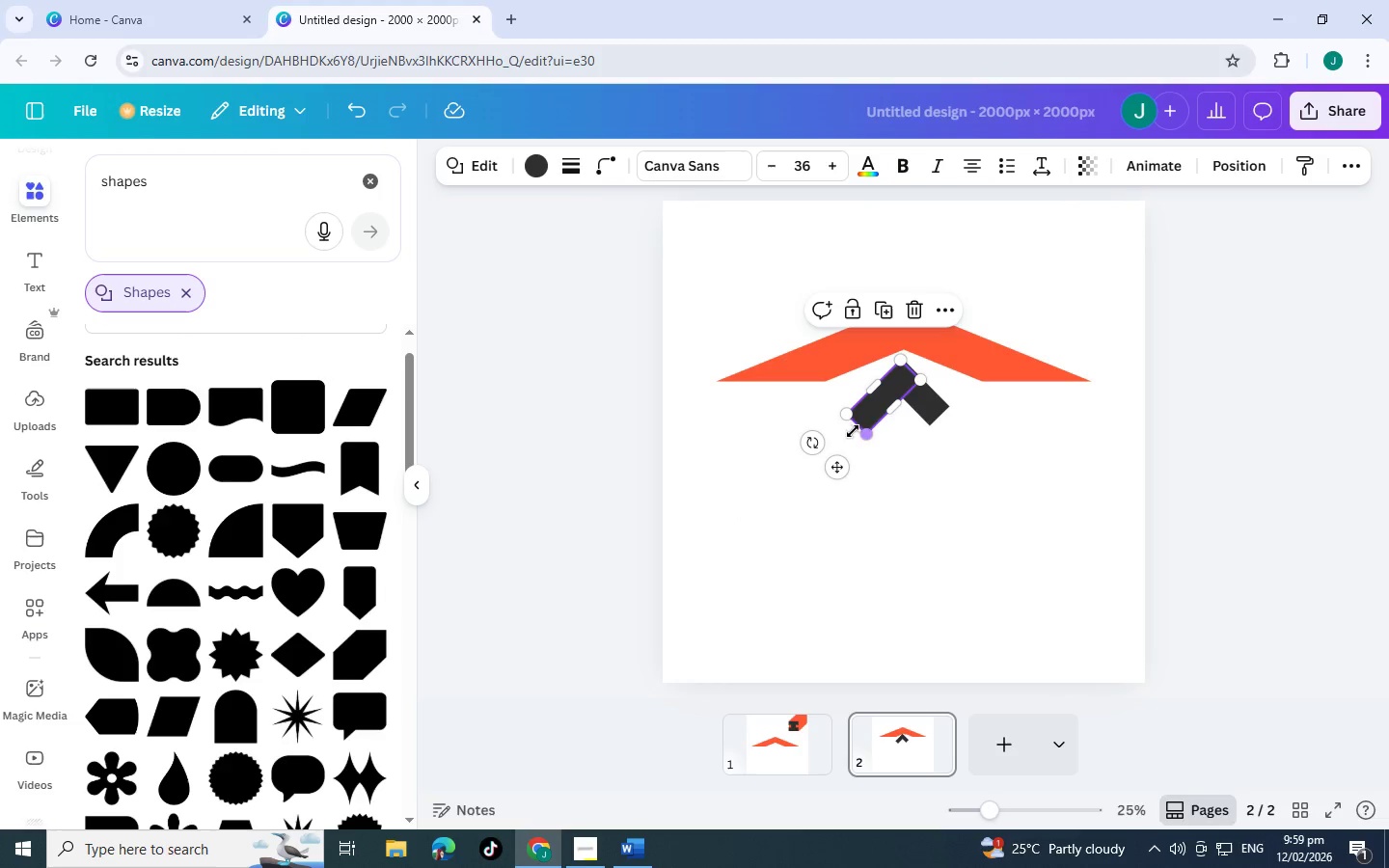 
left_click_drag(start_coordinate=[856, 429], to_coordinate=[815, 469])
 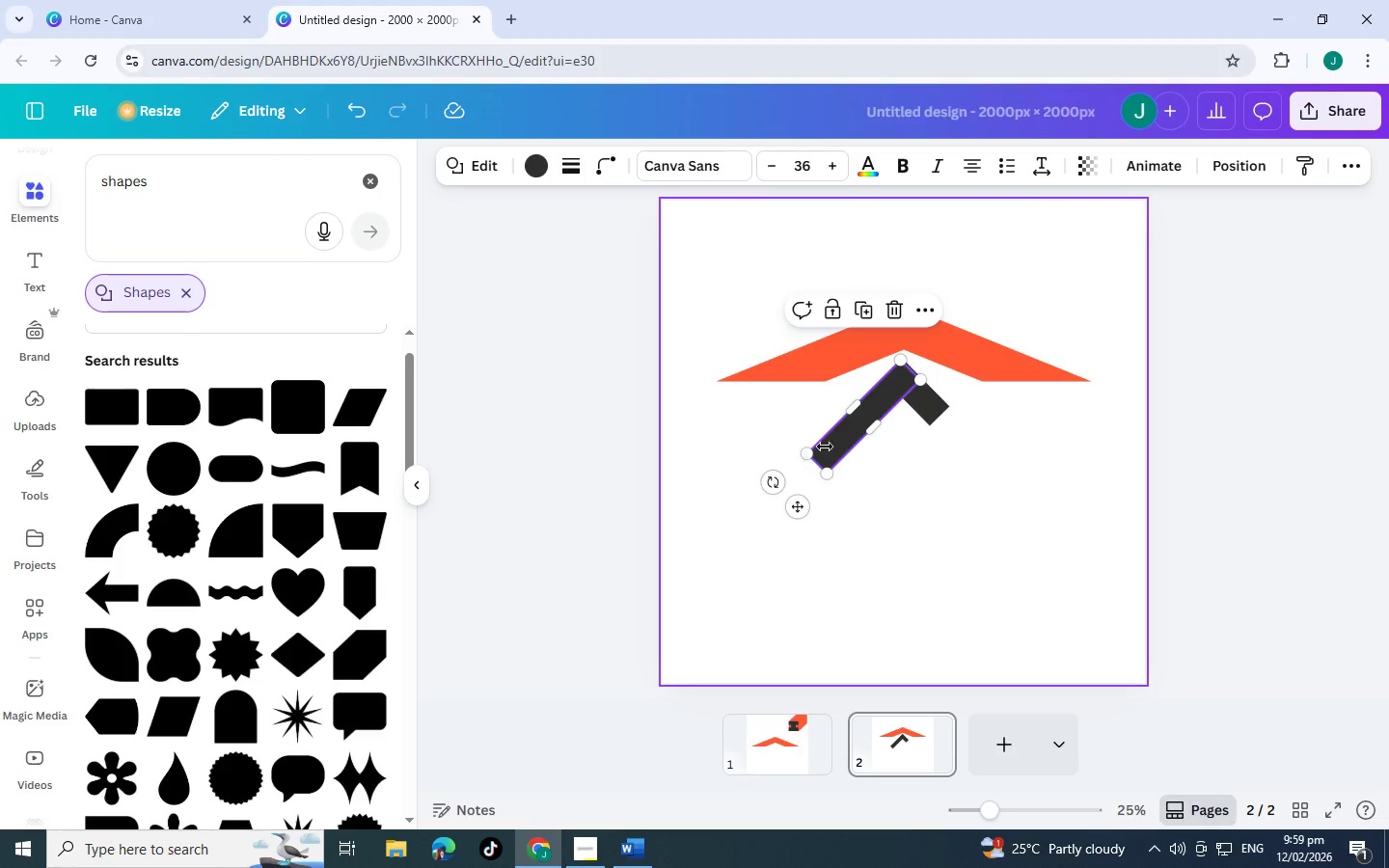 
wait(6.09)
 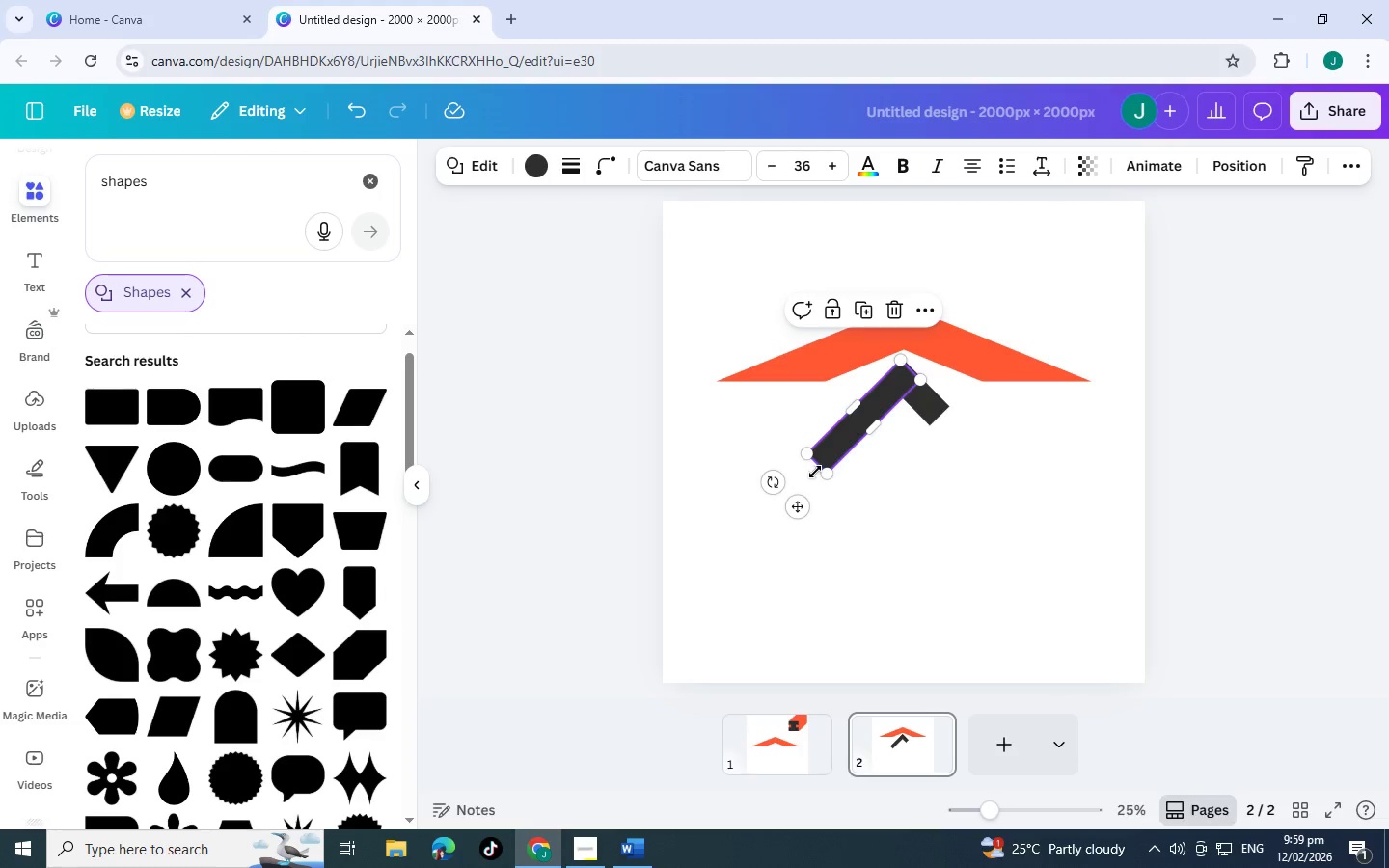 
left_click([748, 361])
 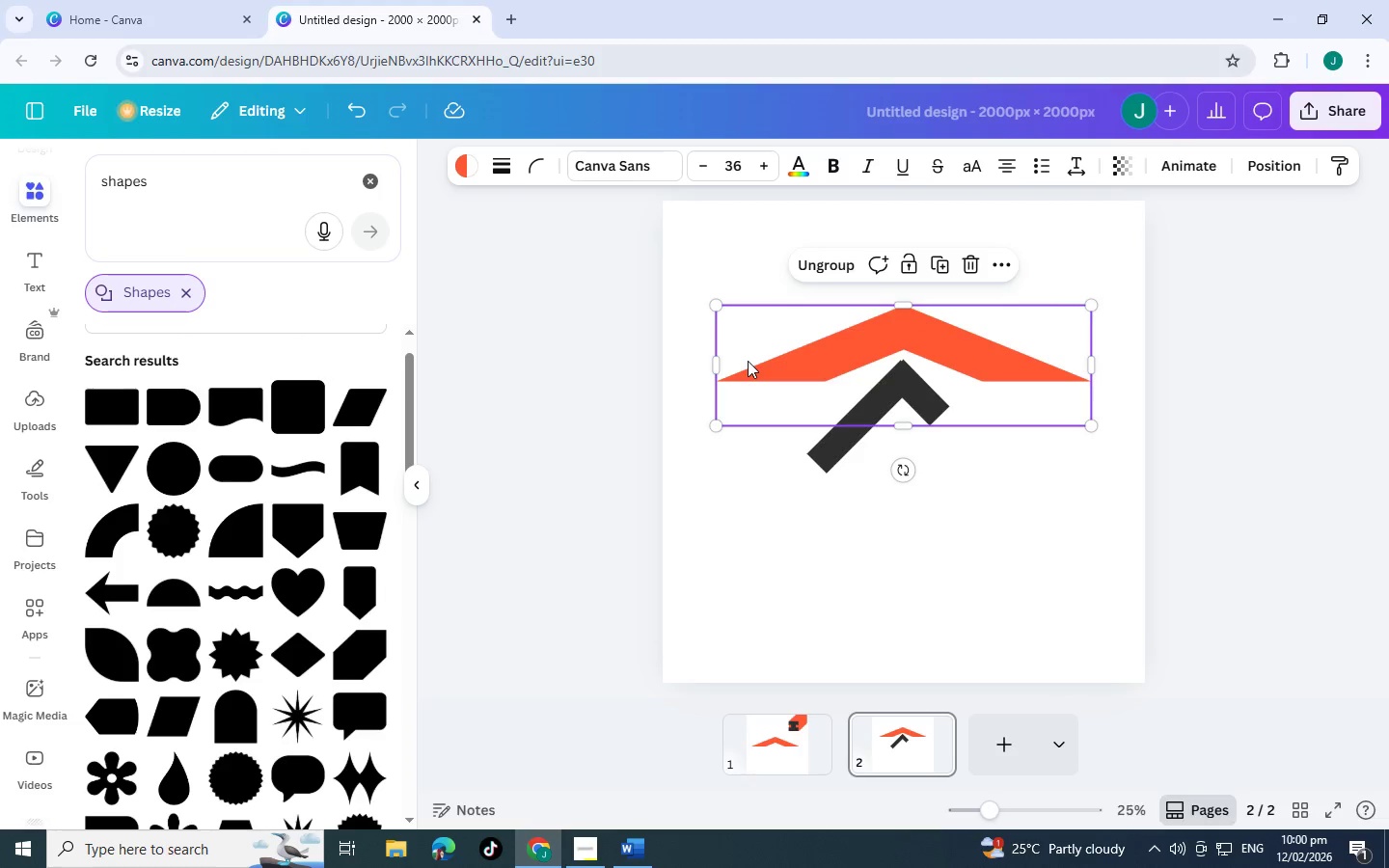 
key(Control+C)
 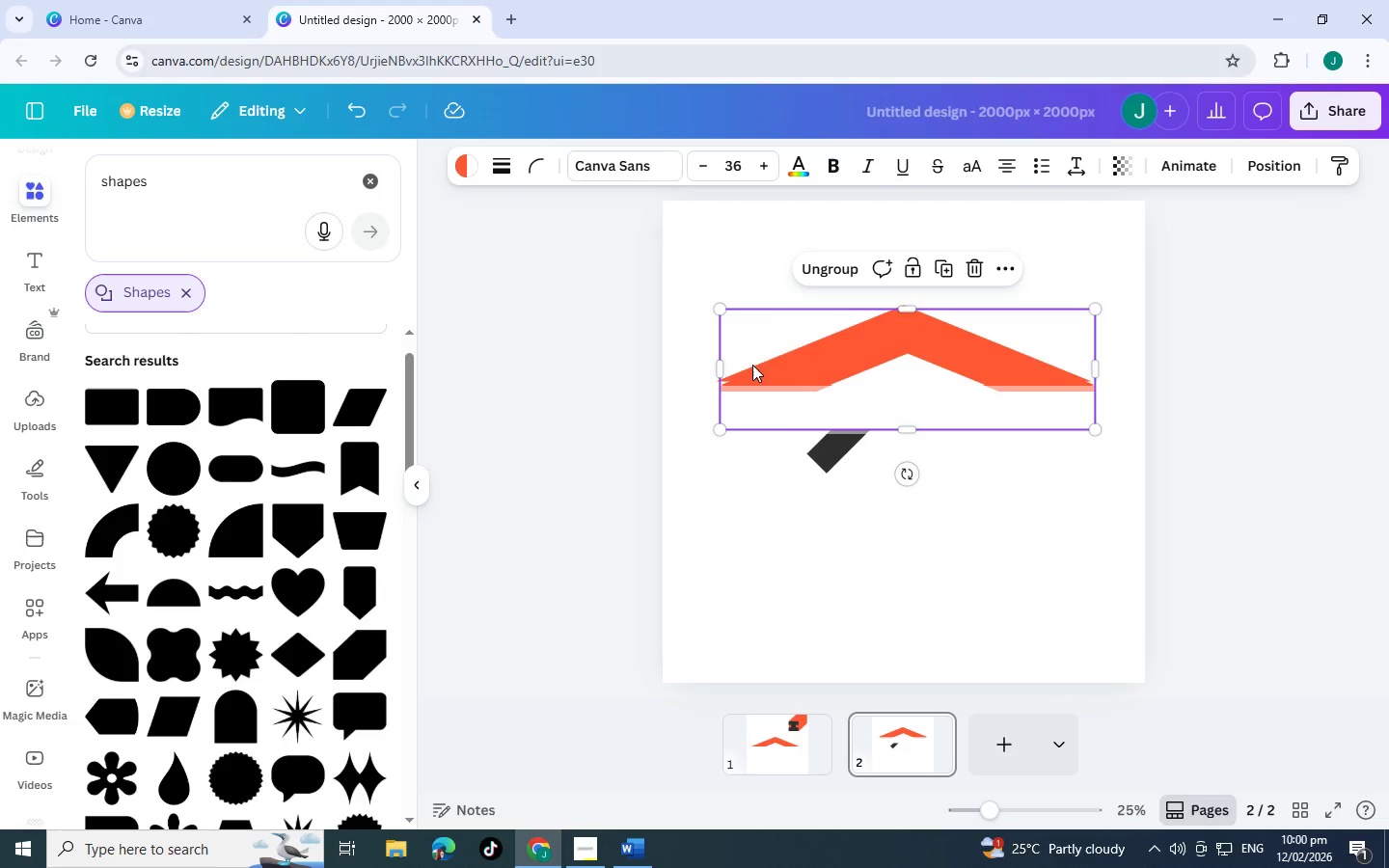 
key(Control+V)
 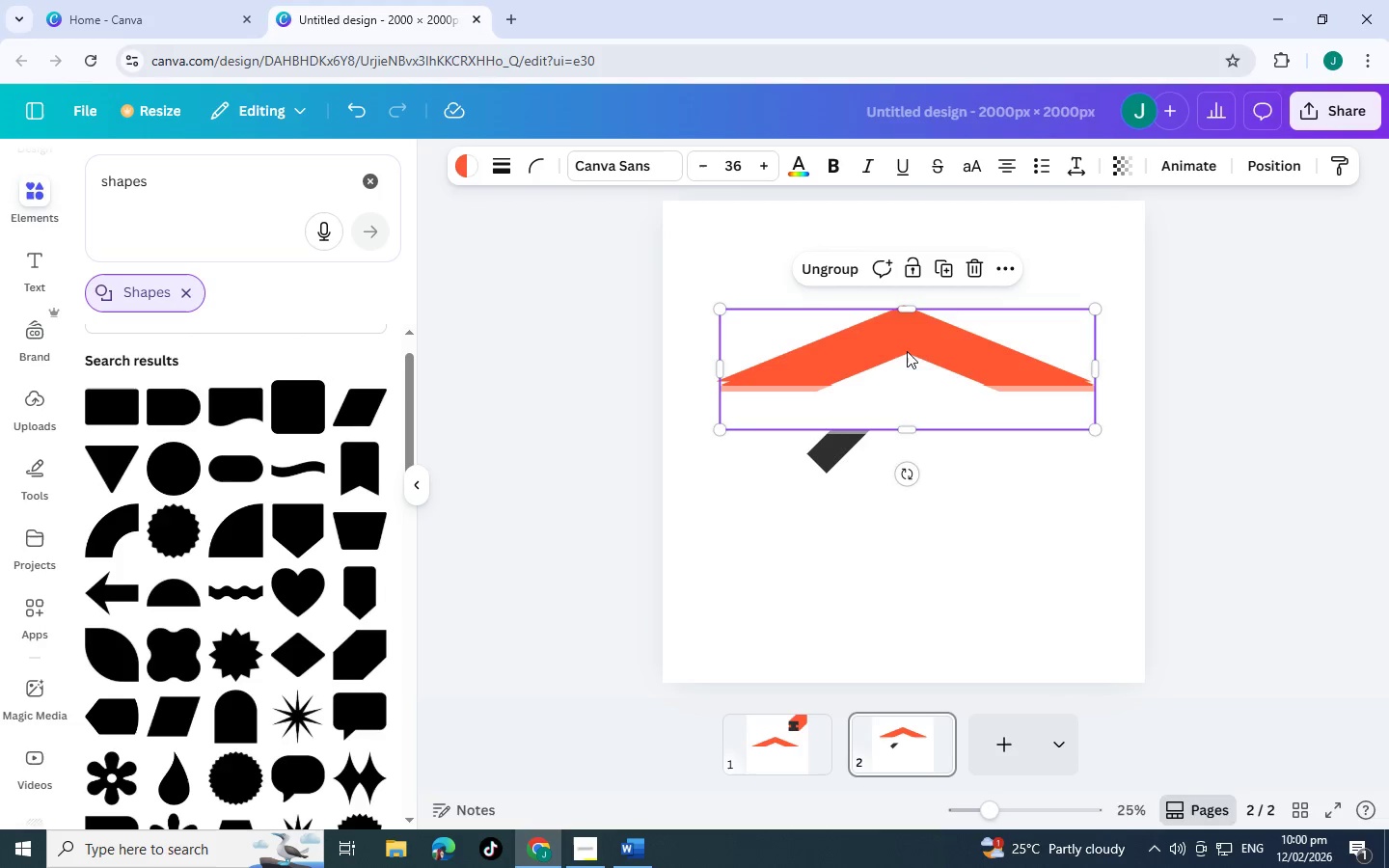 
left_click_drag(start_coordinate=[907, 351], to_coordinate=[915, 547])
 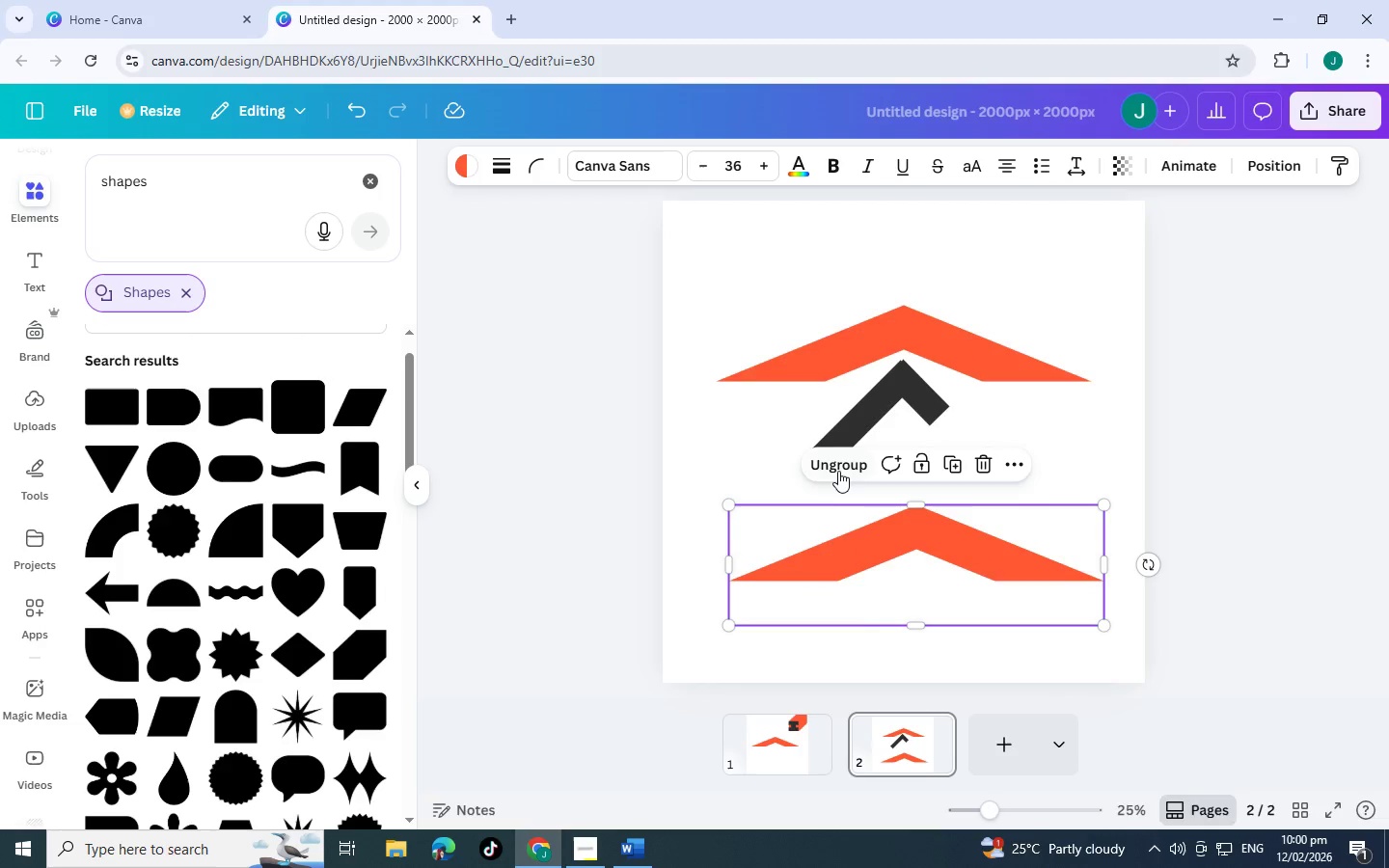 
left_click([838, 469])
 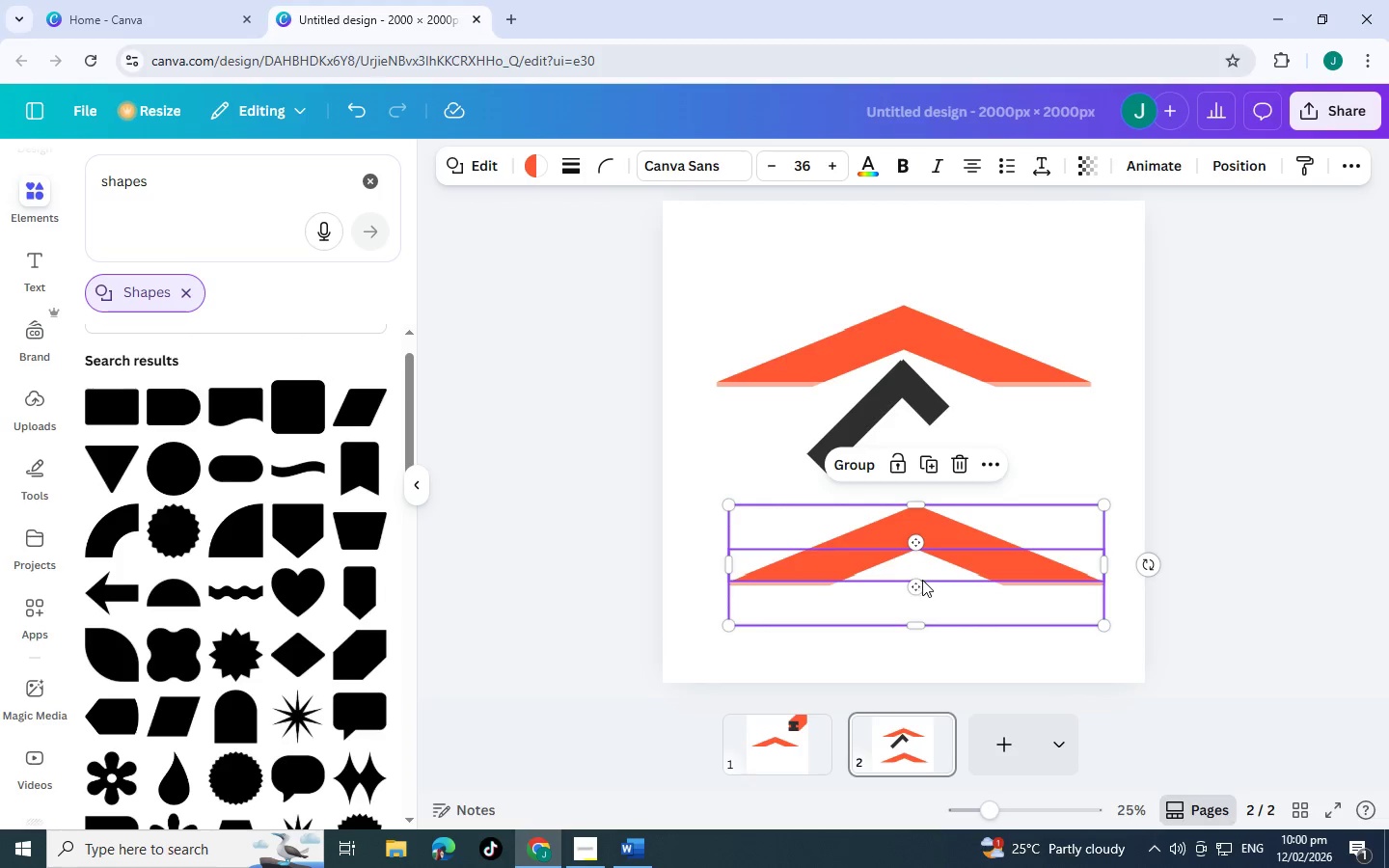 
left_click([932, 582])
 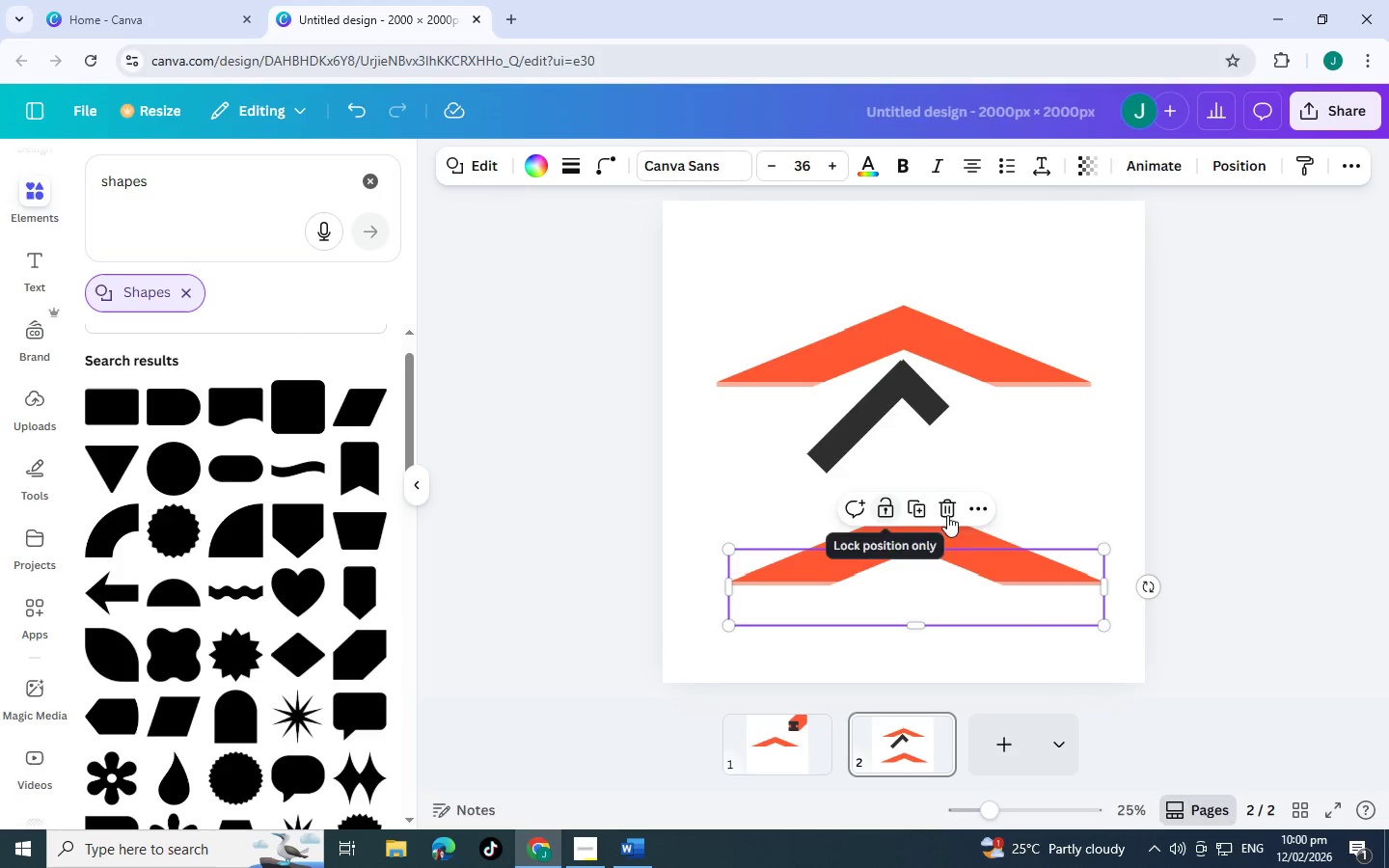 
left_click([947, 502])
 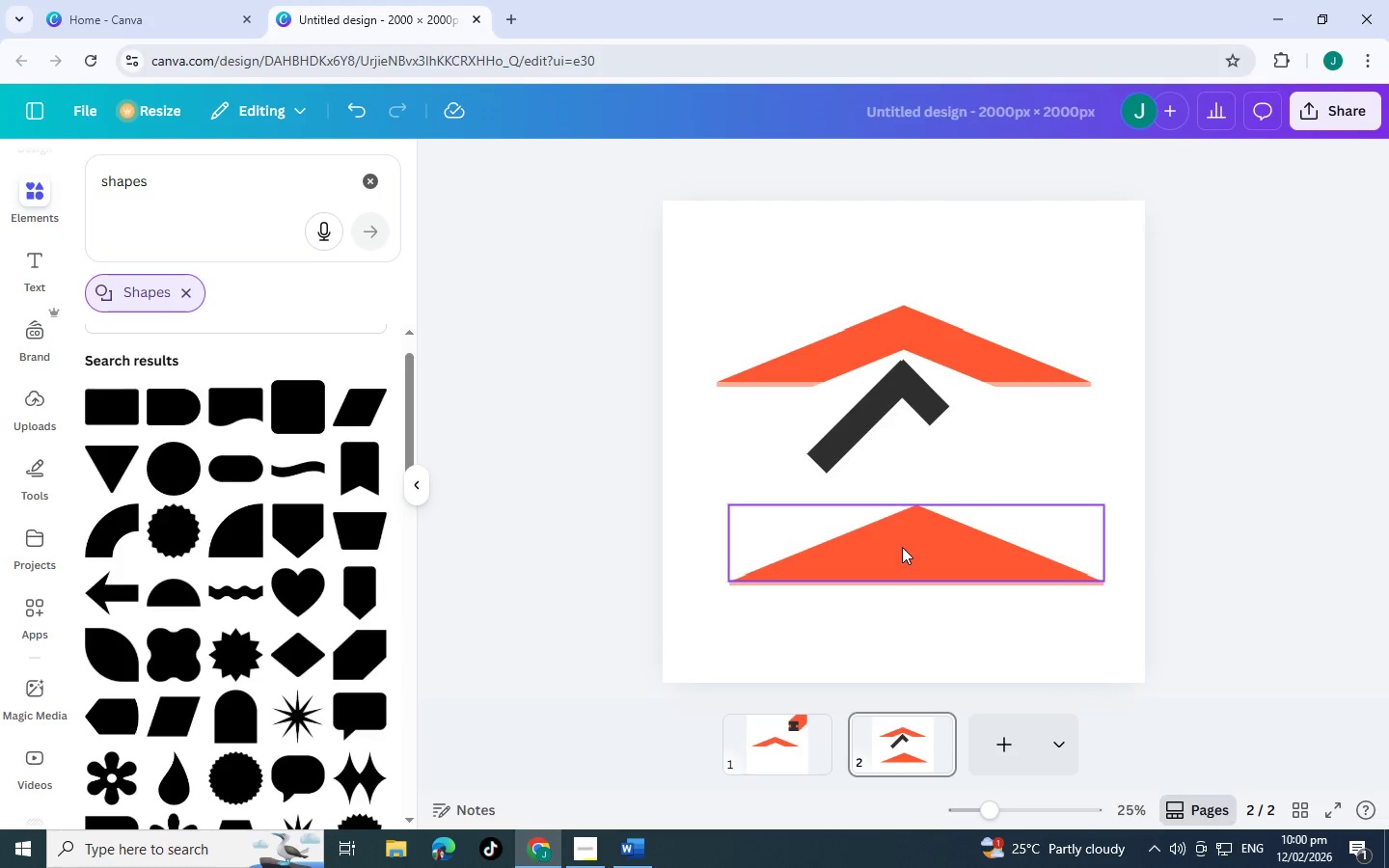 
left_click([902, 547])
 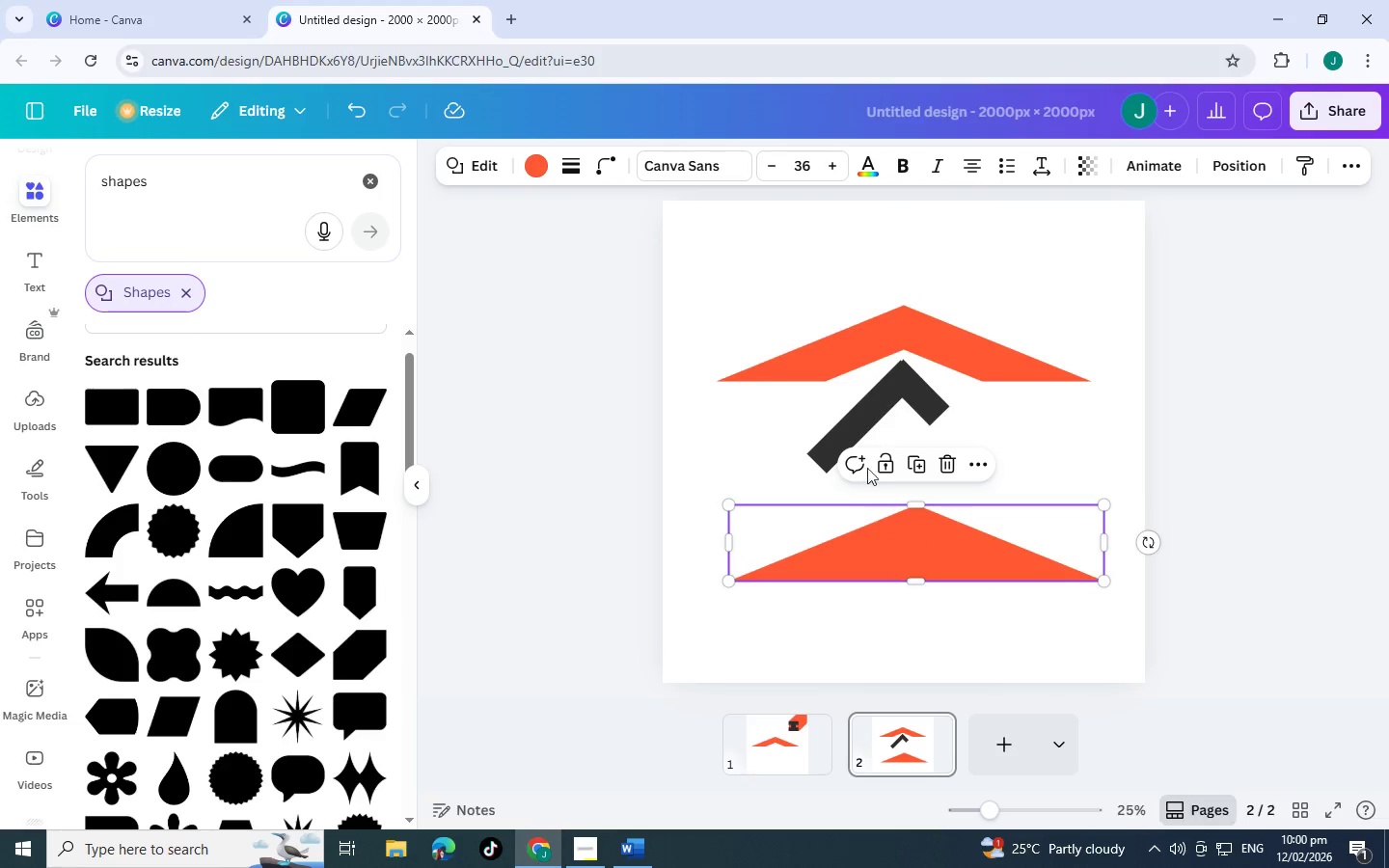 
left_click([539, 159])
 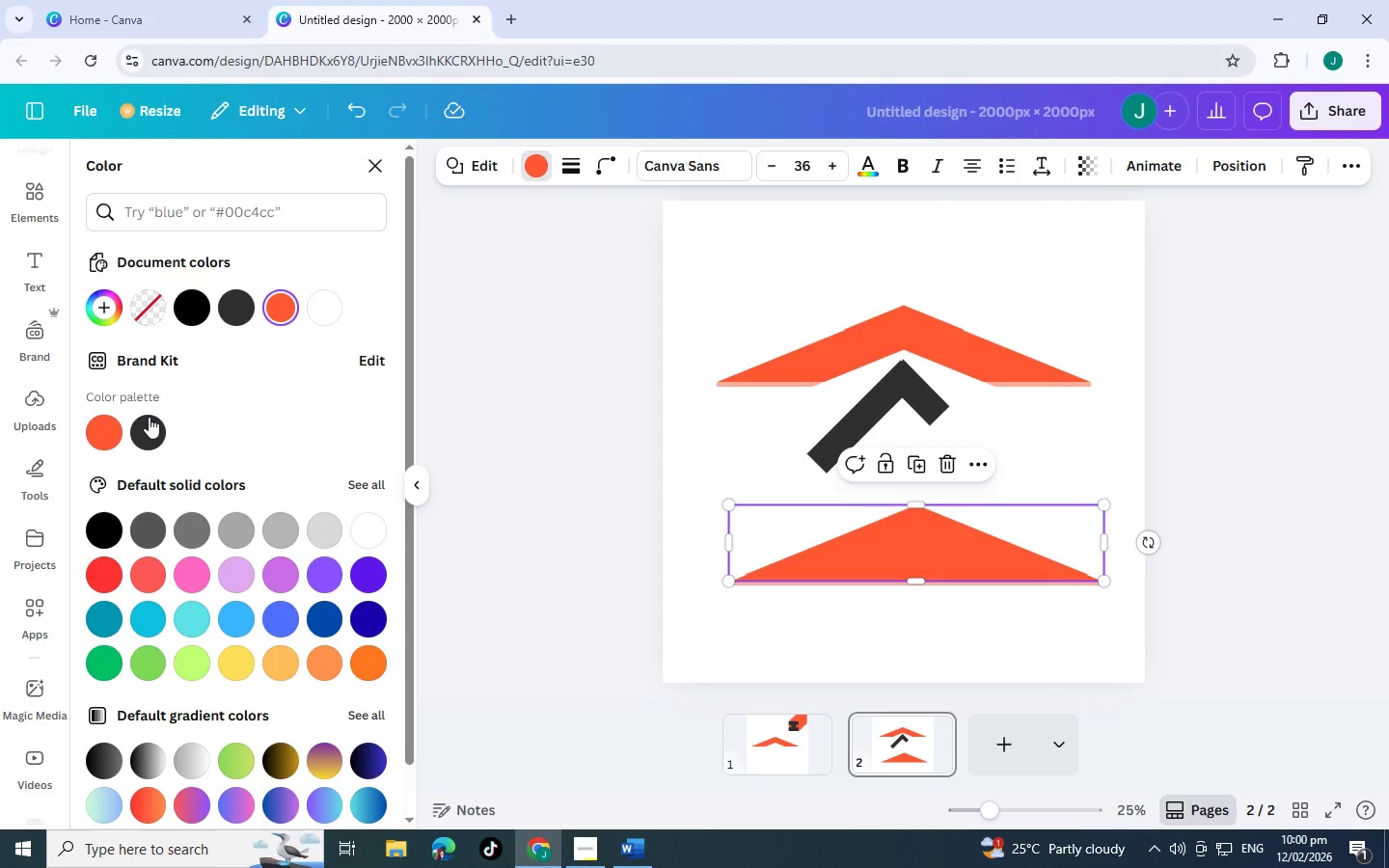 
left_click([149, 417])
 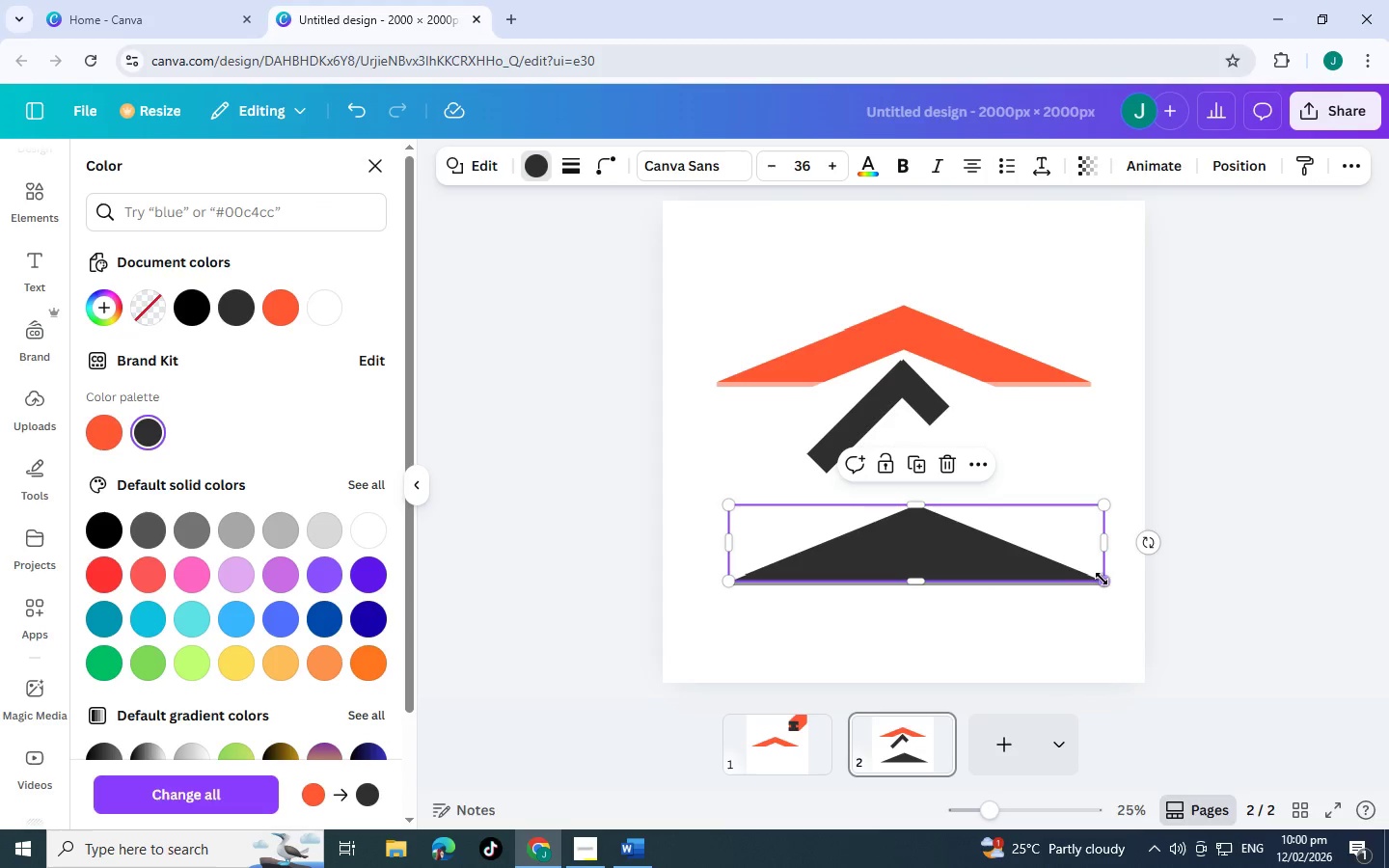 
left_click_drag(start_coordinate=[1104, 581], to_coordinate=[804, 505])
 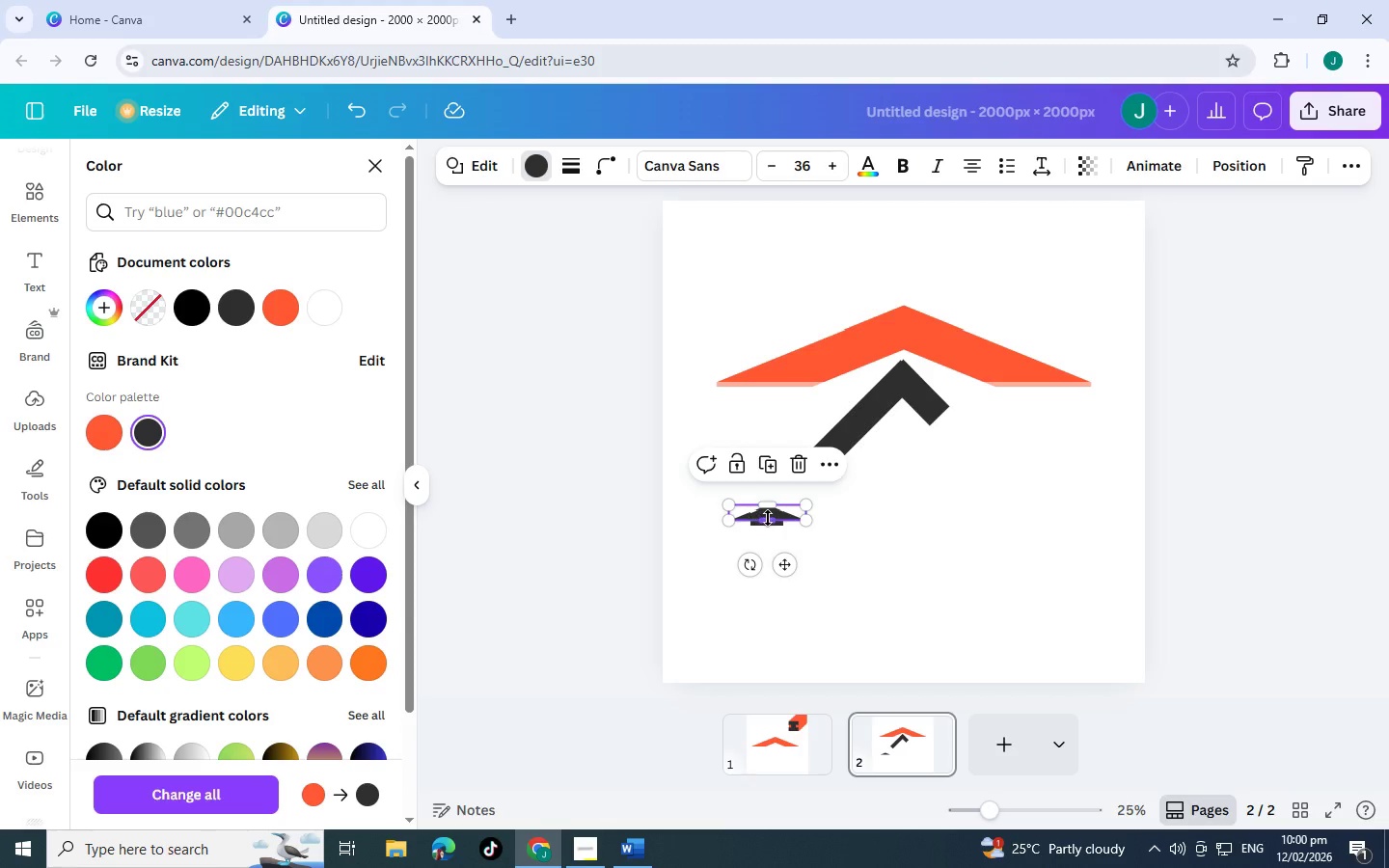 
left_click_drag(start_coordinate=[768, 518], to_coordinate=[771, 538])
 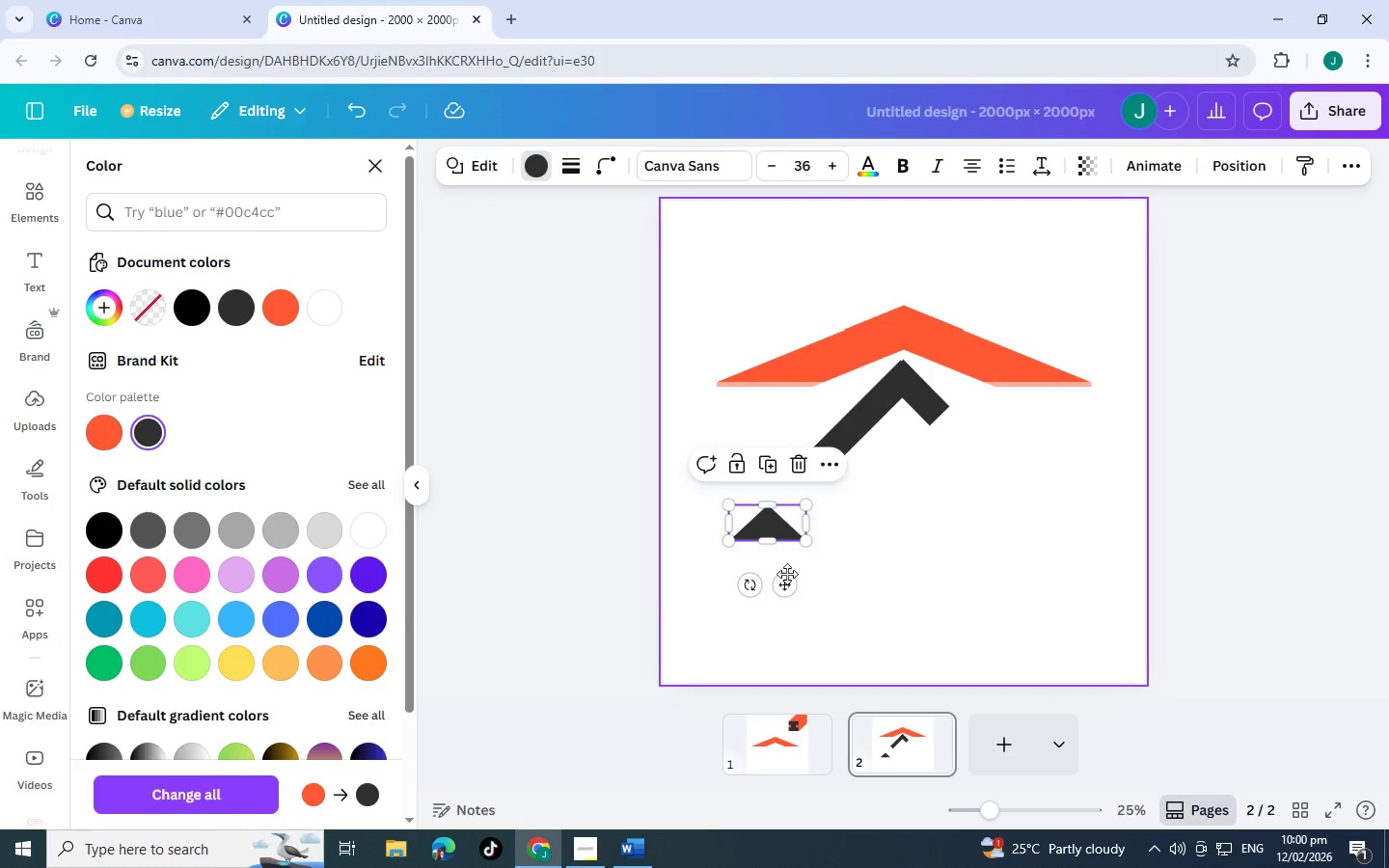 
left_click_drag(start_coordinate=[745, 586], to_coordinate=[794, 565])
 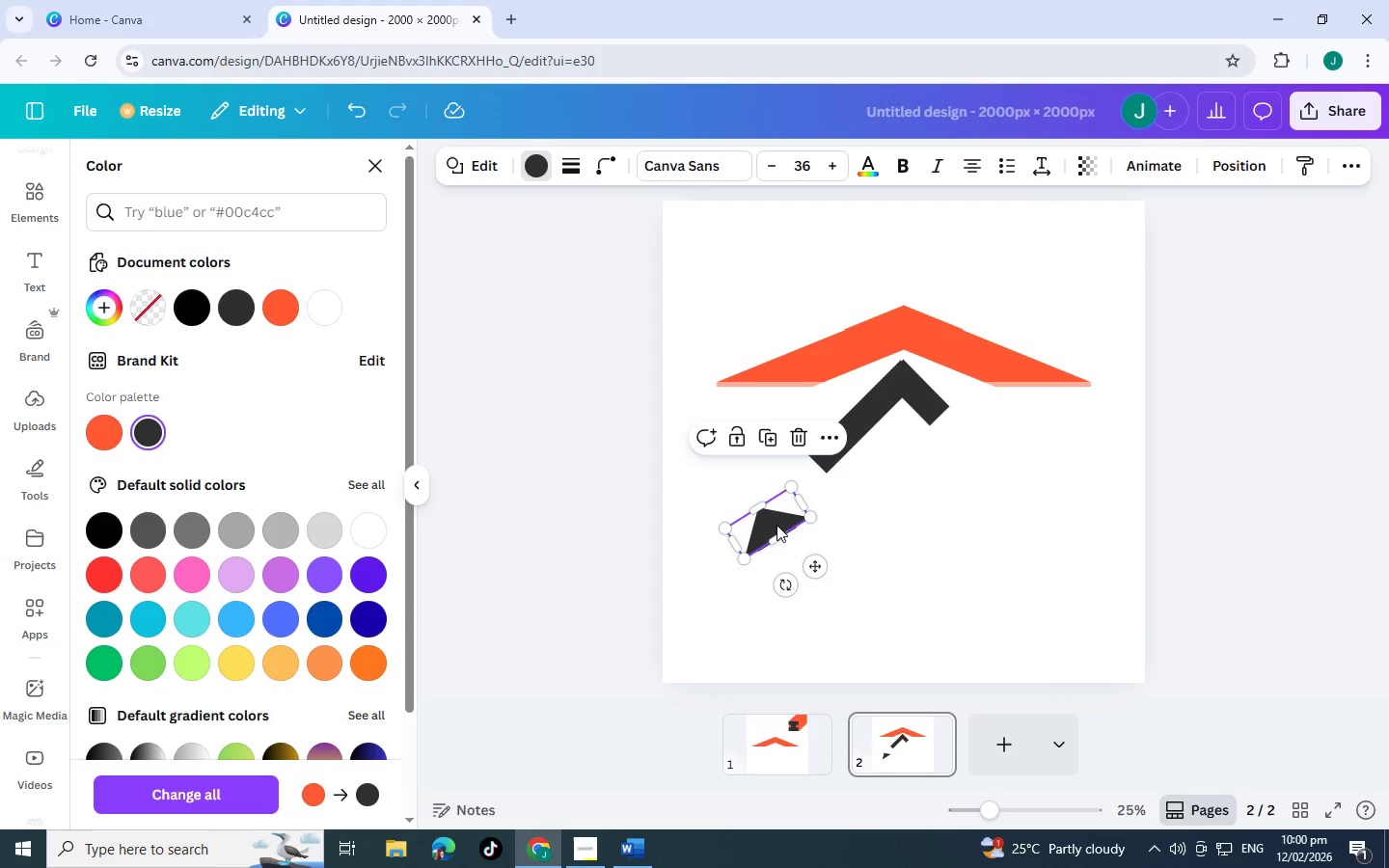 
left_click_drag(start_coordinate=[776, 525], to_coordinate=[746, 417])
 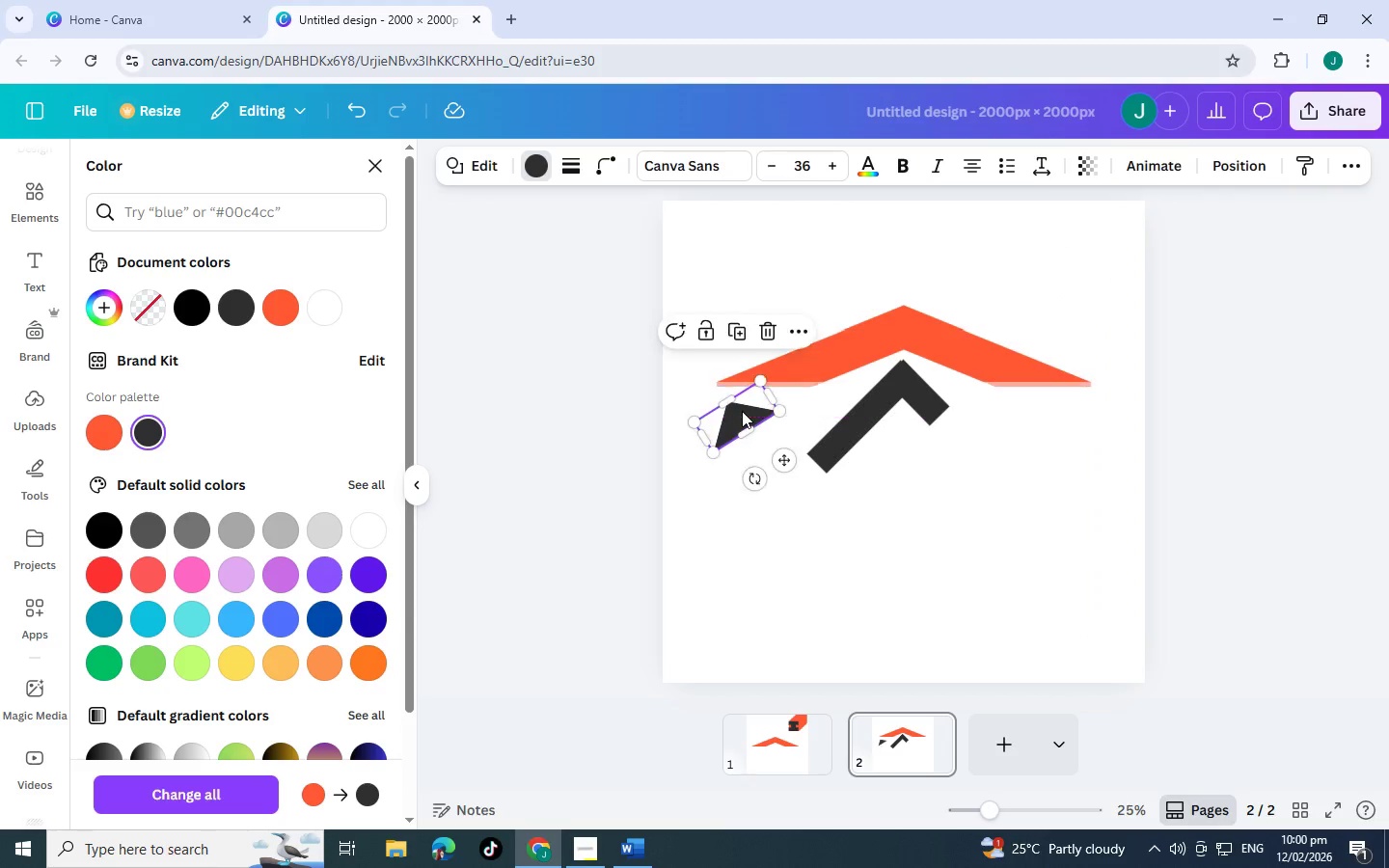 
left_click_drag(start_coordinate=[742, 411], to_coordinate=[729, 414])
 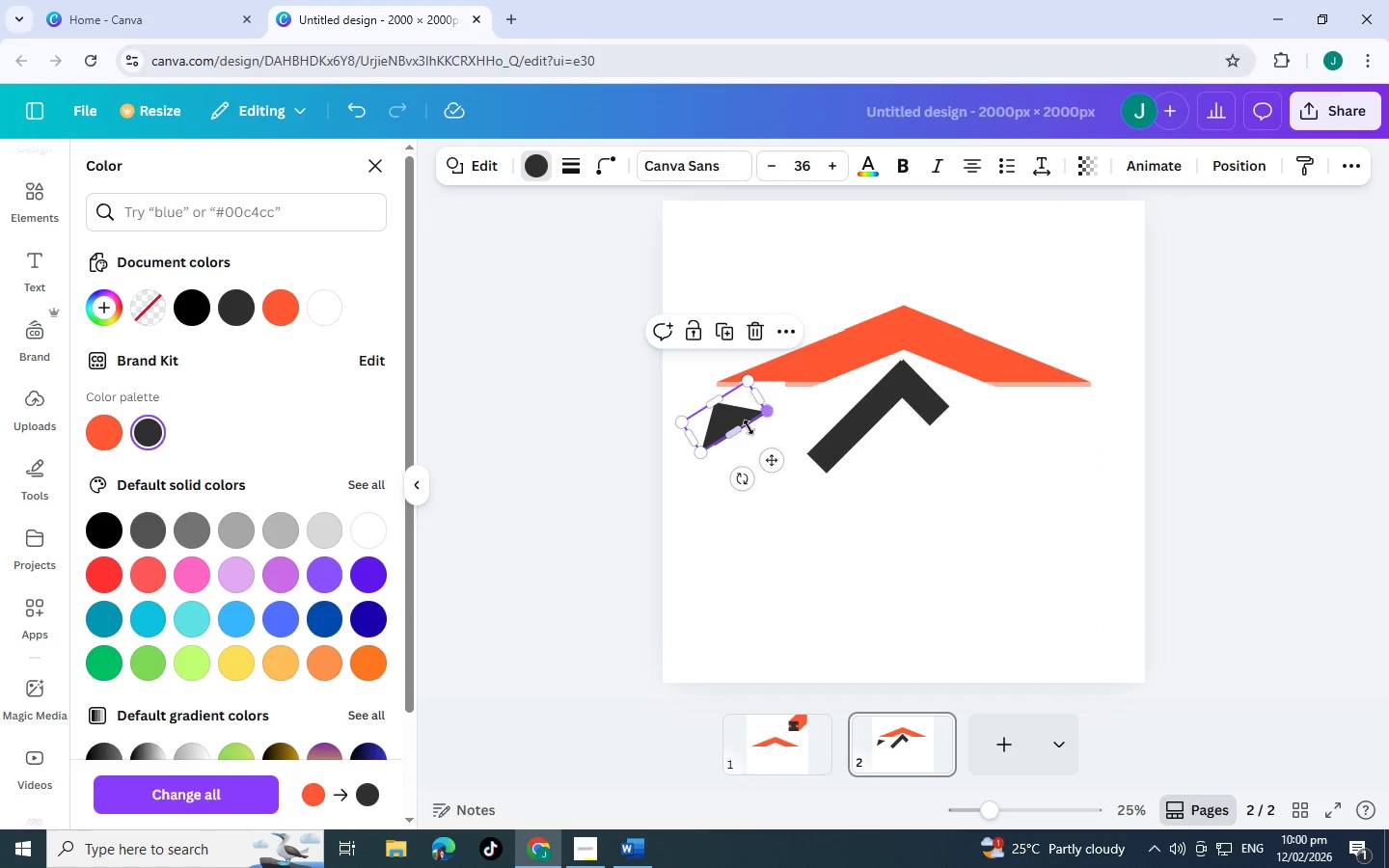 
left_click_drag(start_coordinate=[744, 428], to_coordinate=[813, 444])
 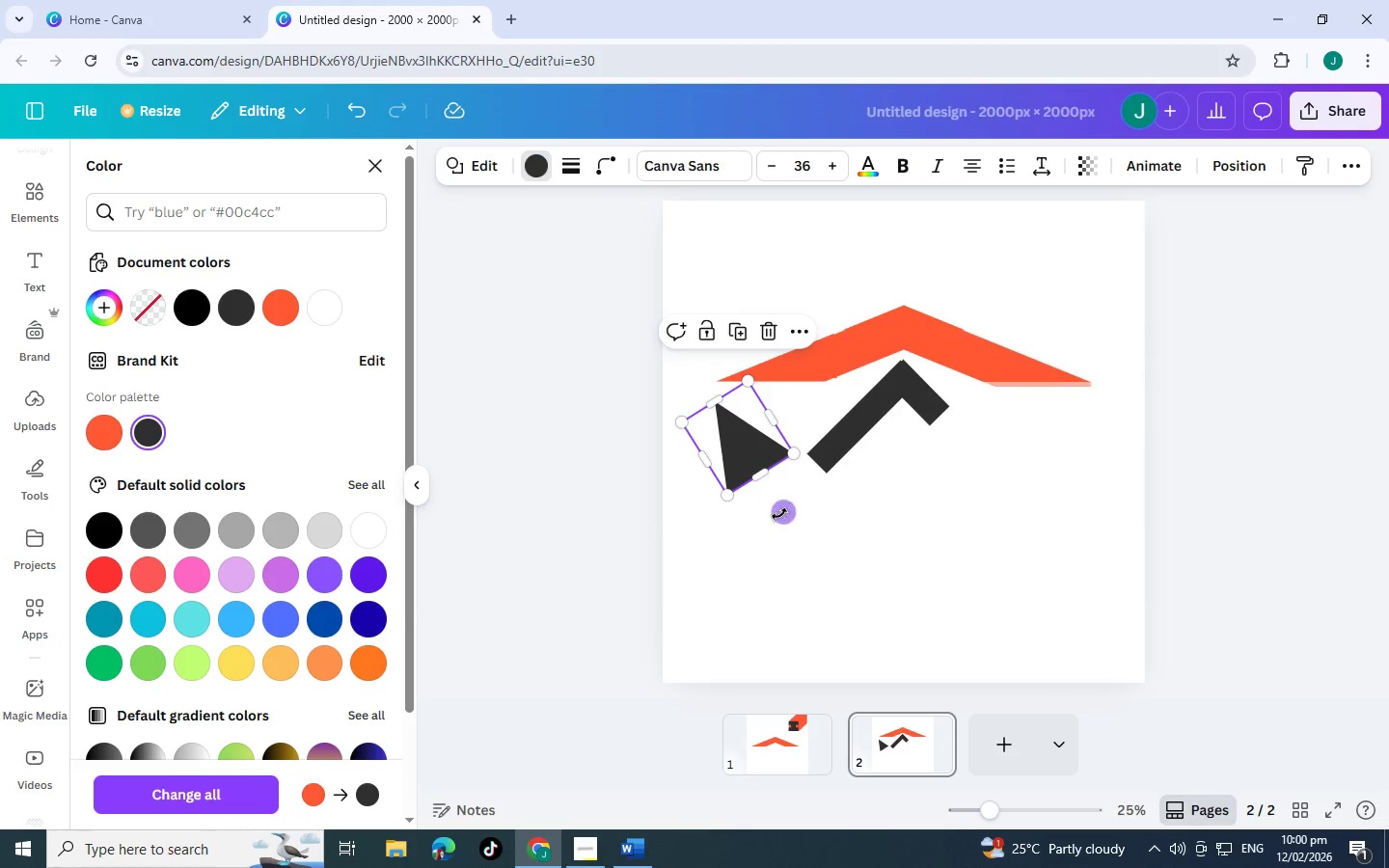 
left_click_drag(start_coordinate=[780, 514], to_coordinate=[803, 504])
 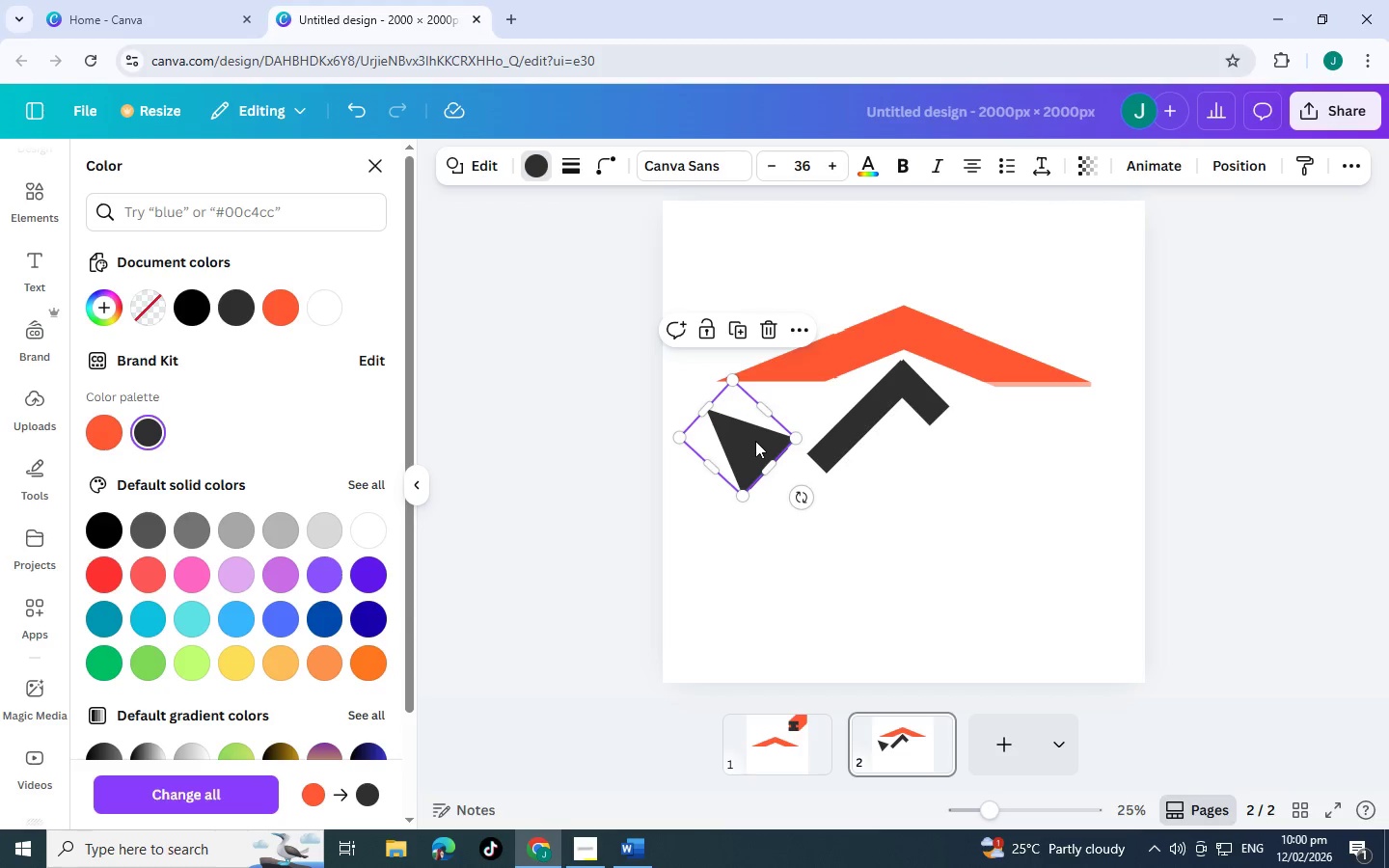 
left_click_drag(start_coordinate=[742, 446], to_coordinate=[758, 430])
 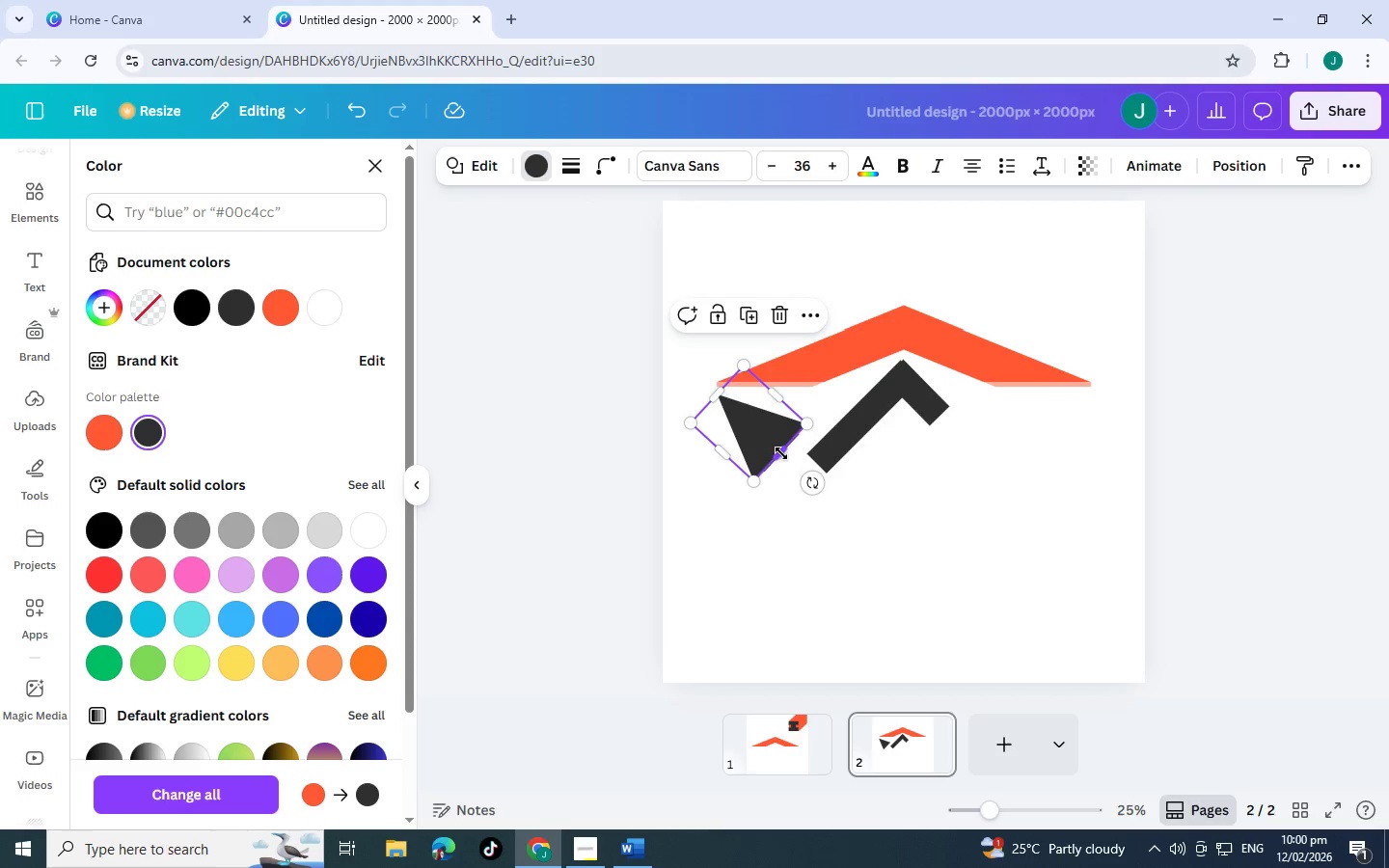 
left_click_drag(start_coordinate=[781, 453], to_coordinate=[790, 455])
 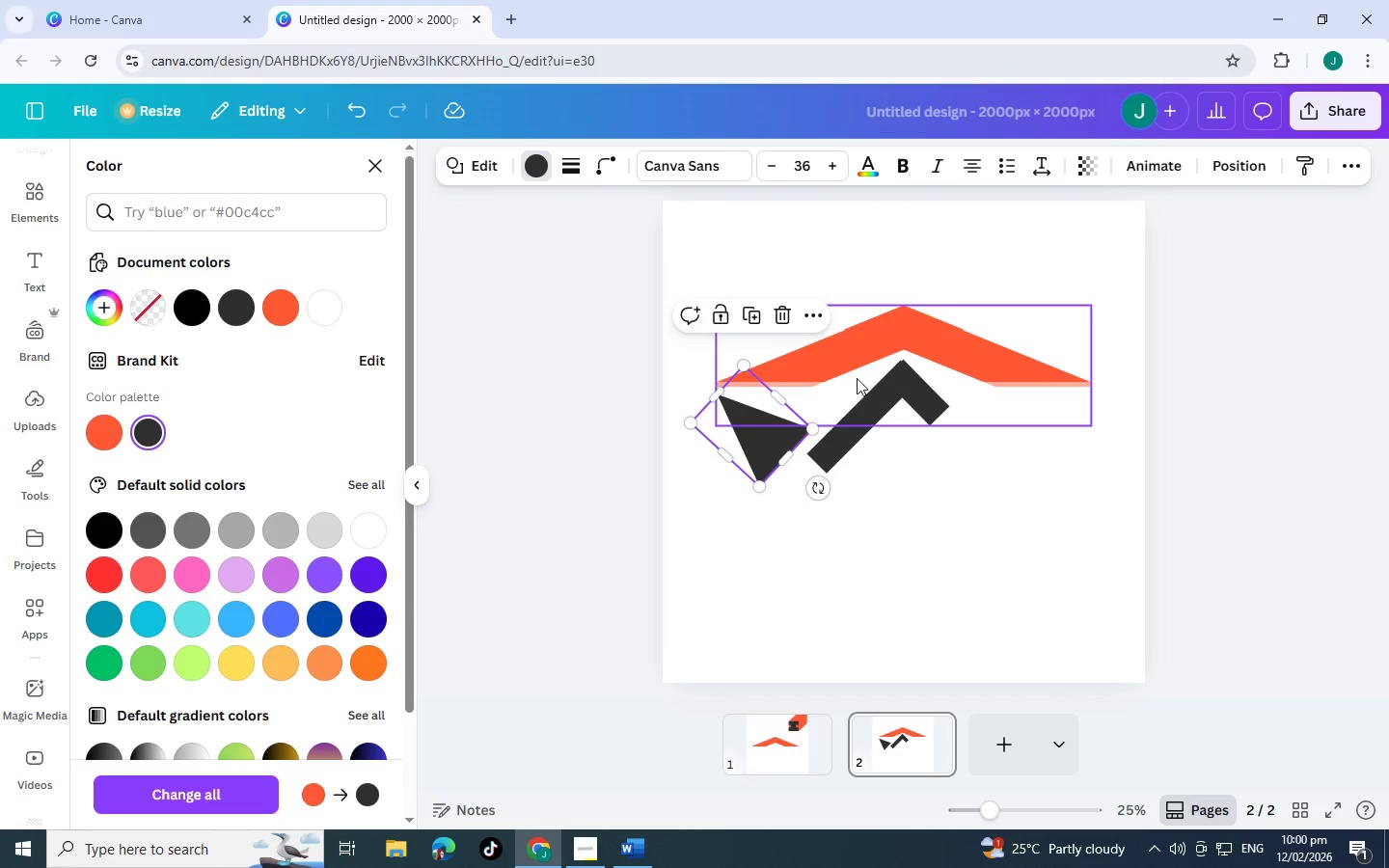 
left_click([857, 378])
 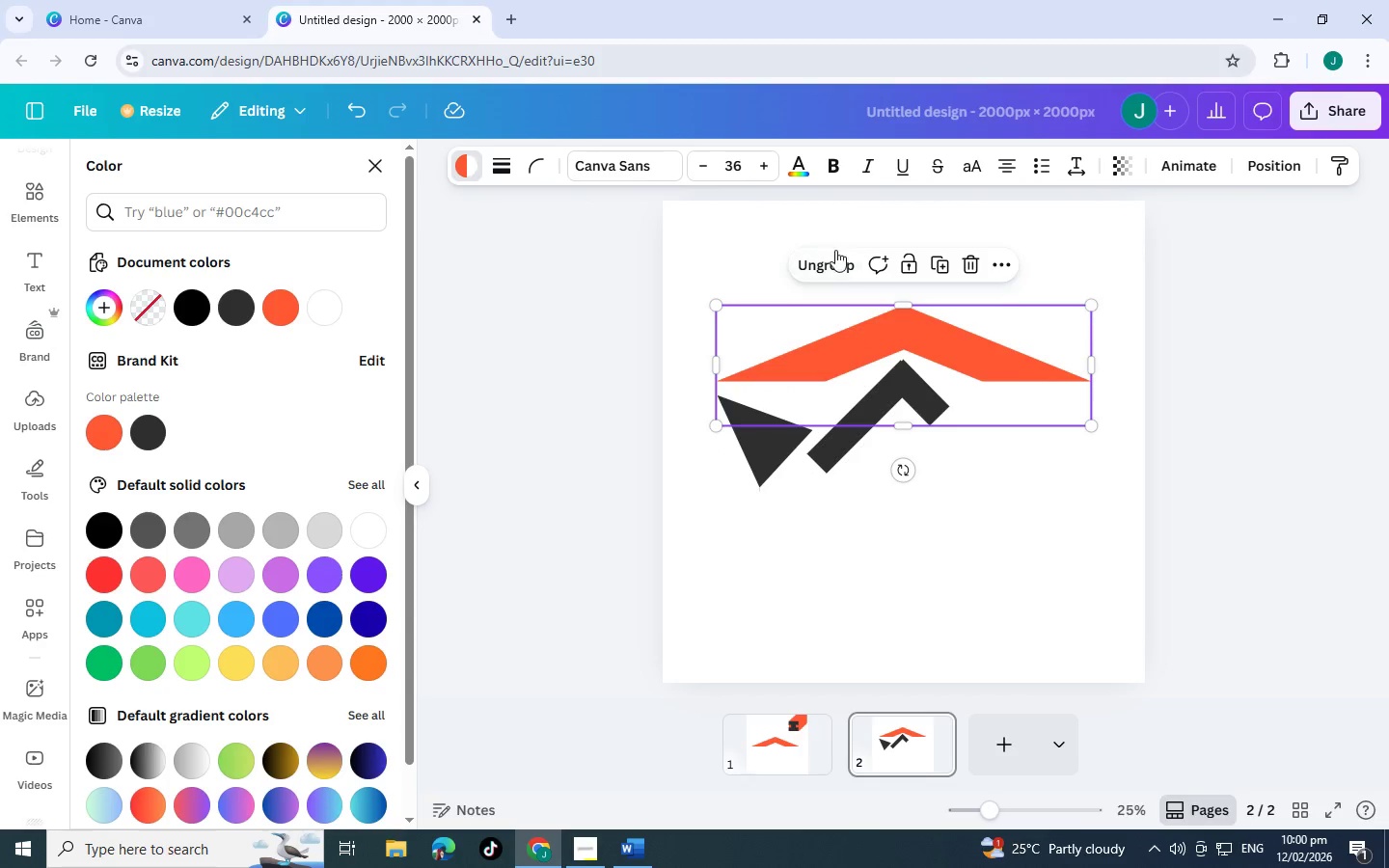 
left_click([835, 258])
 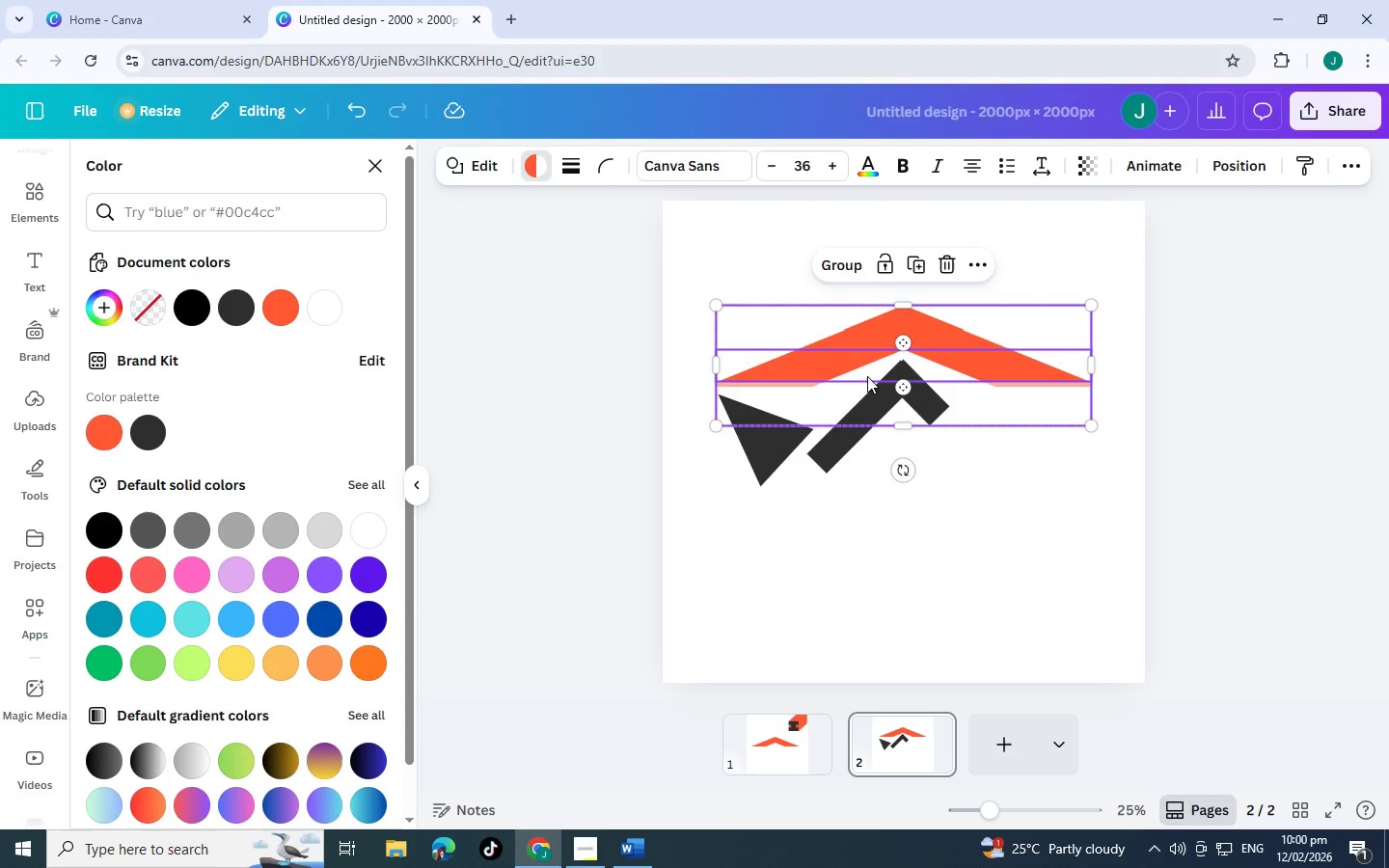 
left_click([866, 372])
 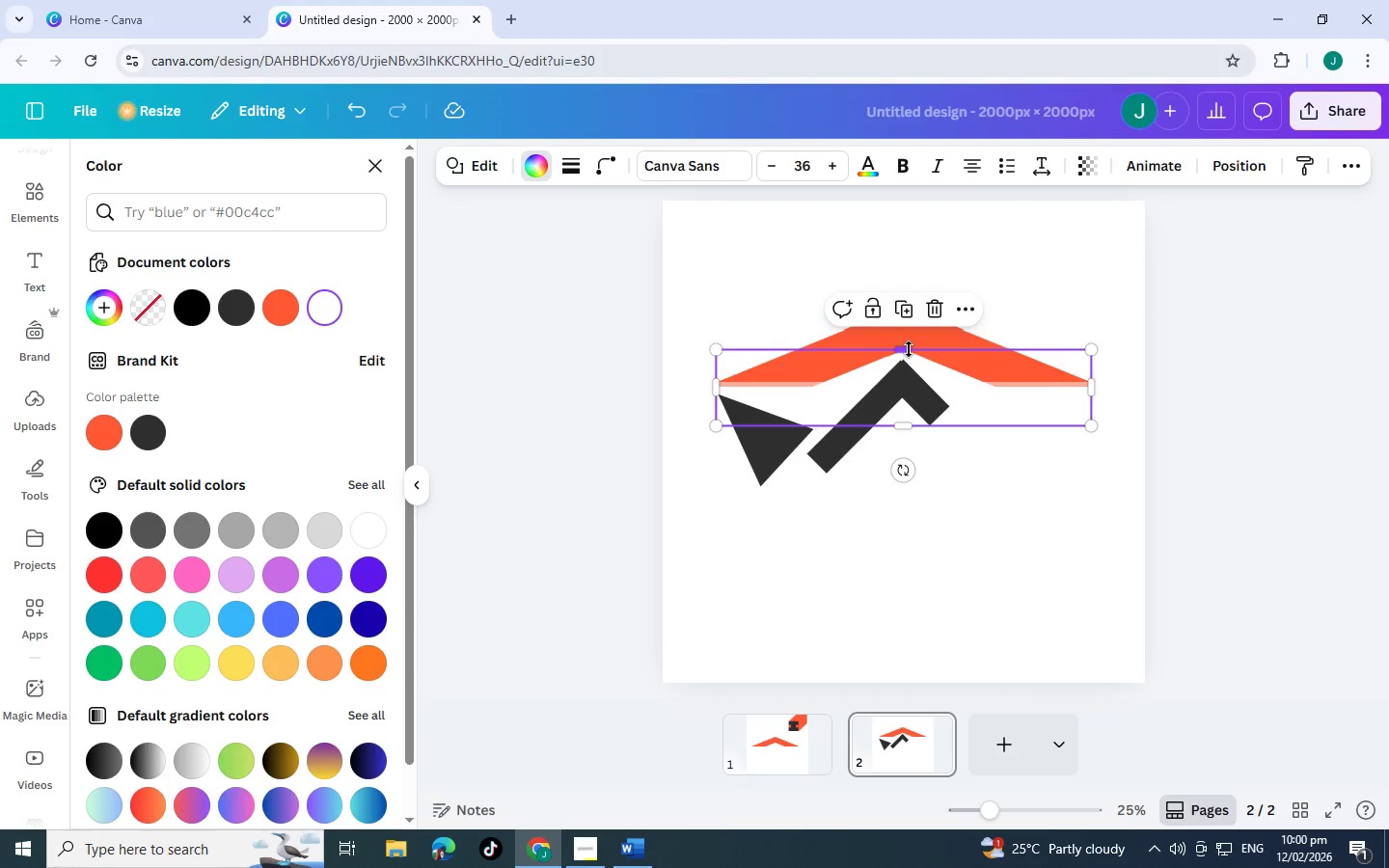 
left_click_drag(start_coordinate=[908, 347], to_coordinate=[907, 339])
 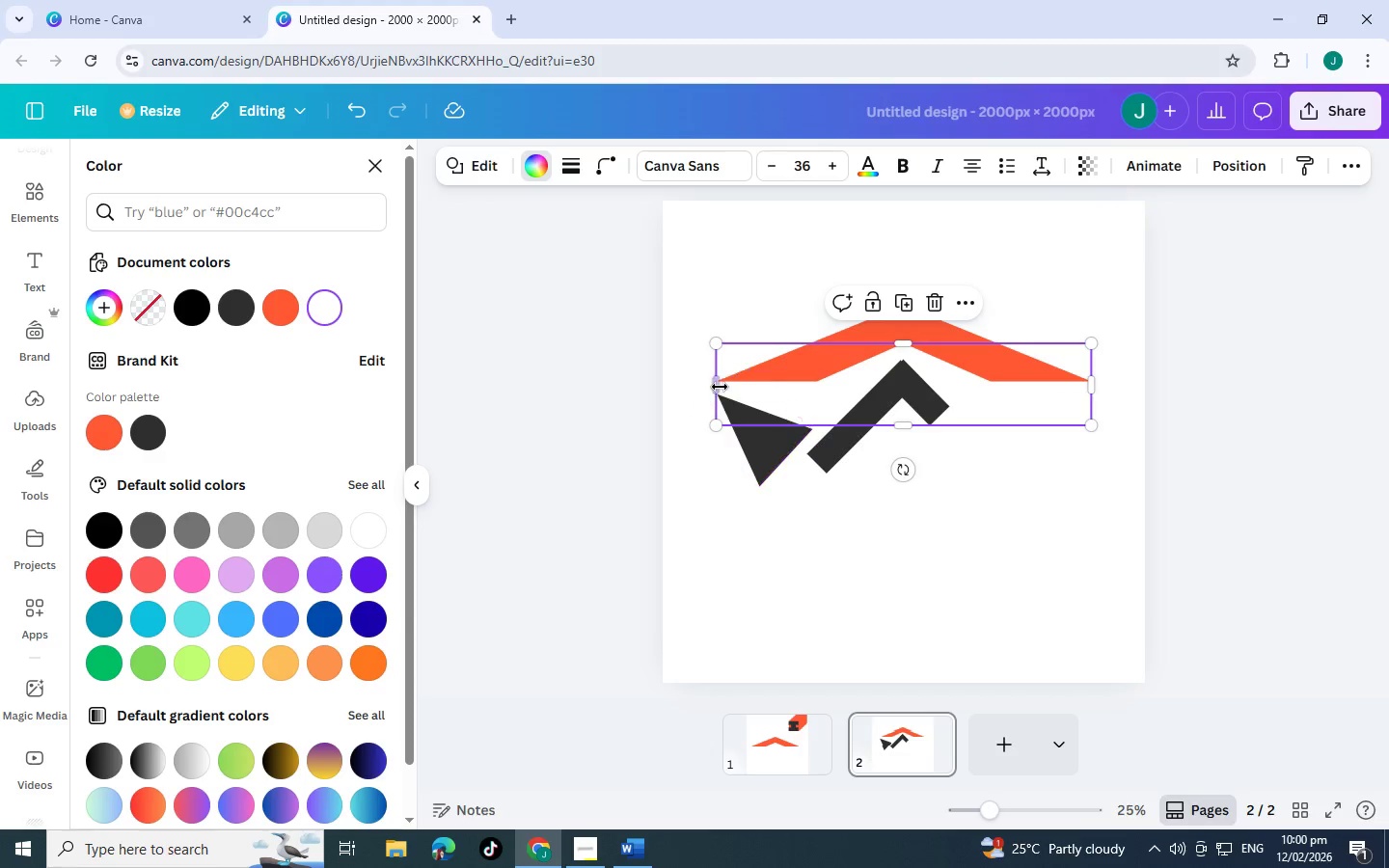 
left_click_drag(start_coordinate=[719, 386], to_coordinate=[703, 386])
 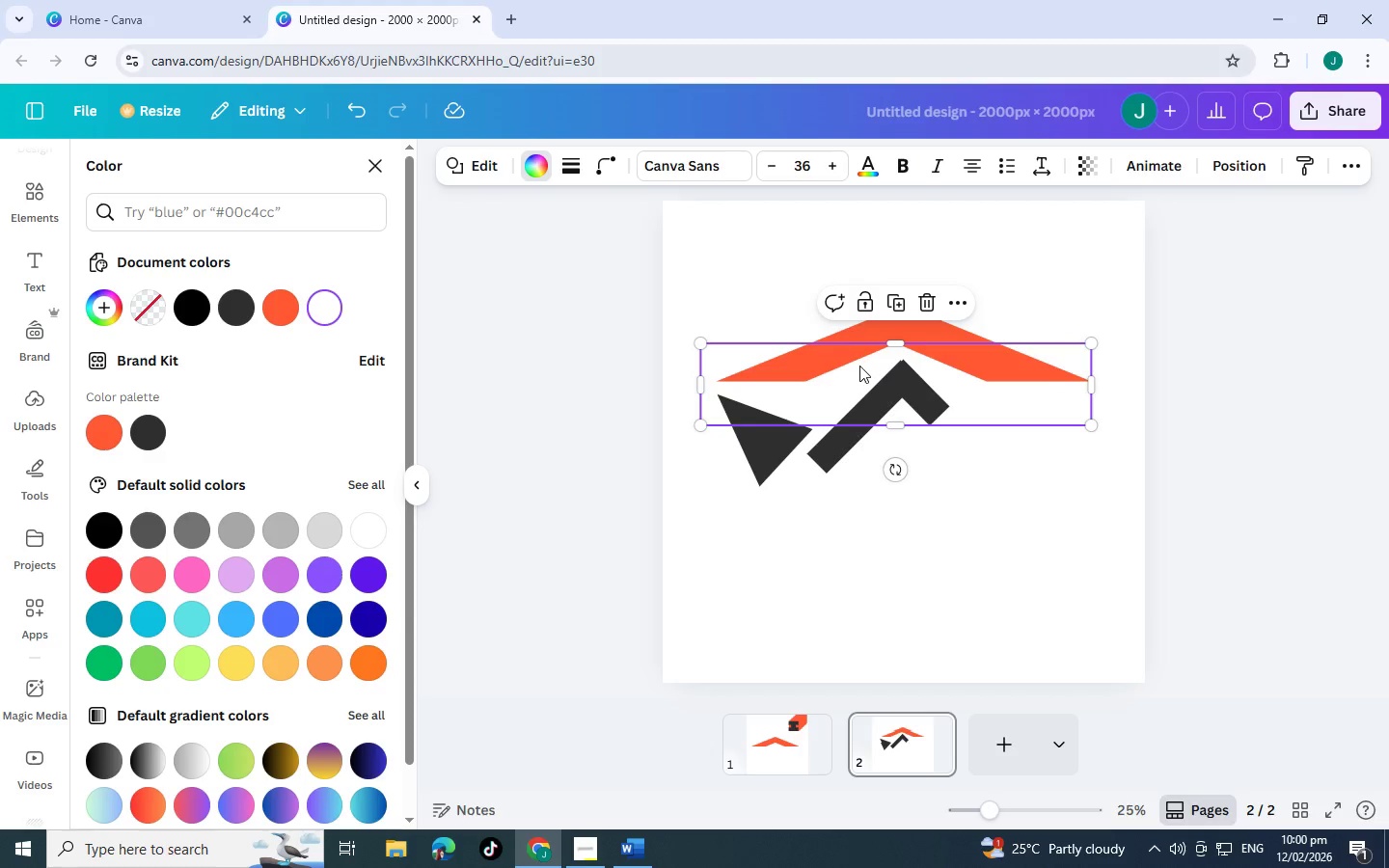 
left_click_drag(start_coordinate=[858, 366], to_coordinate=[868, 363])
 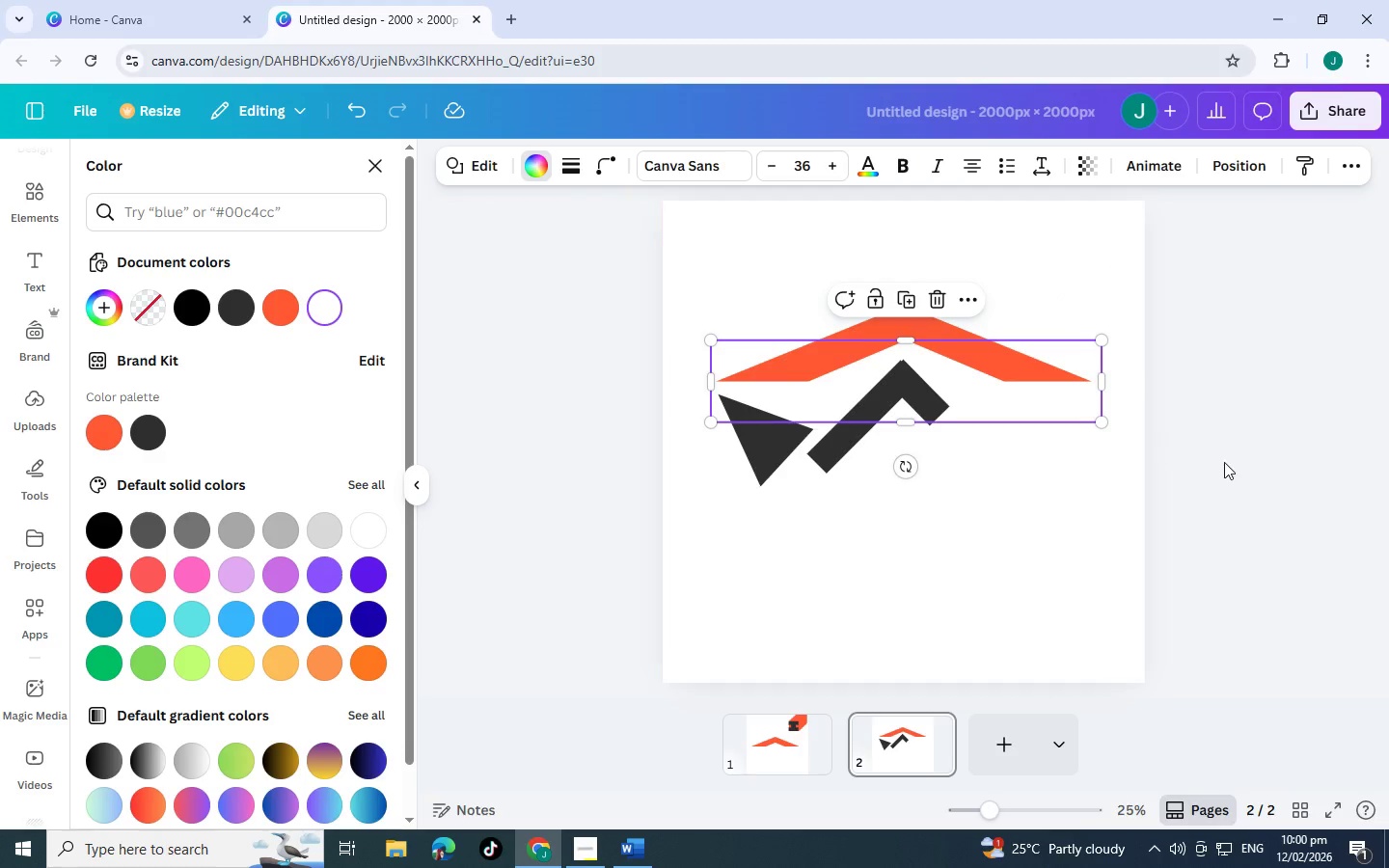 
left_click([1225, 462])
 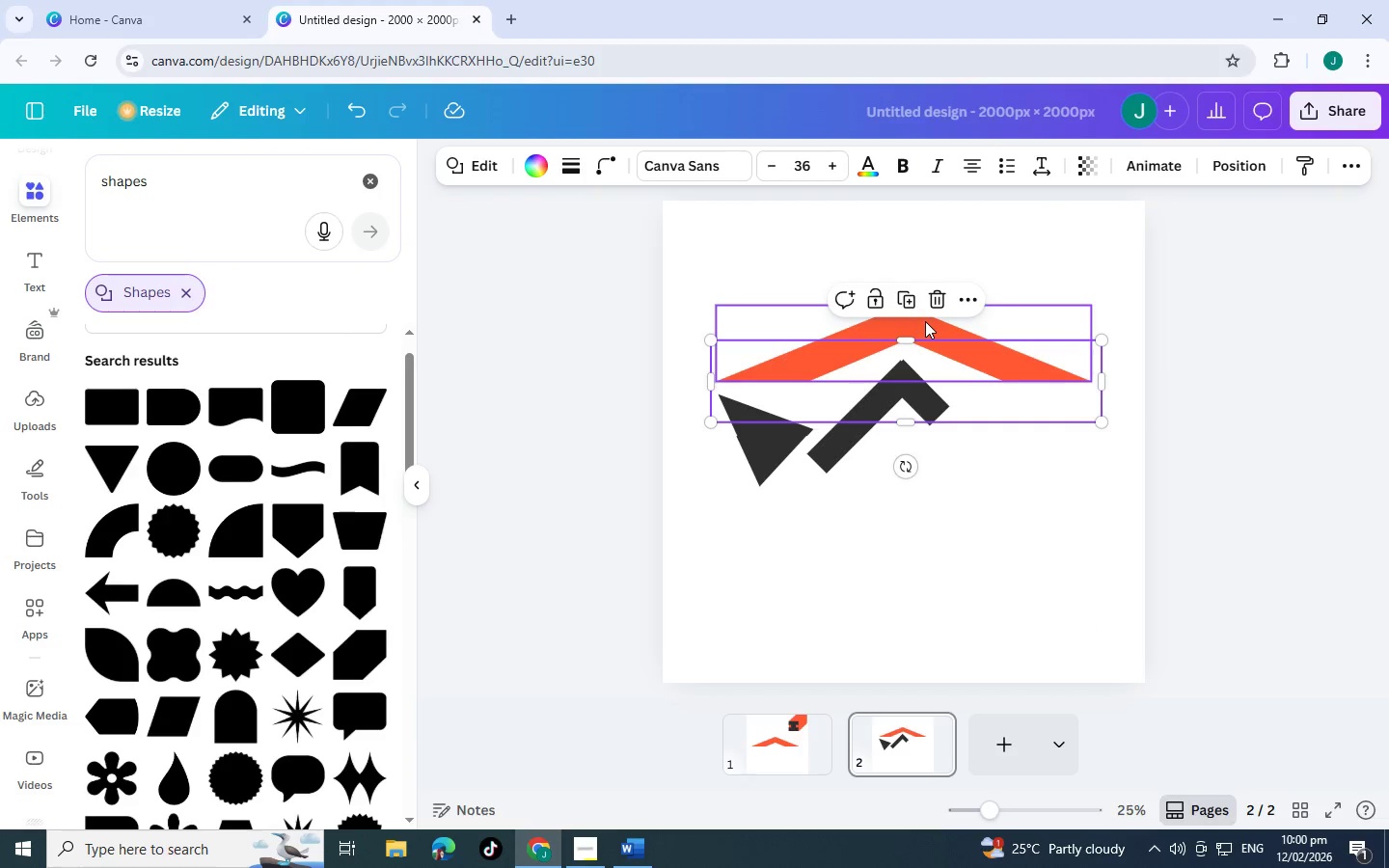 
hold_key(key=ShiftLeft, duration=1.23)
 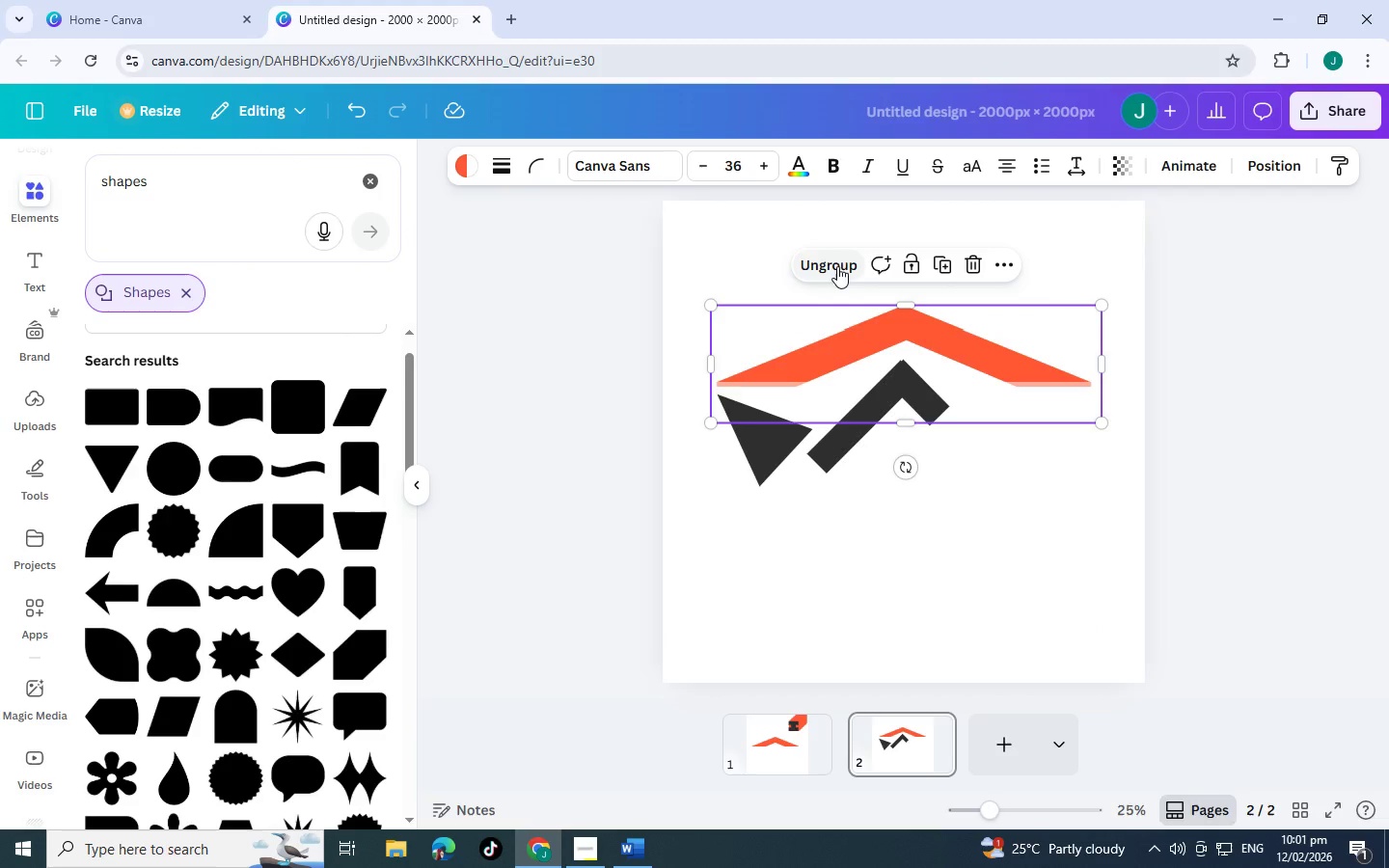 
left_click([880, 545])
 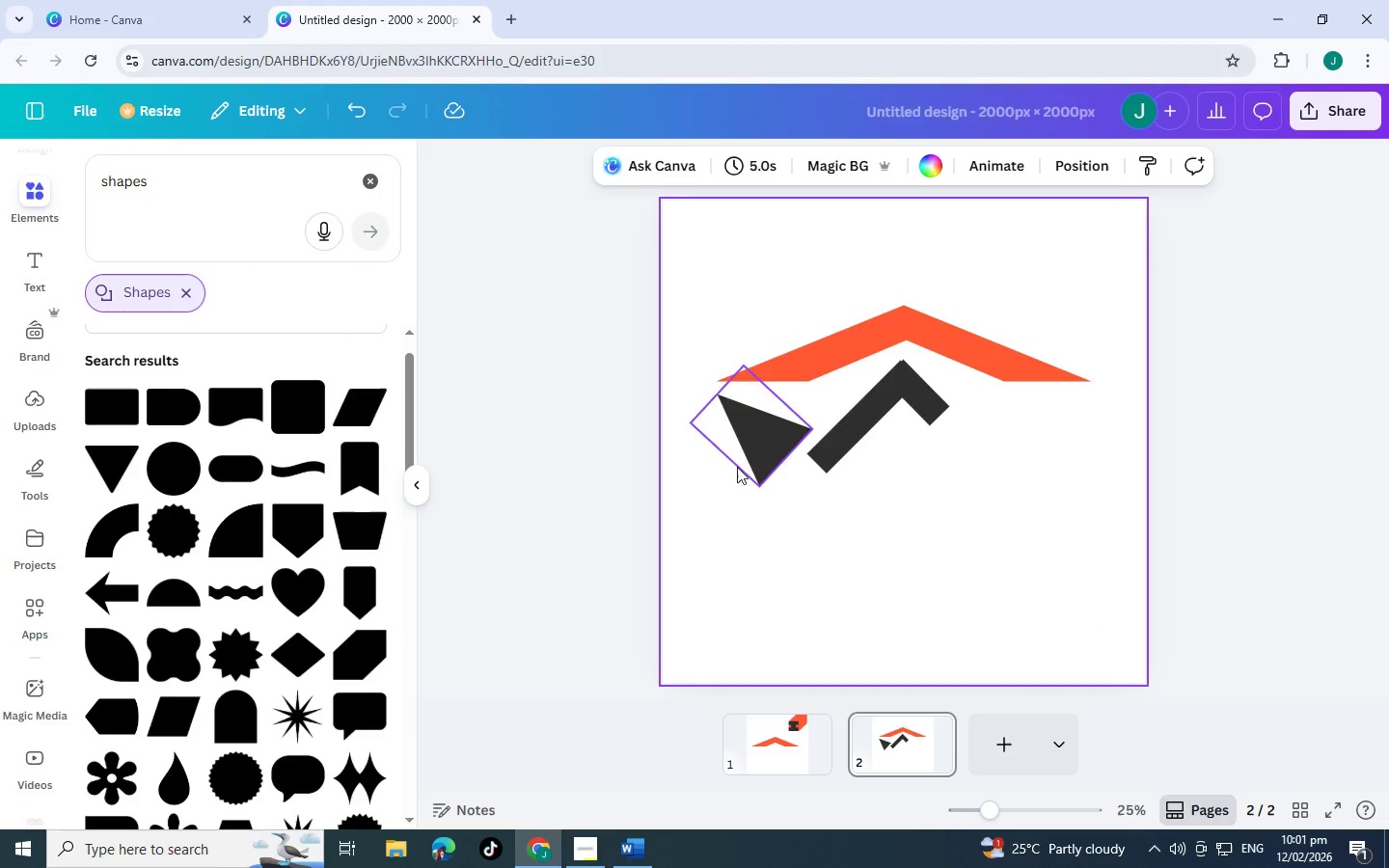 
left_click([755, 450])
 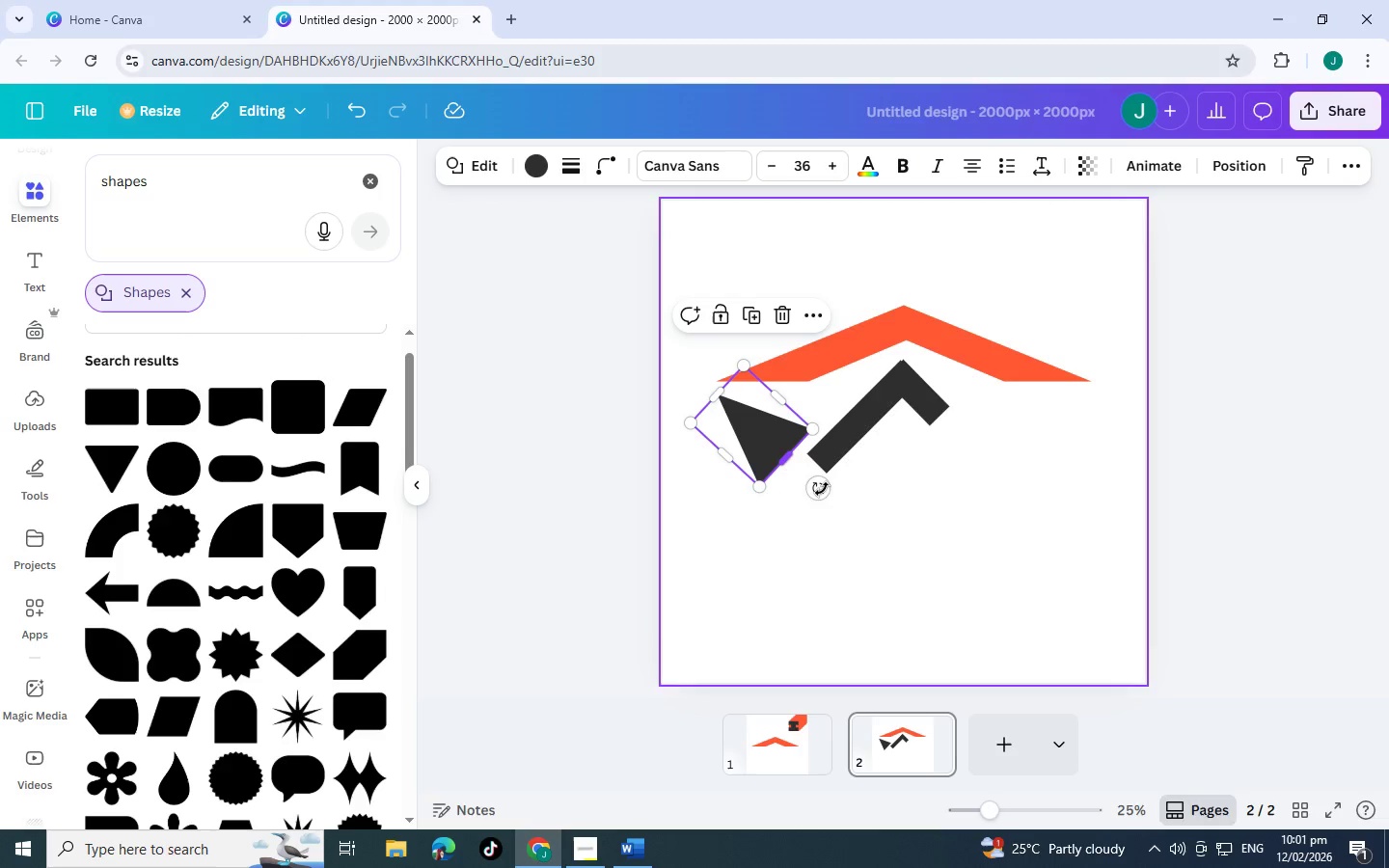 
left_click_drag(start_coordinate=[822, 497], to_coordinate=[837, 487])
 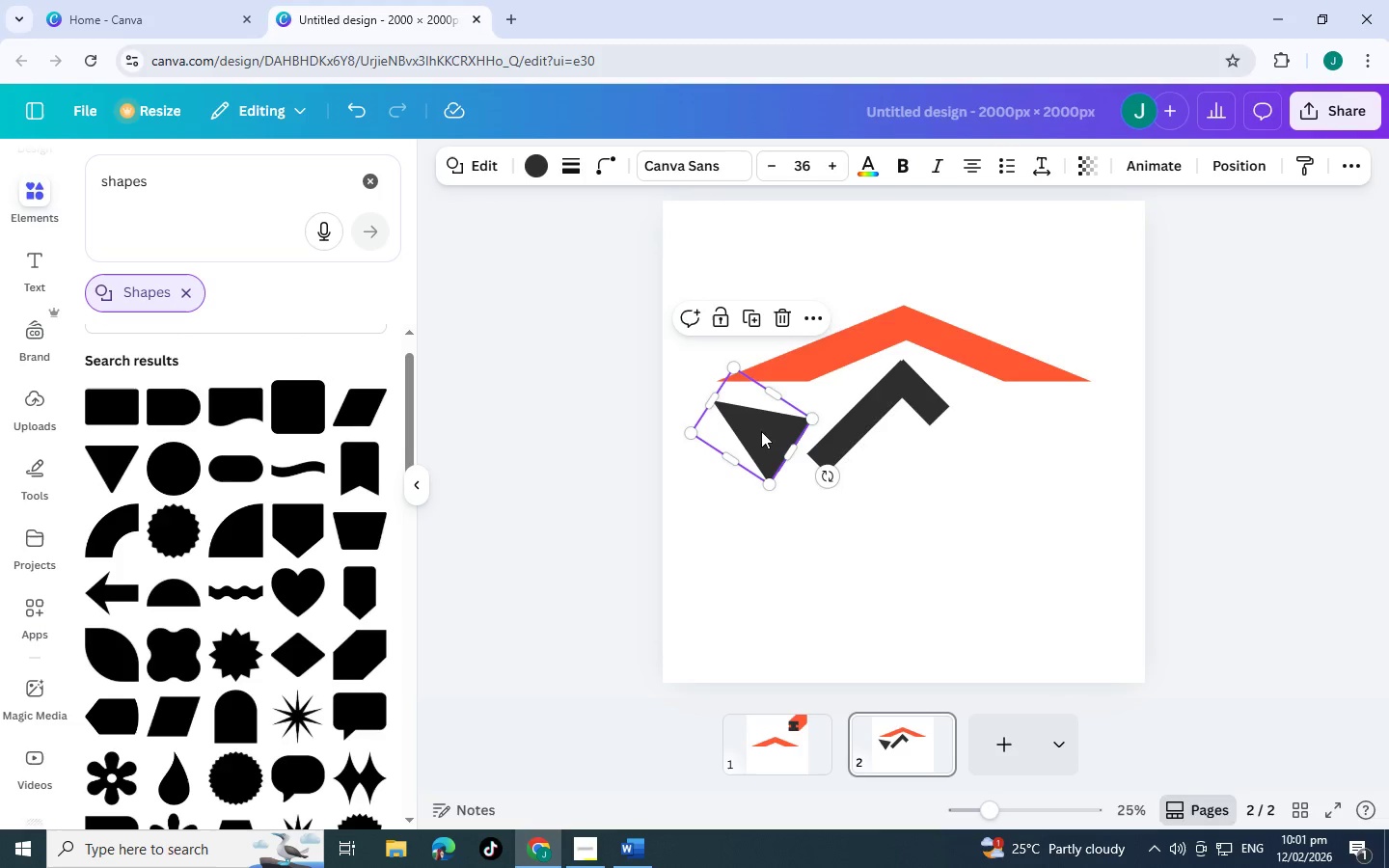 
left_click_drag(start_coordinate=[761, 431], to_coordinate=[764, 423])
 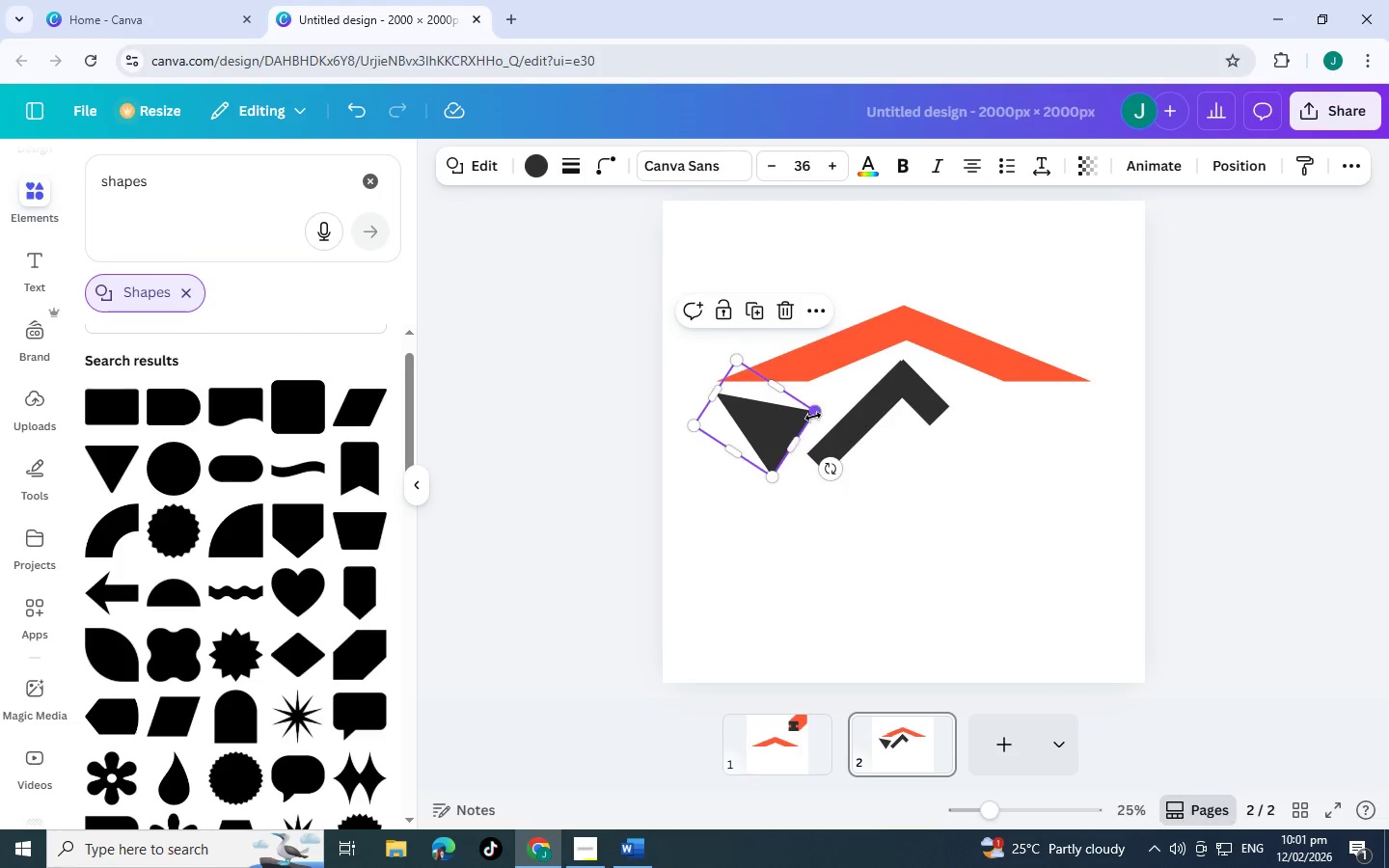 
left_click_drag(start_coordinate=[813, 417], to_coordinate=[801, 417])
 